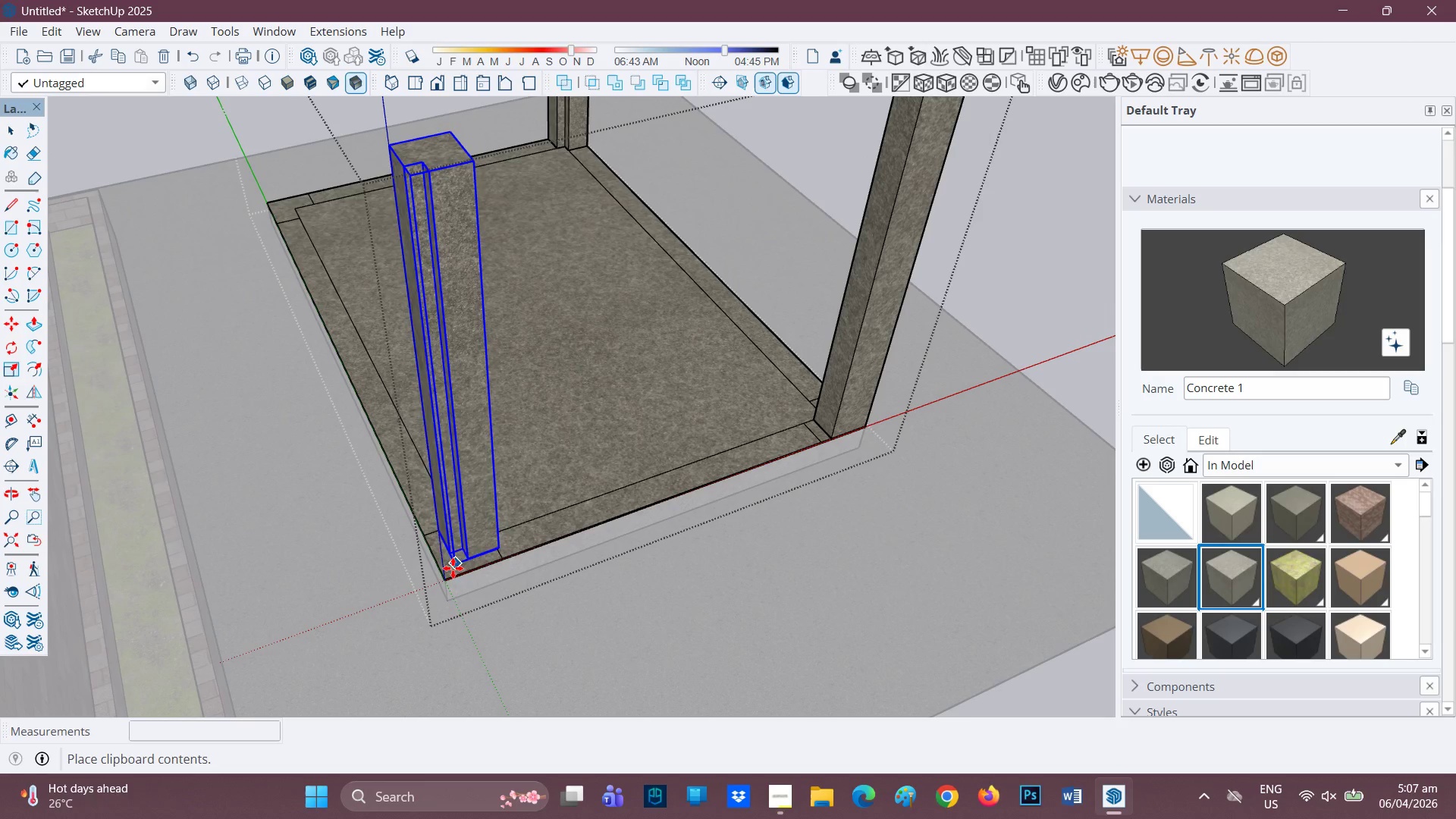 
left_click([447, 578])
 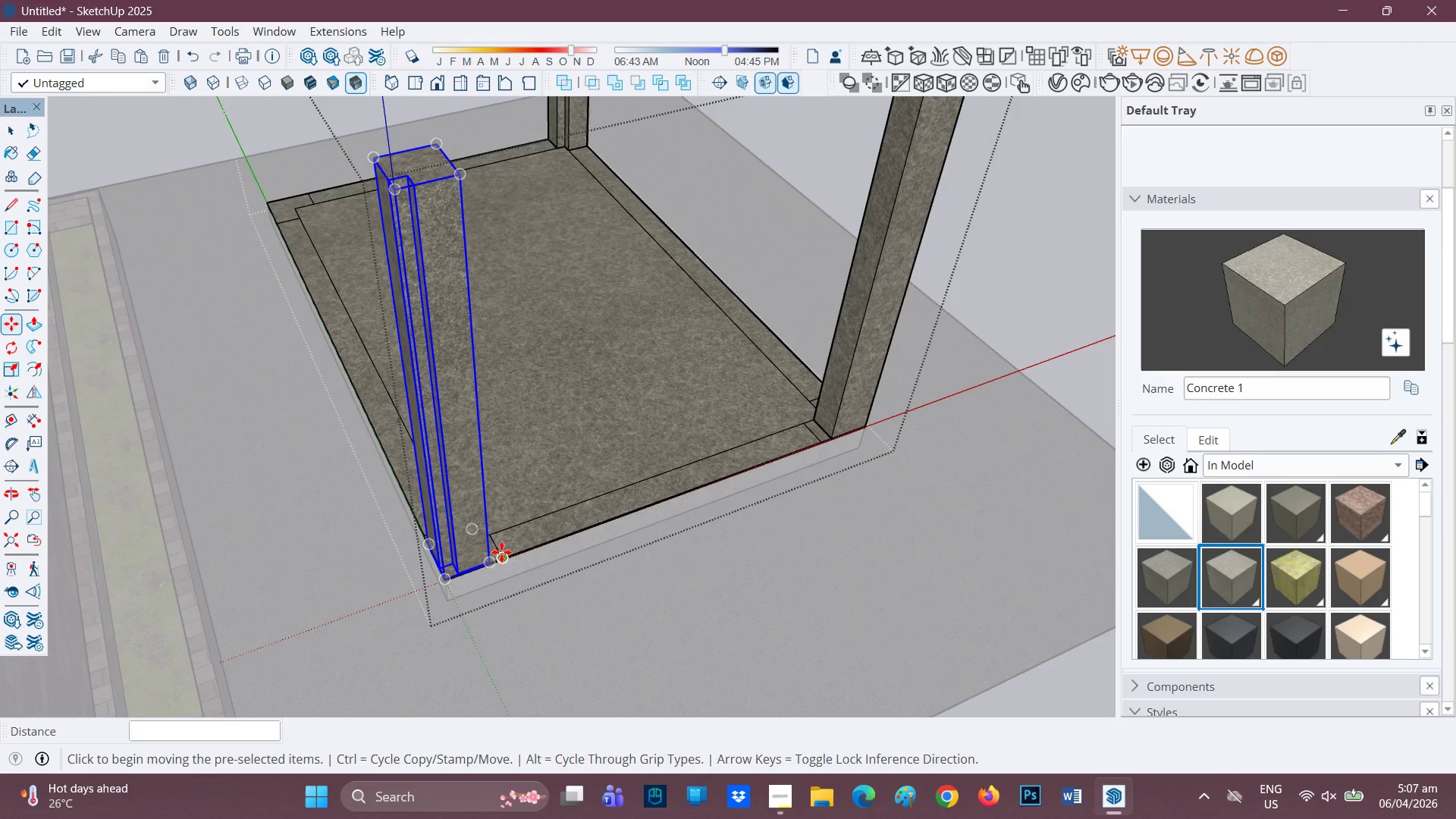 
scroll: coordinate [487, 530], scroll_direction: up, amount: 3.0
 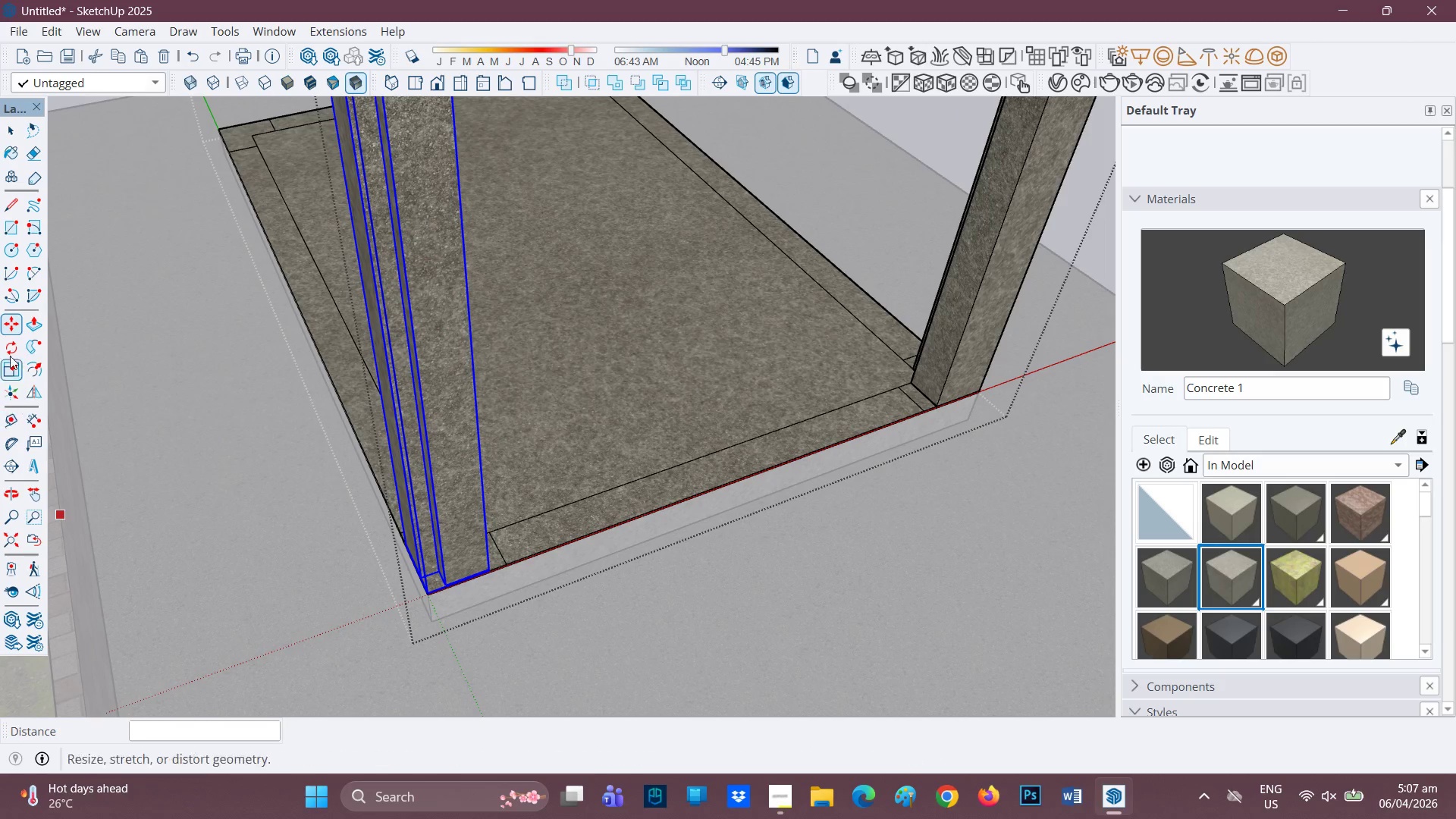 
left_click([5, 345])
 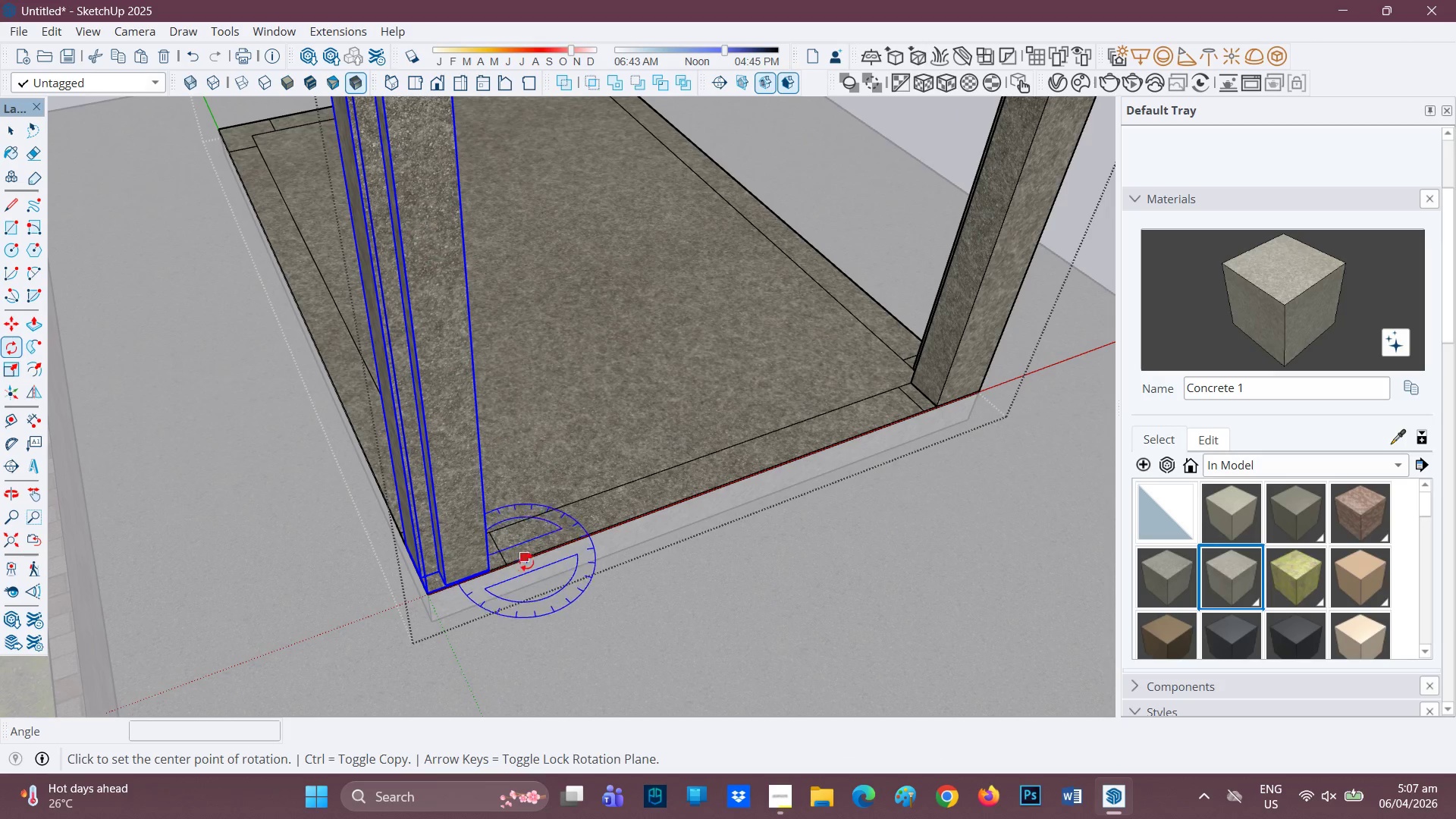 
left_click([544, 551])
 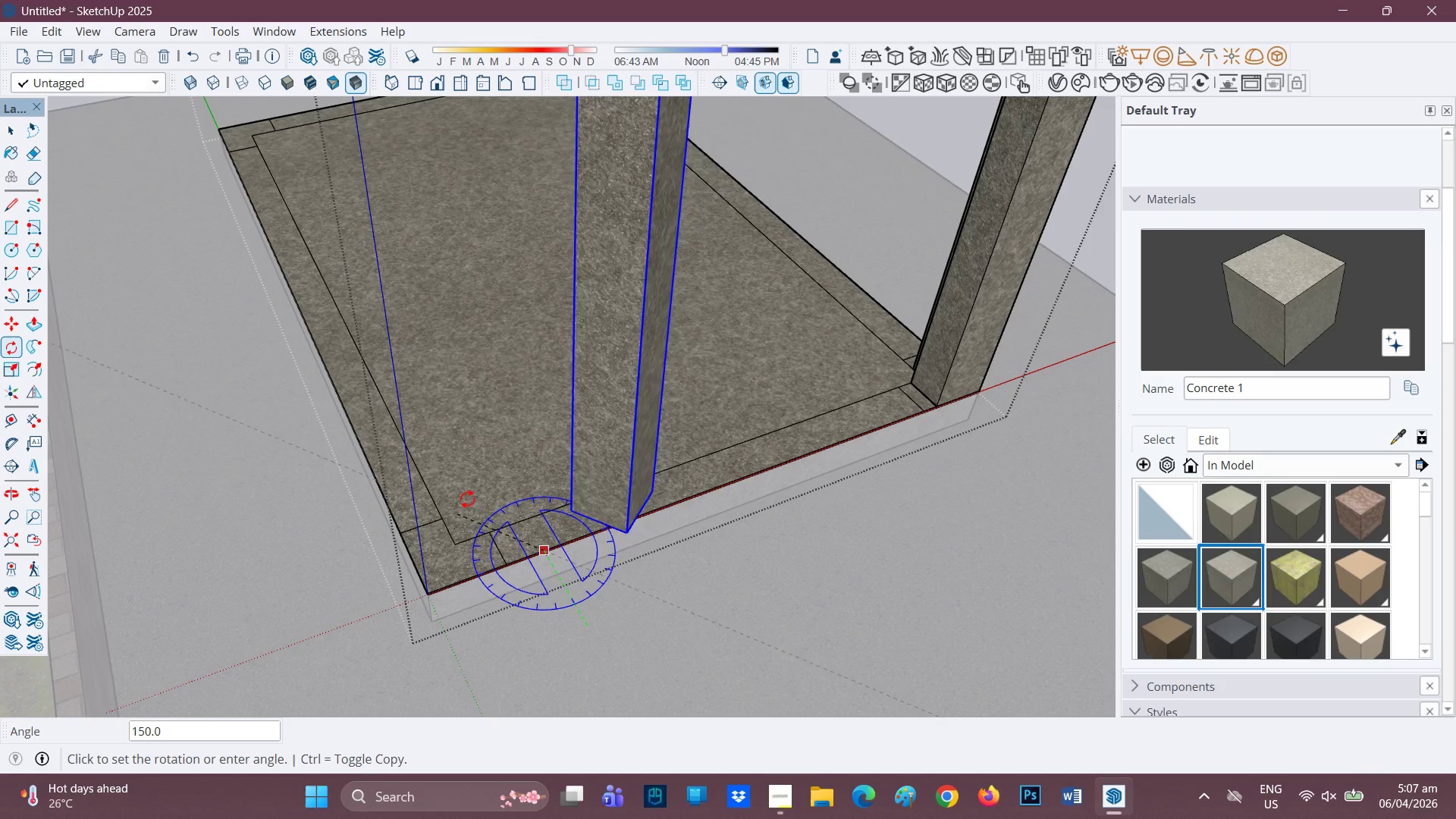 
left_click_drag(start_coordinate=[500, 475], to_coordinate=[504, 472])
 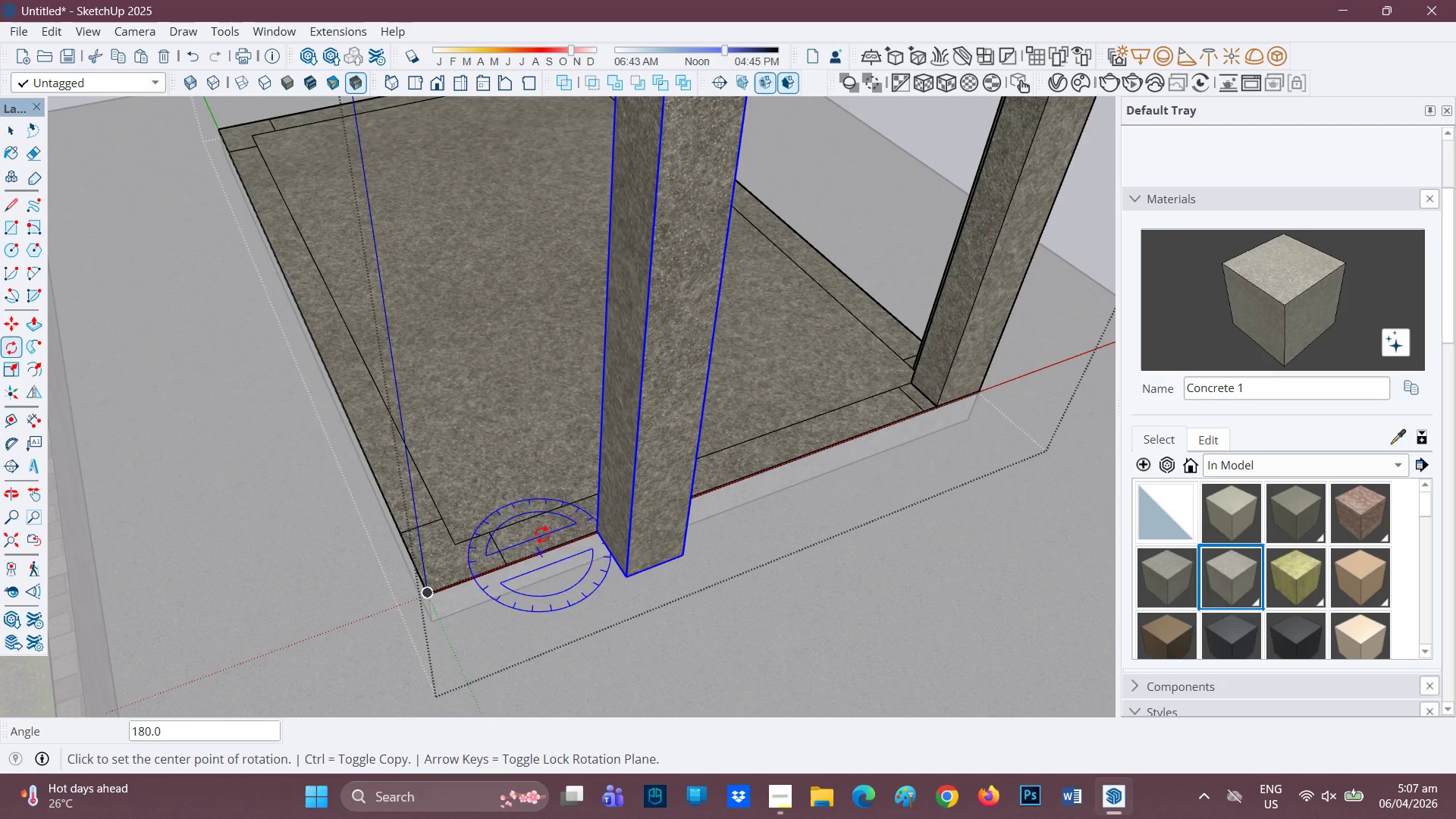 
key(M)
 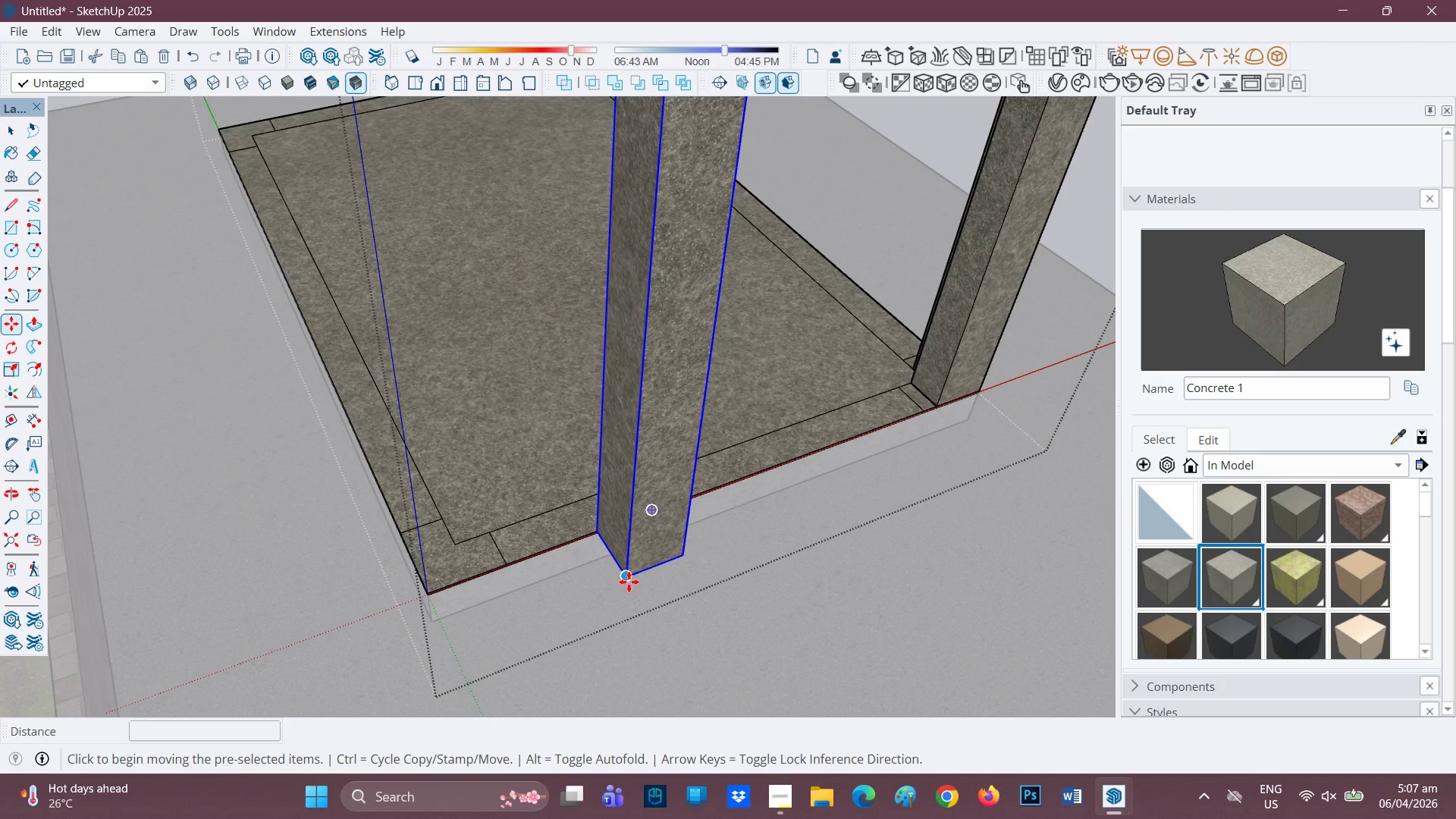 
left_click_drag(start_coordinate=[629, 577], to_coordinate=[625, 578])
 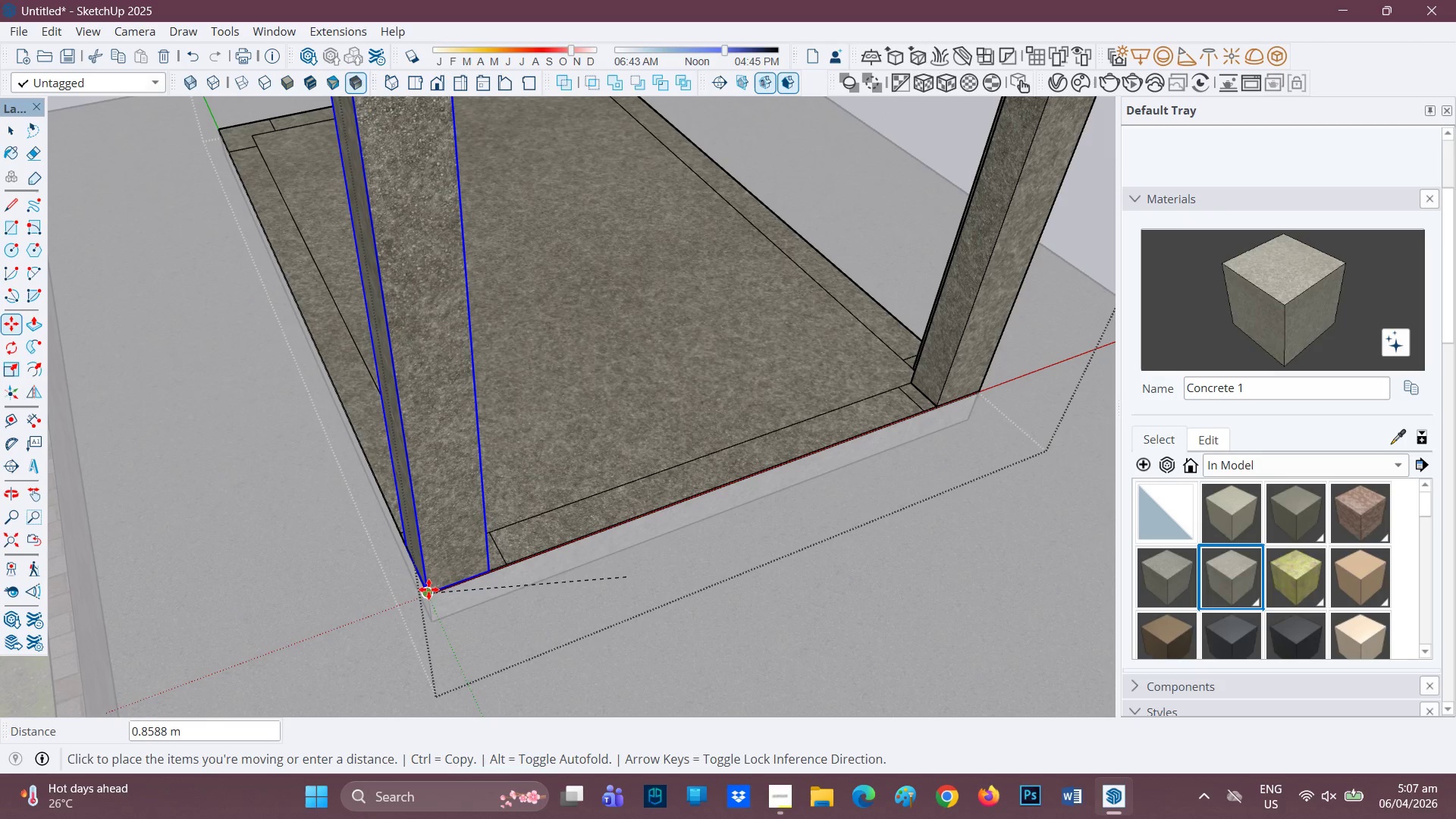 
left_click_drag(start_coordinate=[428, 592], to_coordinate=[433, 592])
 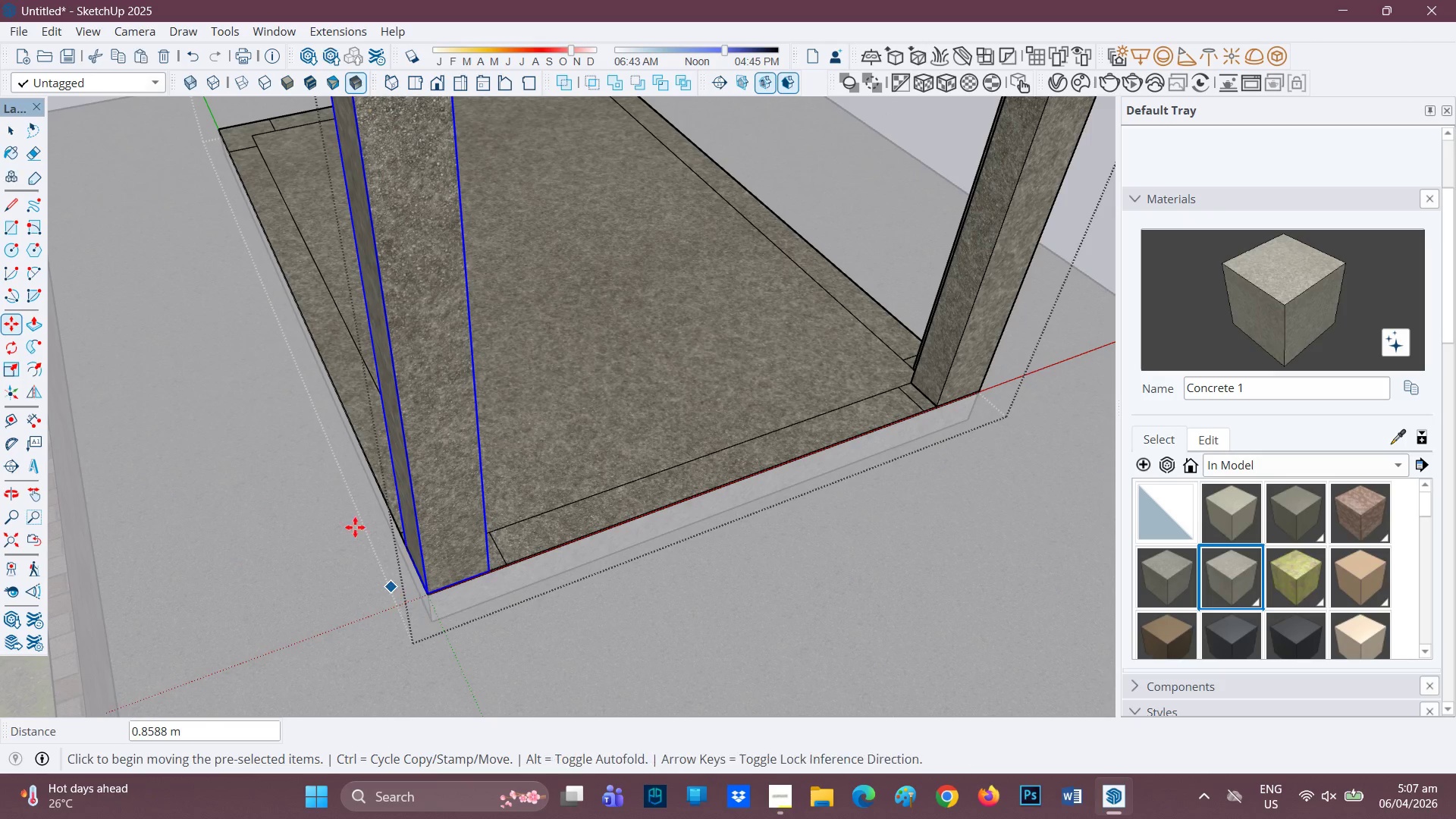 
scroll: coordinate [438, 498], scroll_direction: down, amount: 6.0
 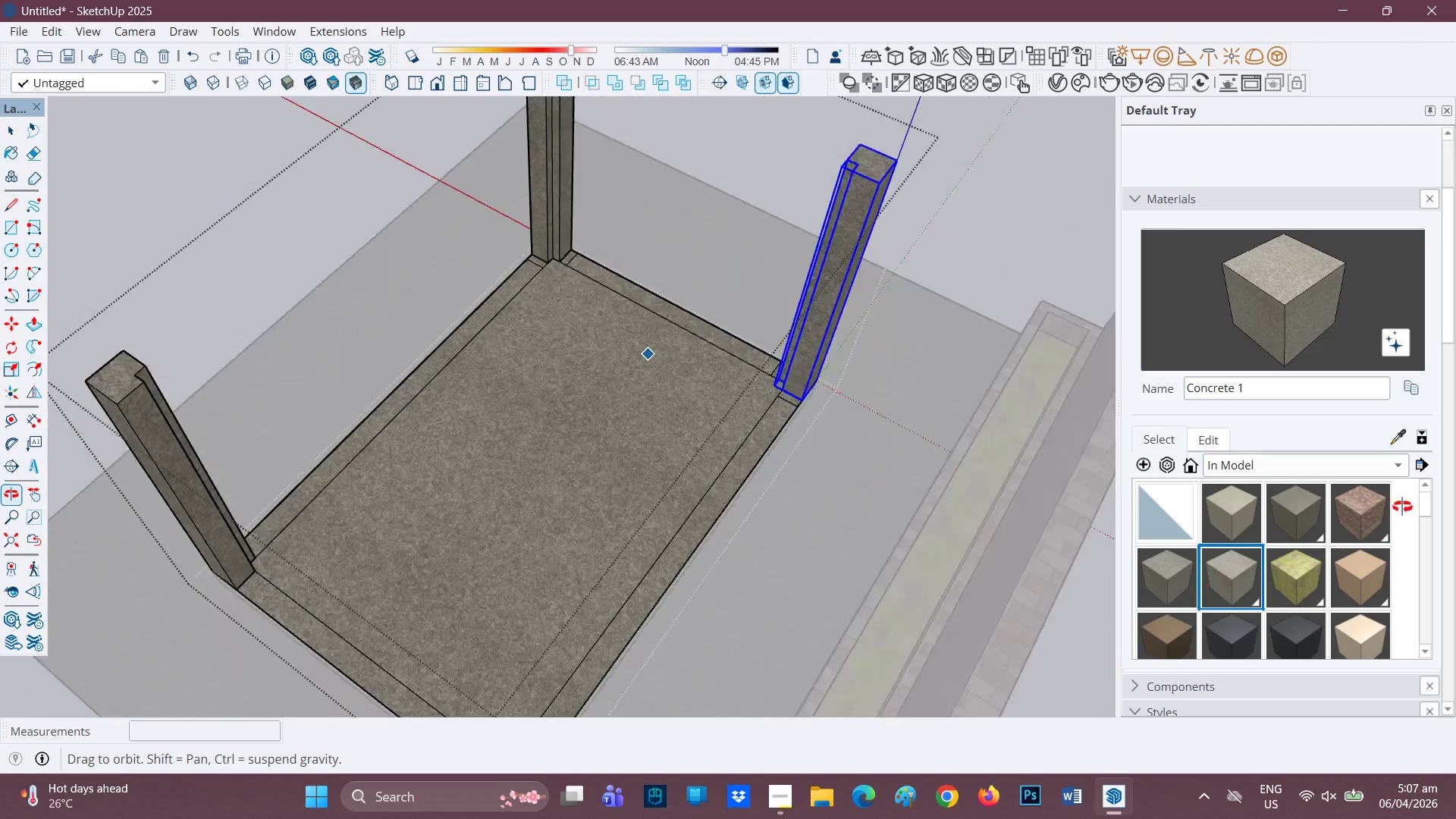 
key(H)
 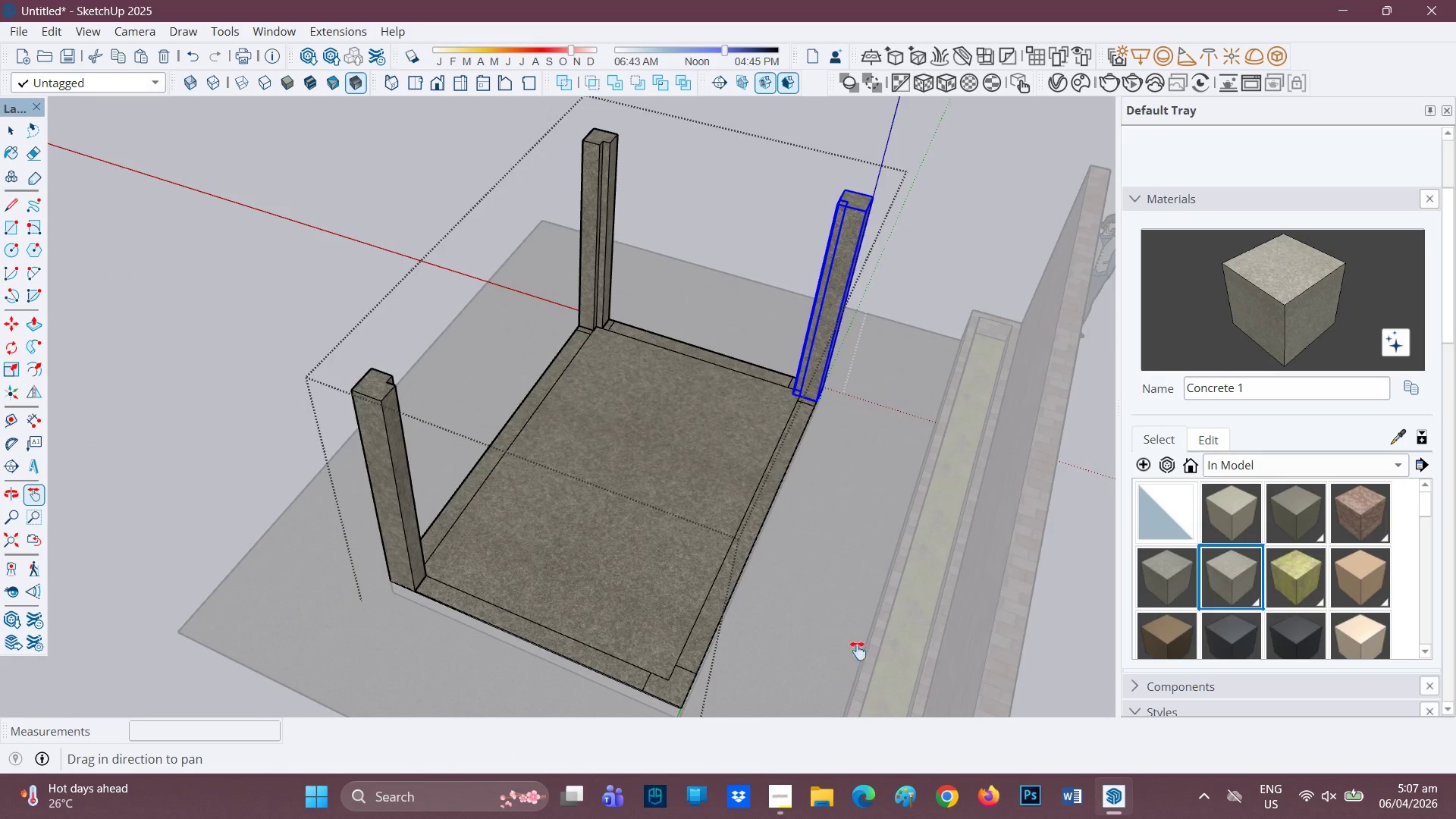 
scroll: coordinate [893, 569], scroll_direction: down, amount: 3.0
 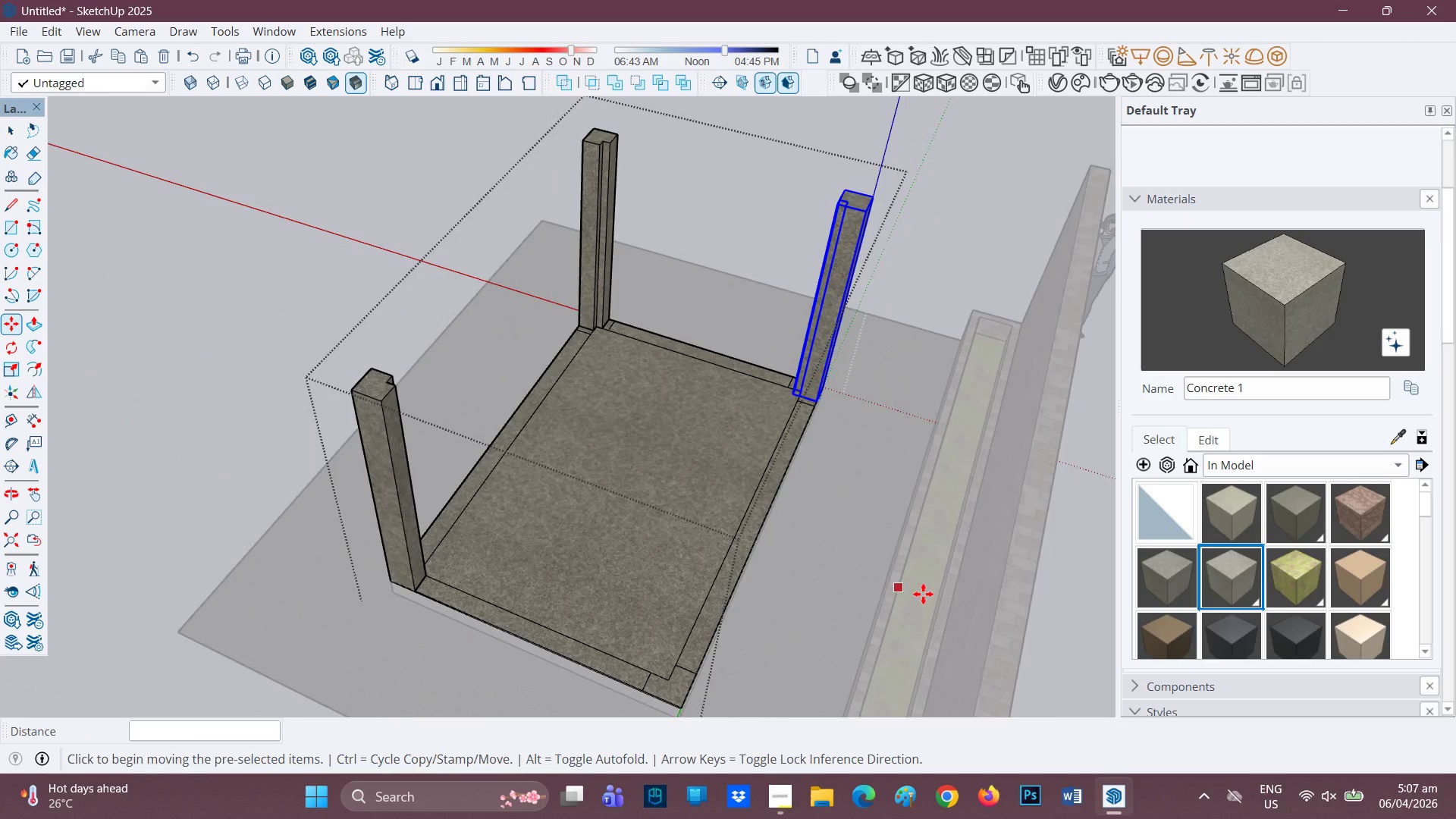 
left_click_drag(start_coordinate=[783, 607], to_coordinate=[912, 420])
 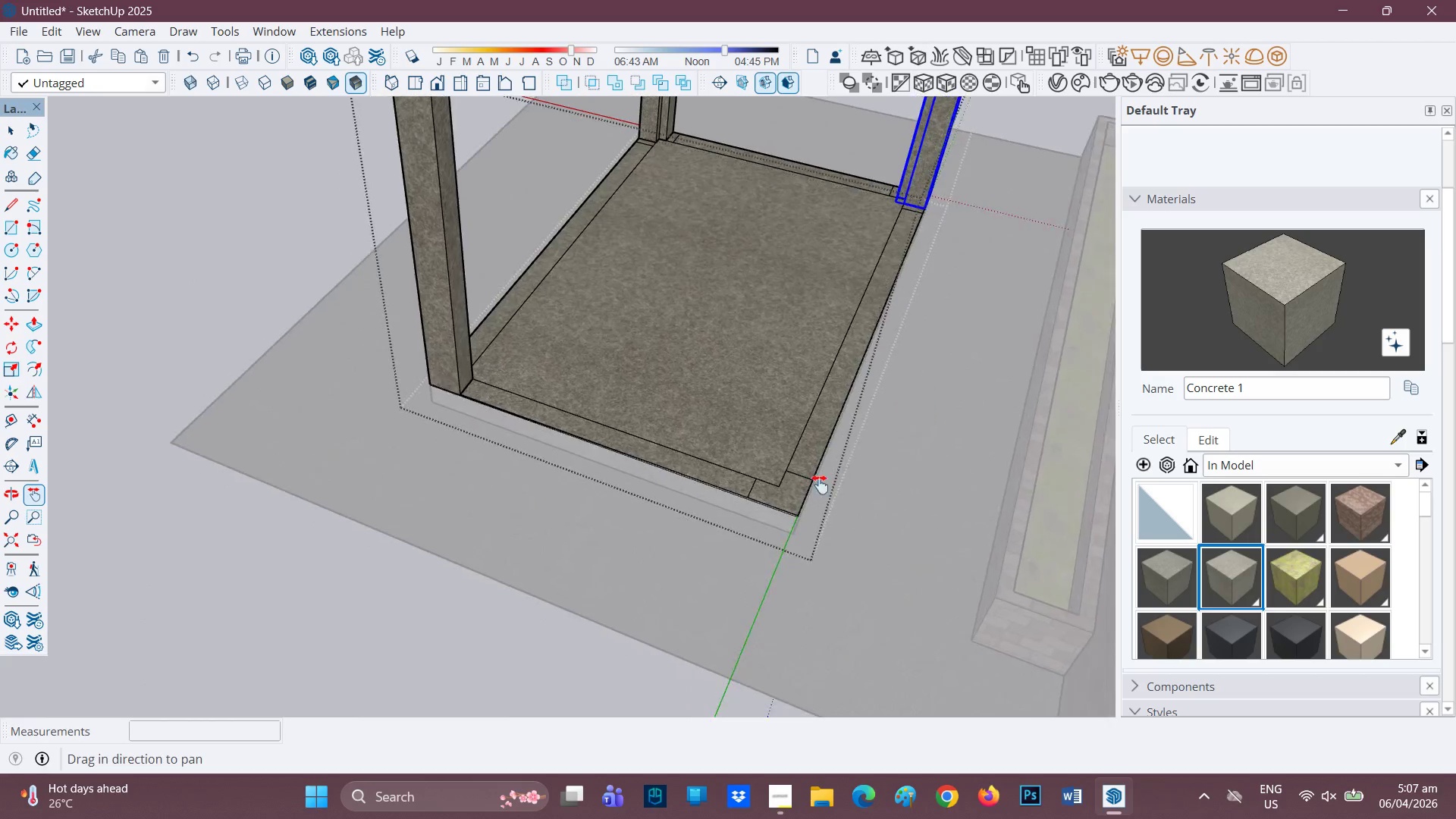 
scroll: coordinate [822, 469], scroll_direction: up, amount: 5.0
 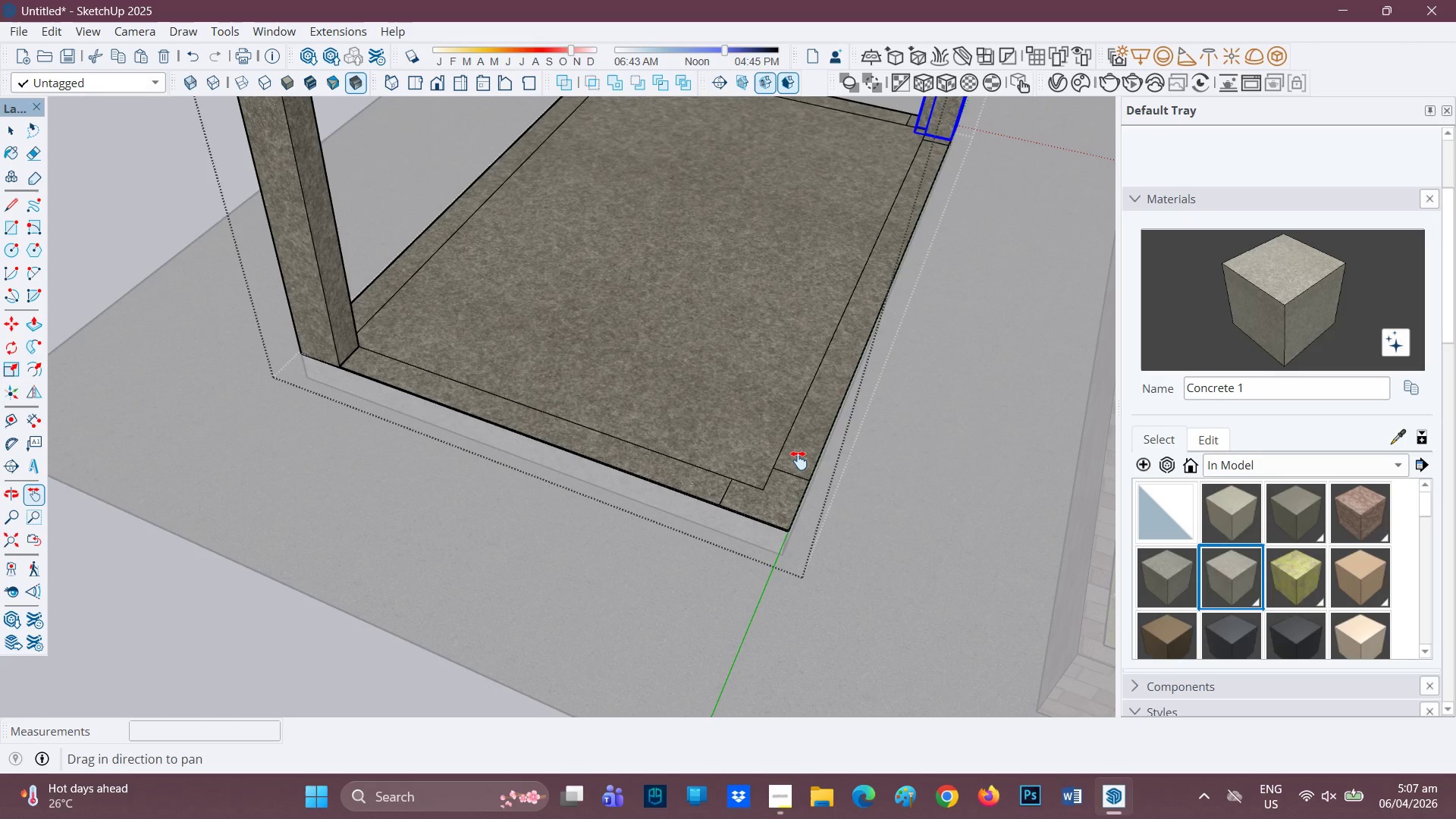 
key(Control+V)
 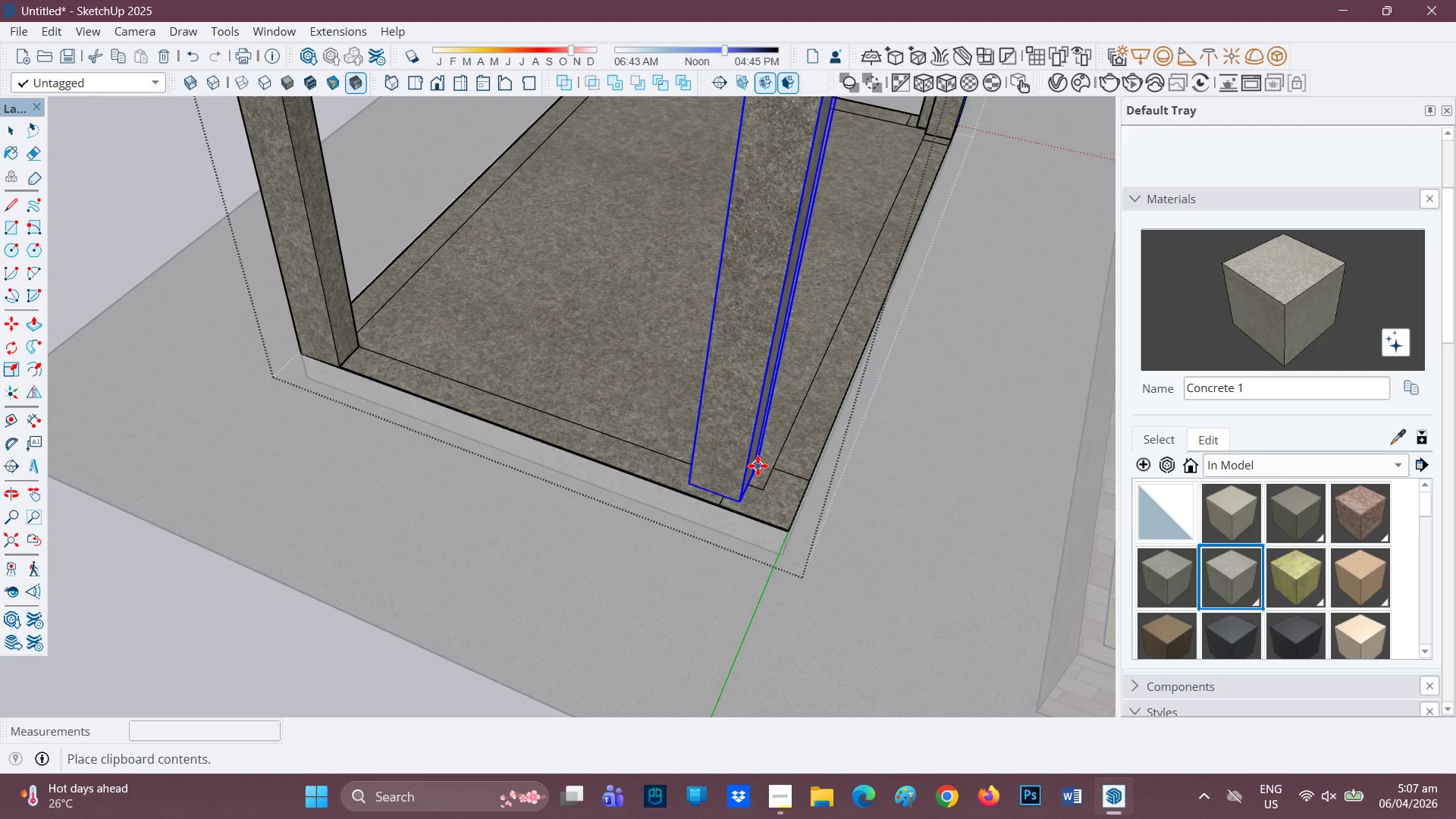 
scroll: coordinate [761, 486], scroll_direction: up, amount: 4.0
 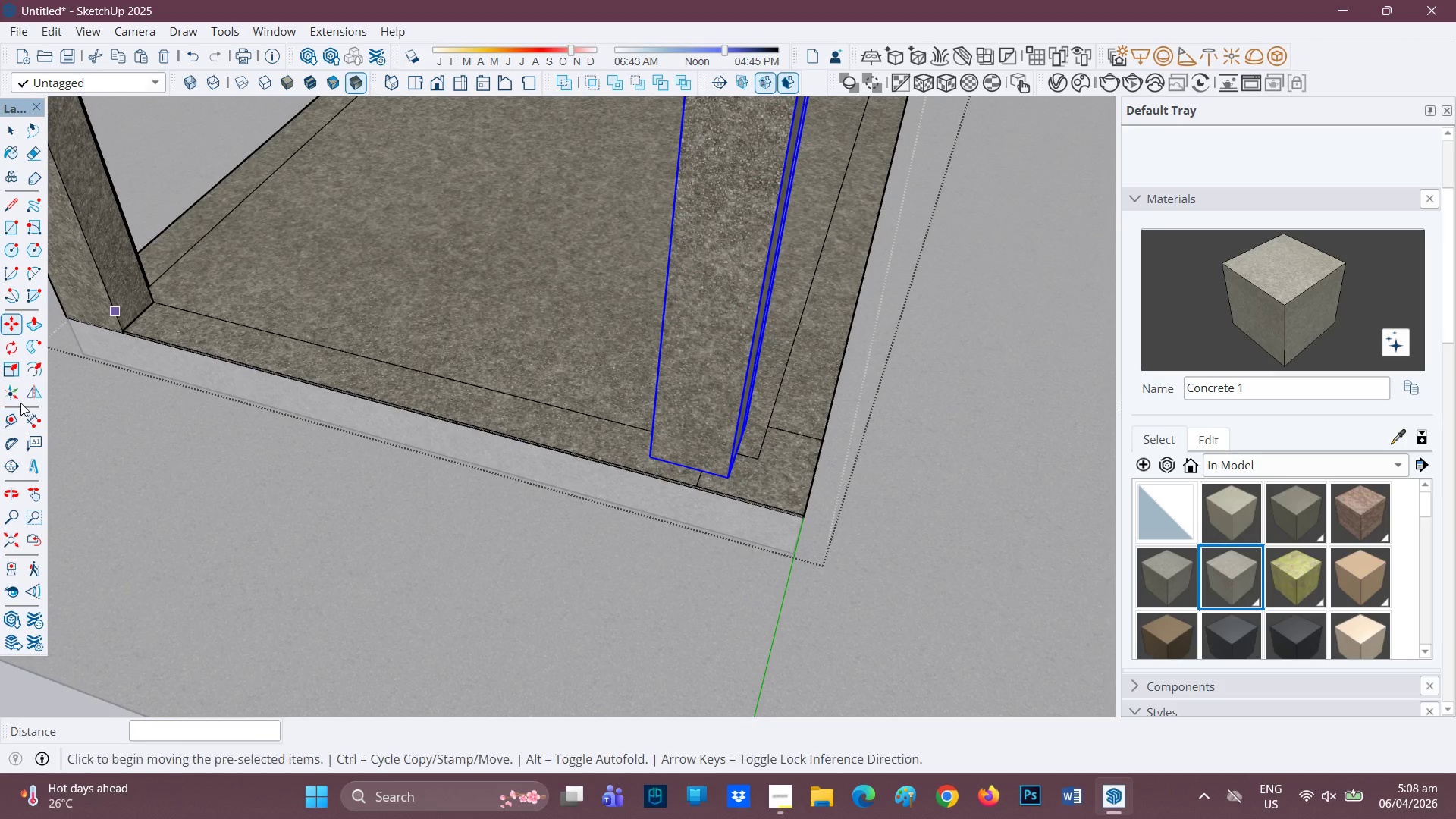 
left_click_drag(start_coordinate=[10, 344], to_coordinate=[11, 347])
 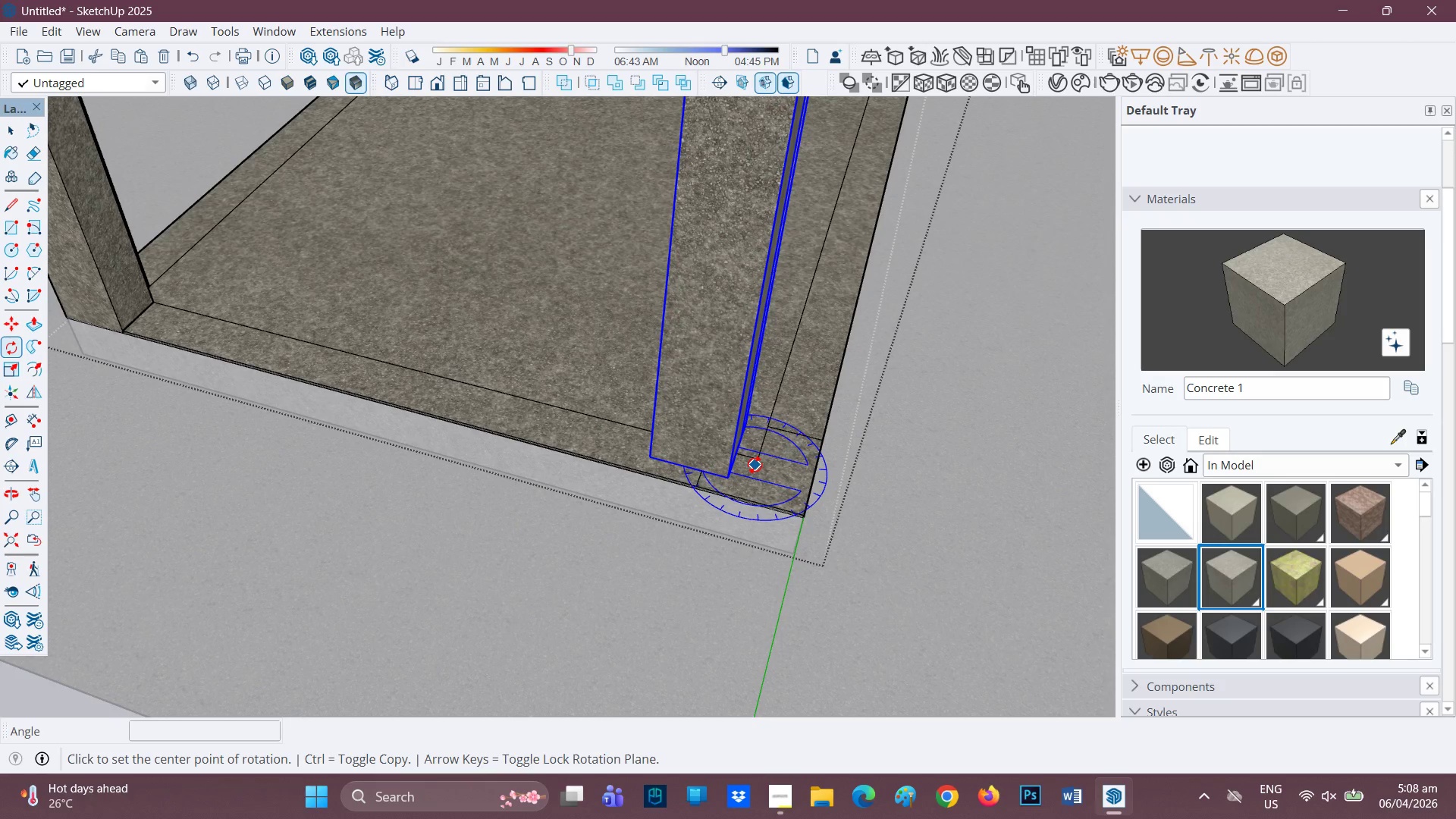 
left_click([755, 466])
 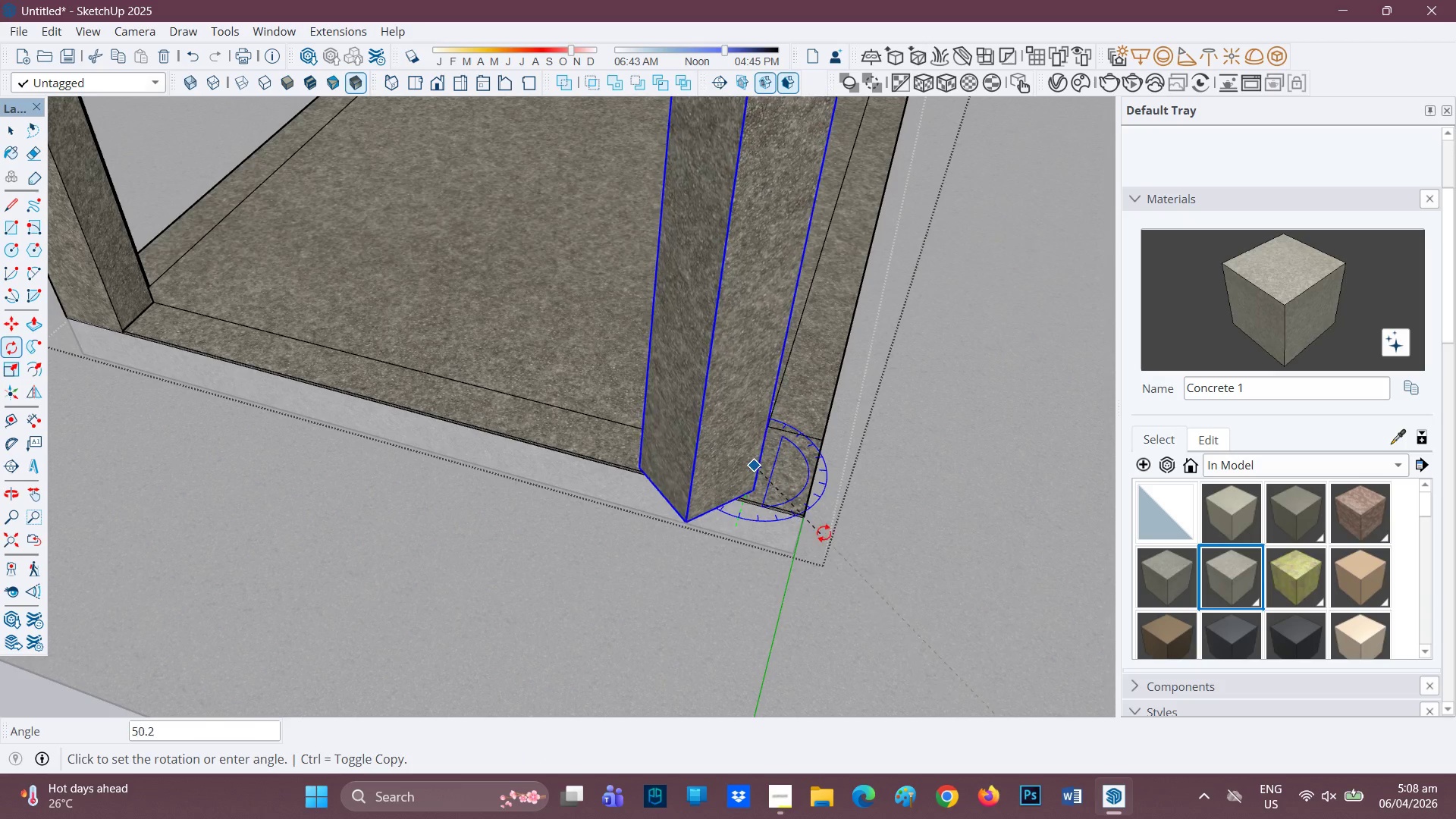 
wait(5.2)
 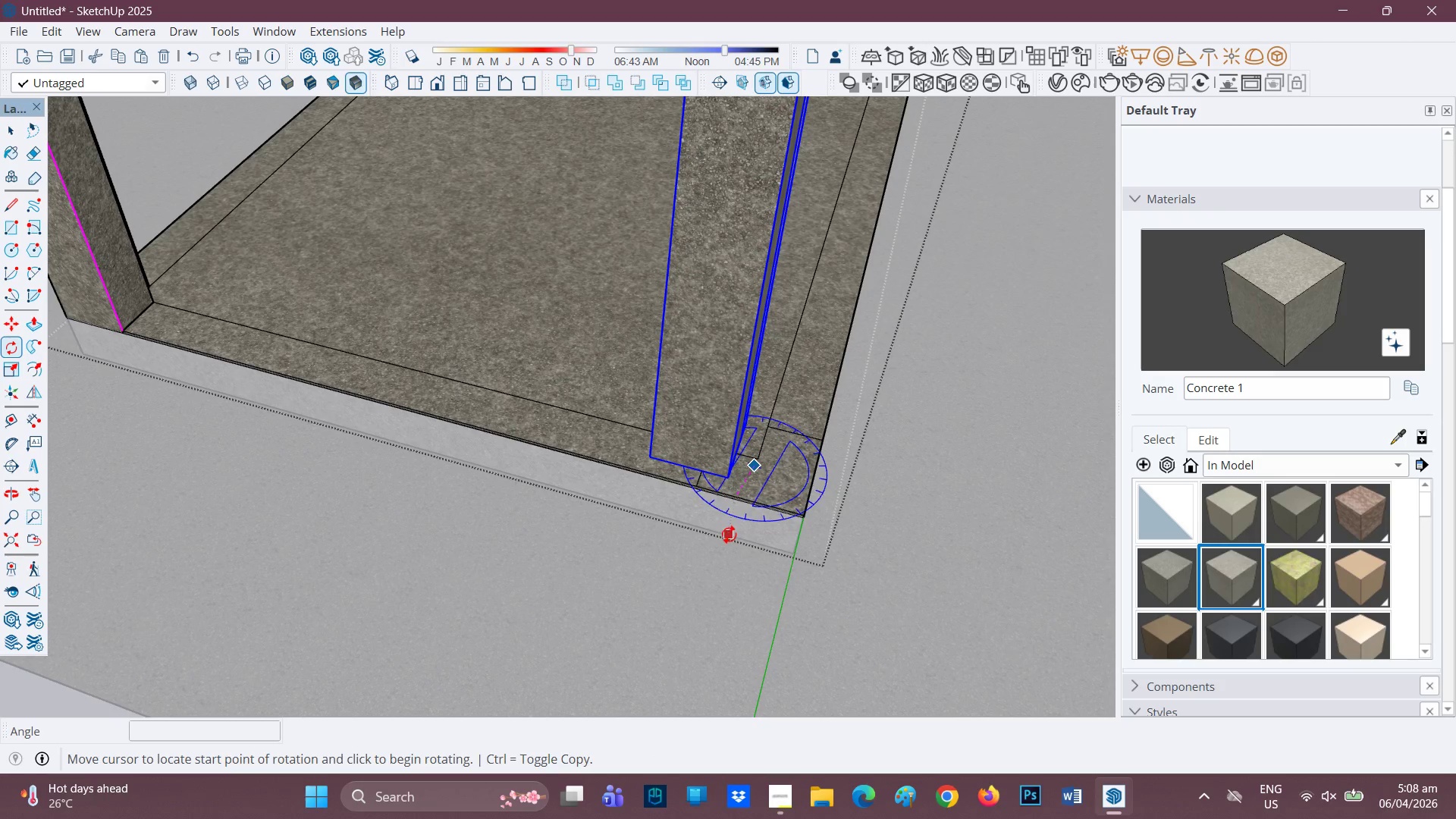 
left_click_drag(start_coordinate=[860, 495], to_coordinate=[850, 501])
 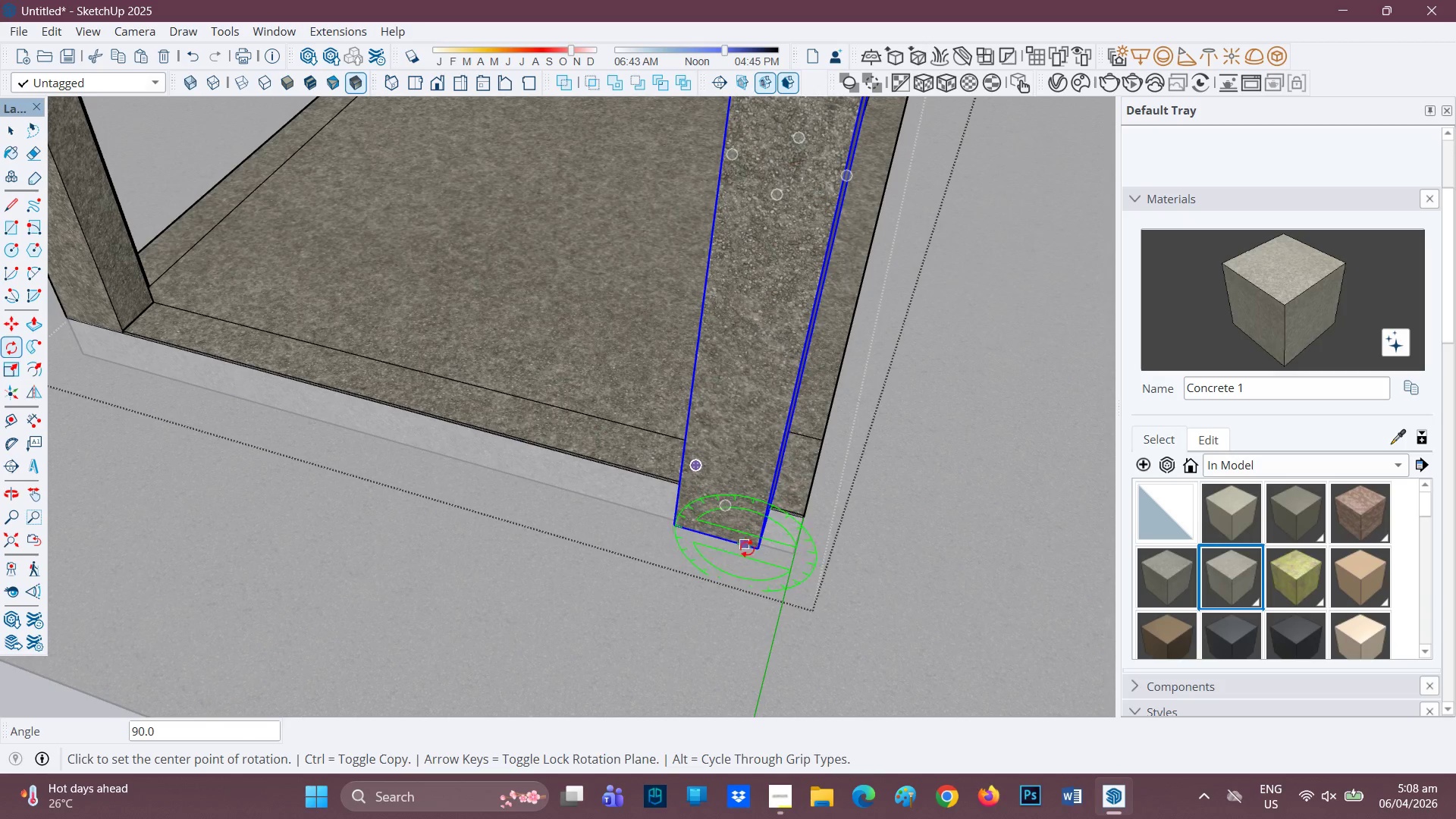 
key(M)
 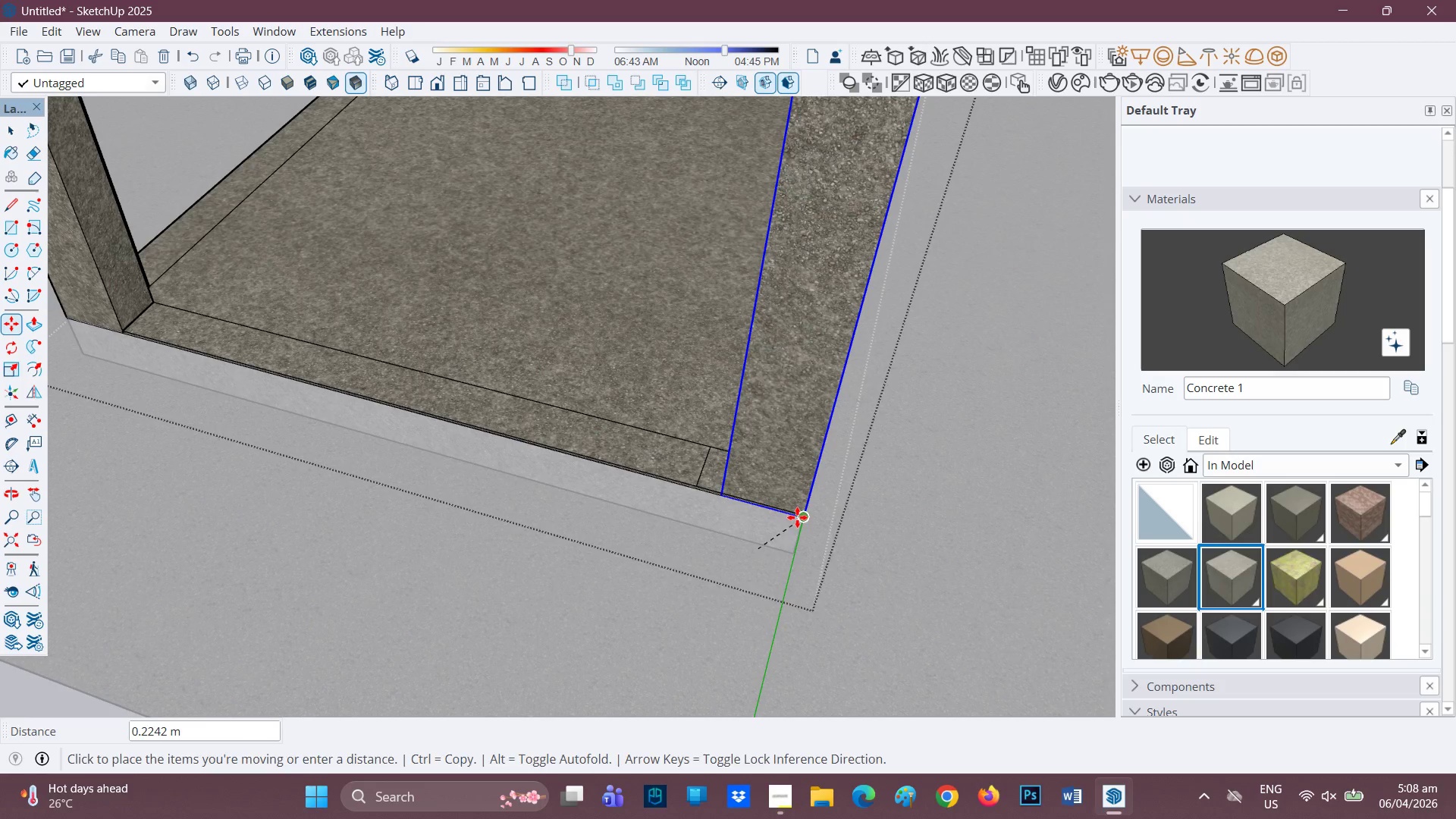 
scroll: coordinate [788, 494], scroll_direction: up, amount: 9.0
 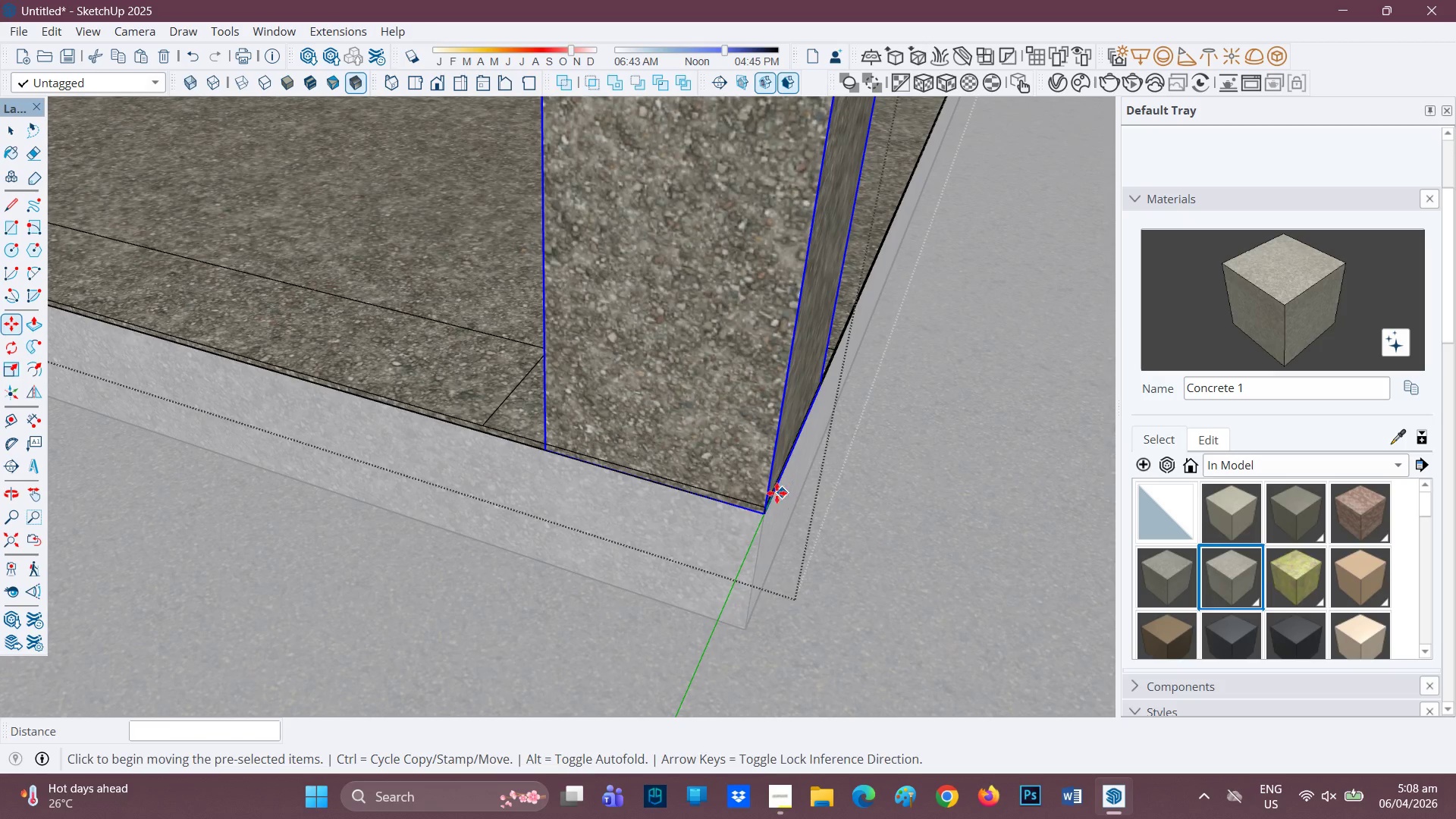 
scroll: coordinate [573, 336], scroll_direction: down, amount: 11.0
 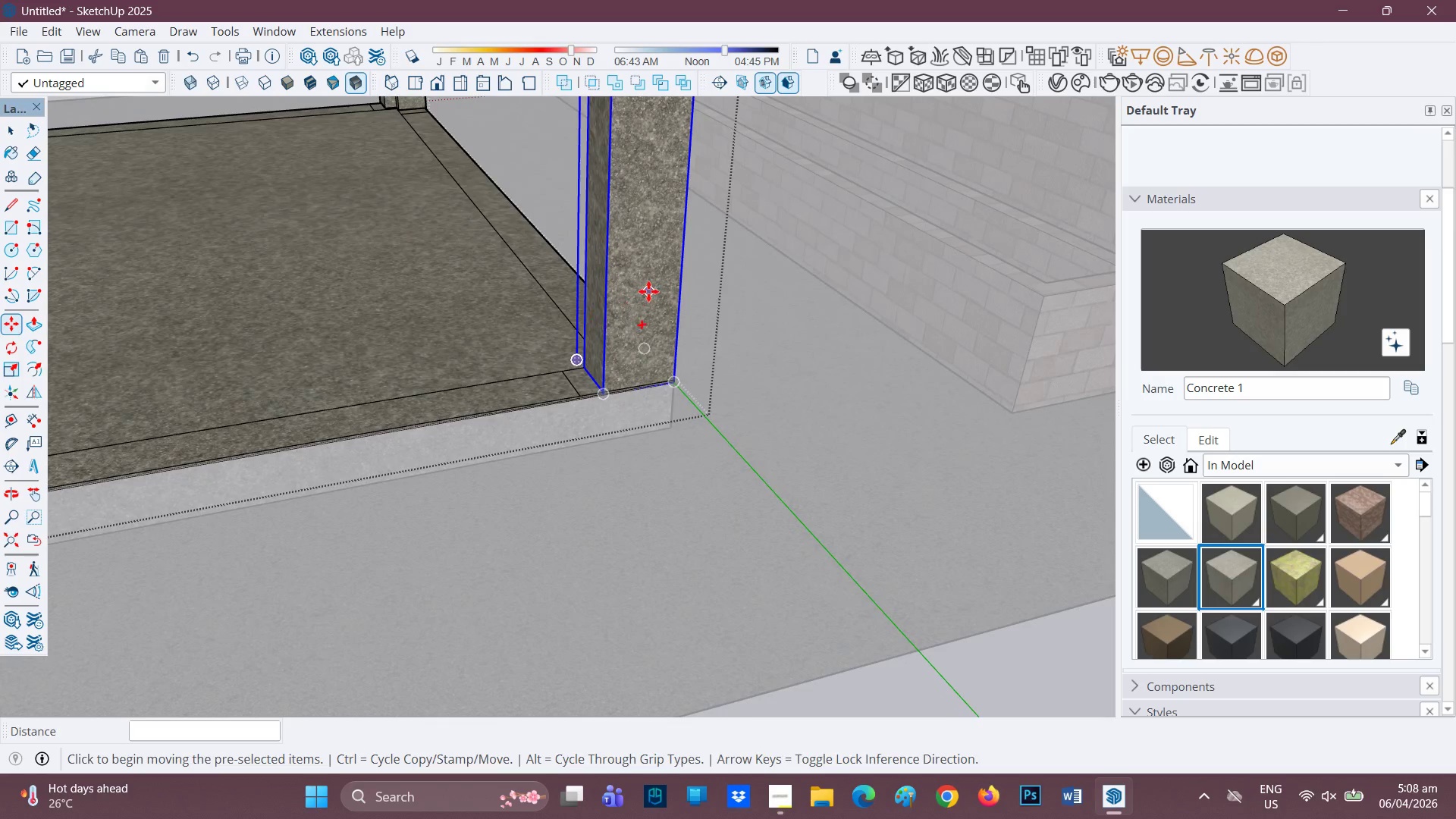 
key(H)
 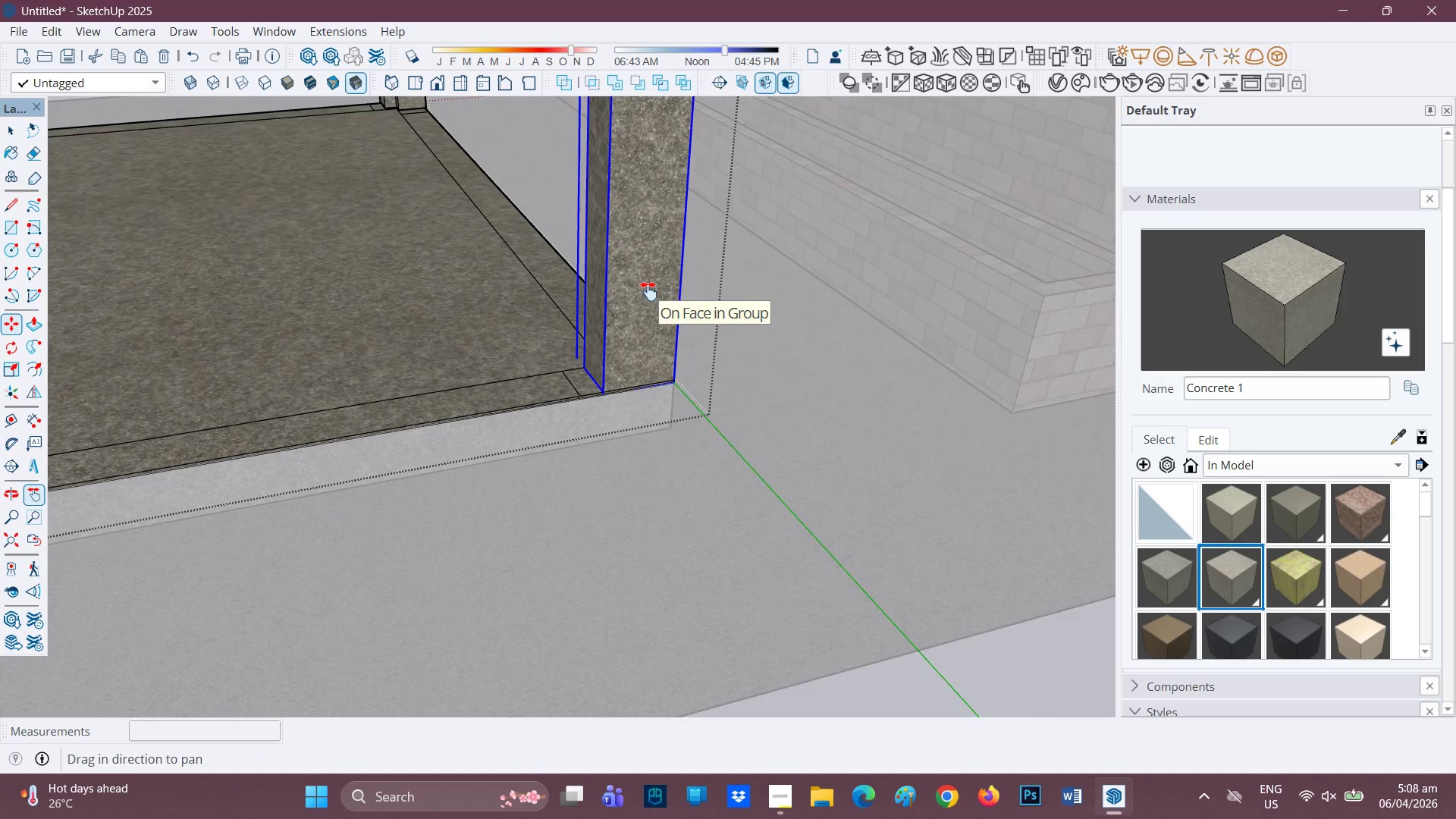 
left_click_drag(start_coordinate=[650, 298], to_coordinate=[686, 446])
 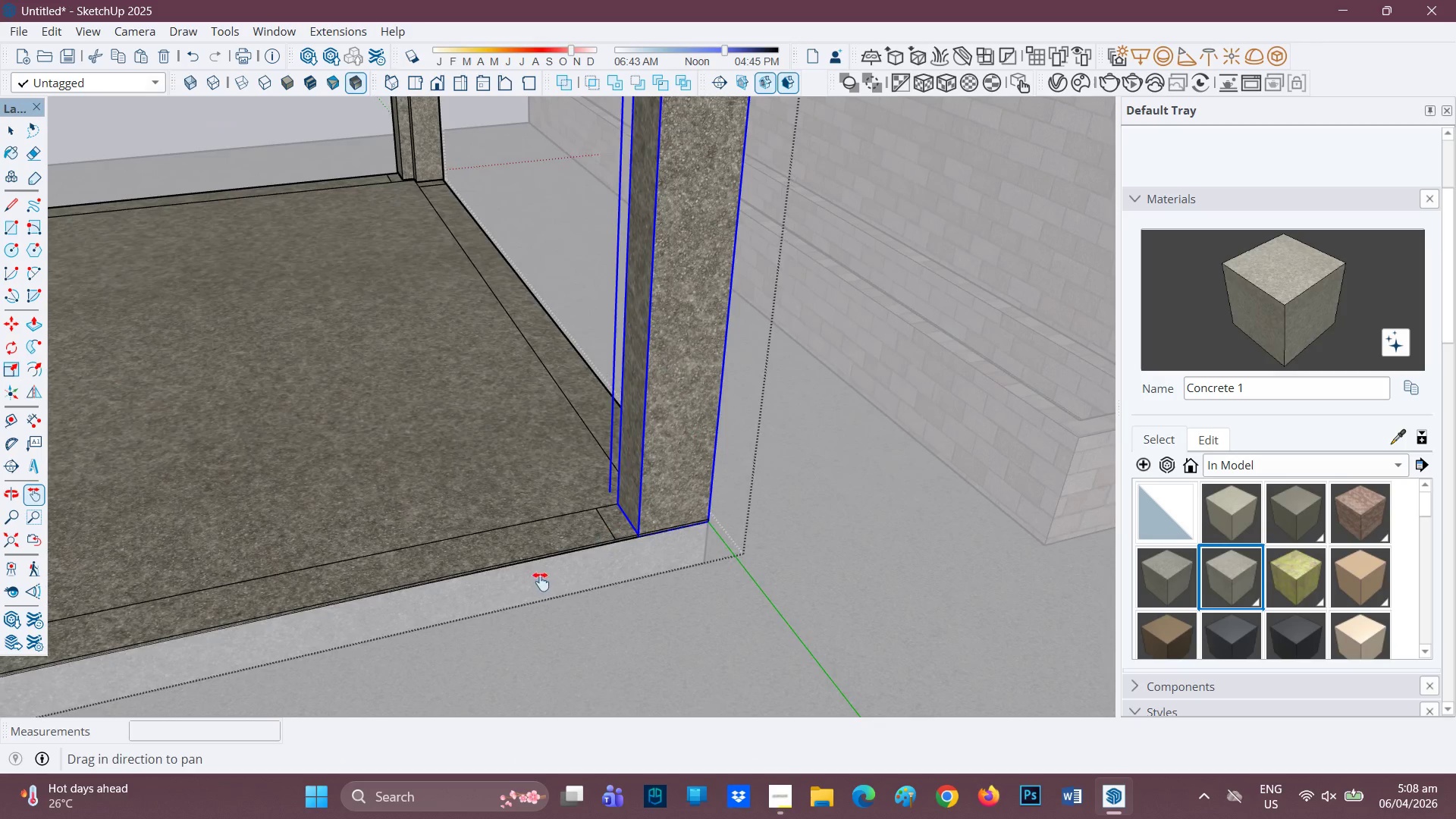 
scroll: coordinate [614, 513], scroll_direction: up, amount: 6.0
 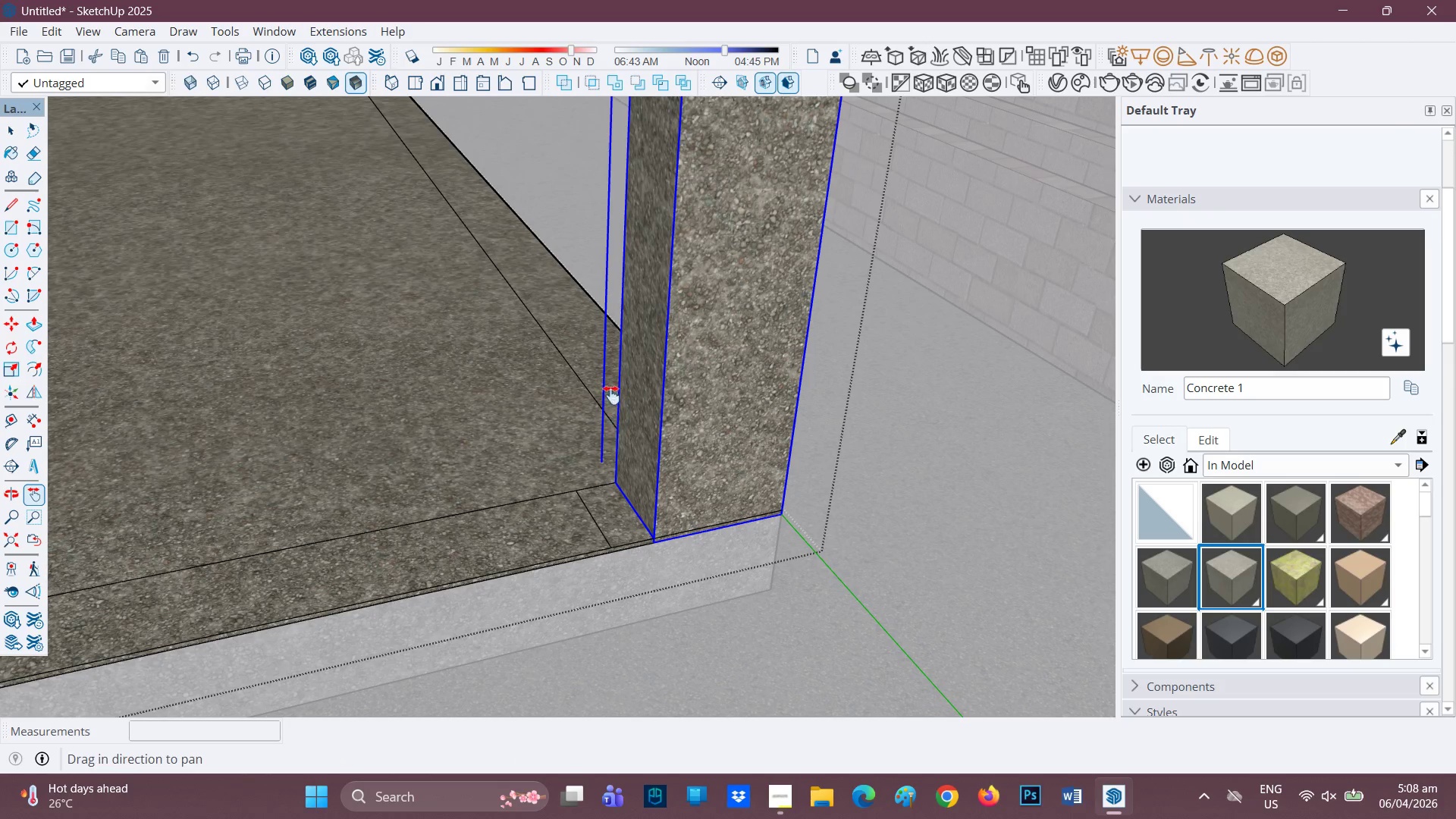 
key(L)
 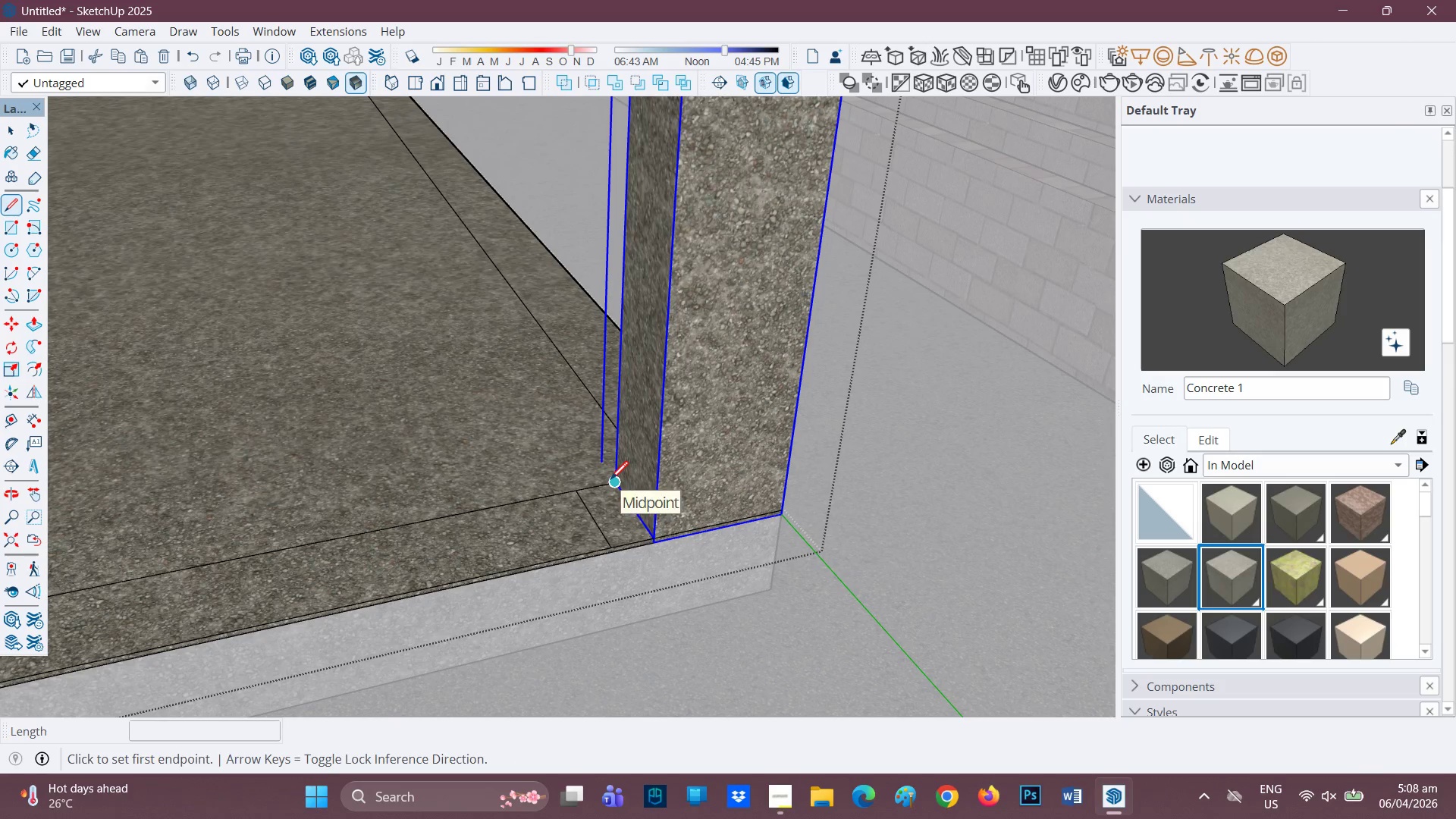 
left_click([610, 481])
 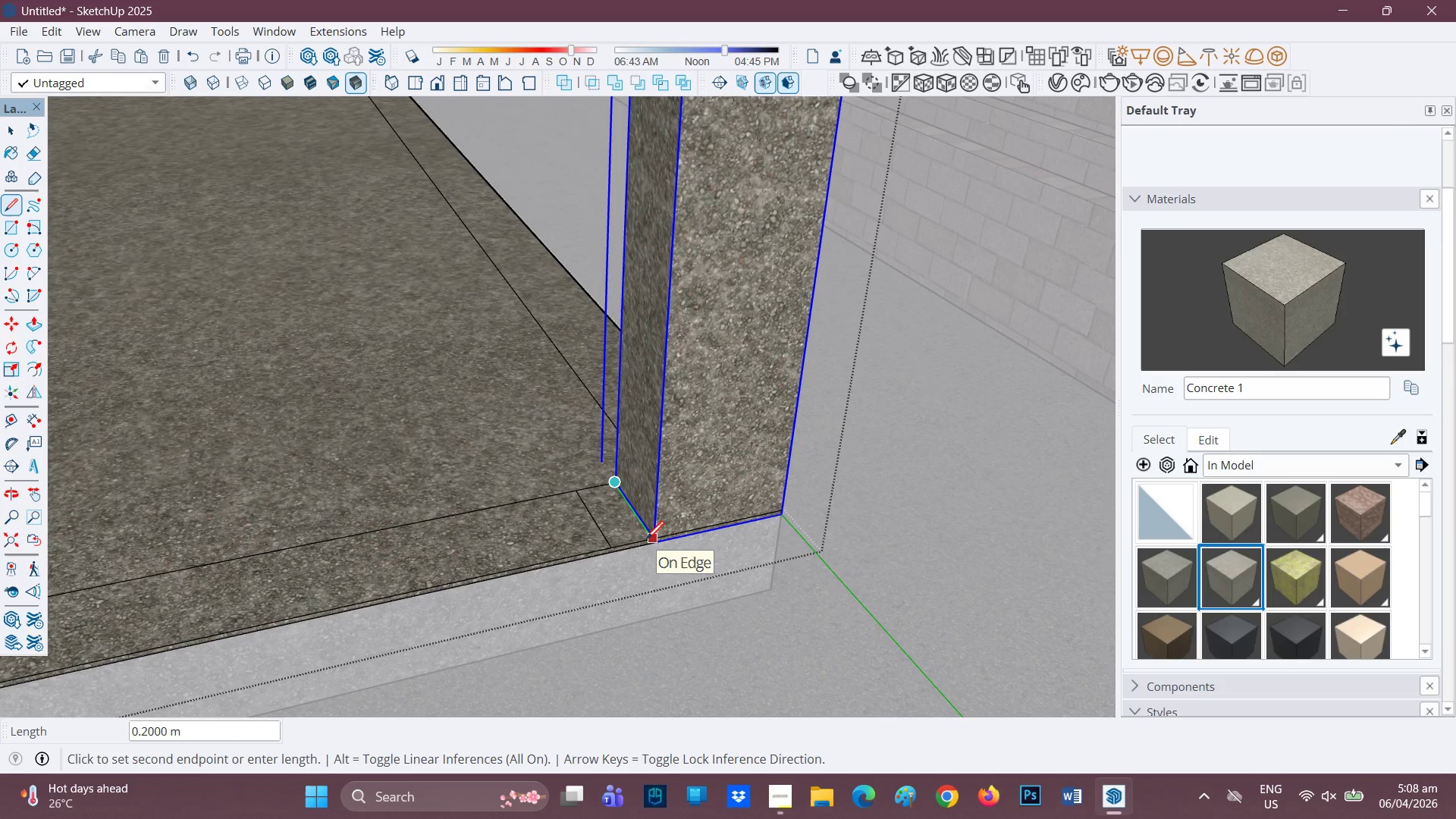 
left_click([646, 541])
 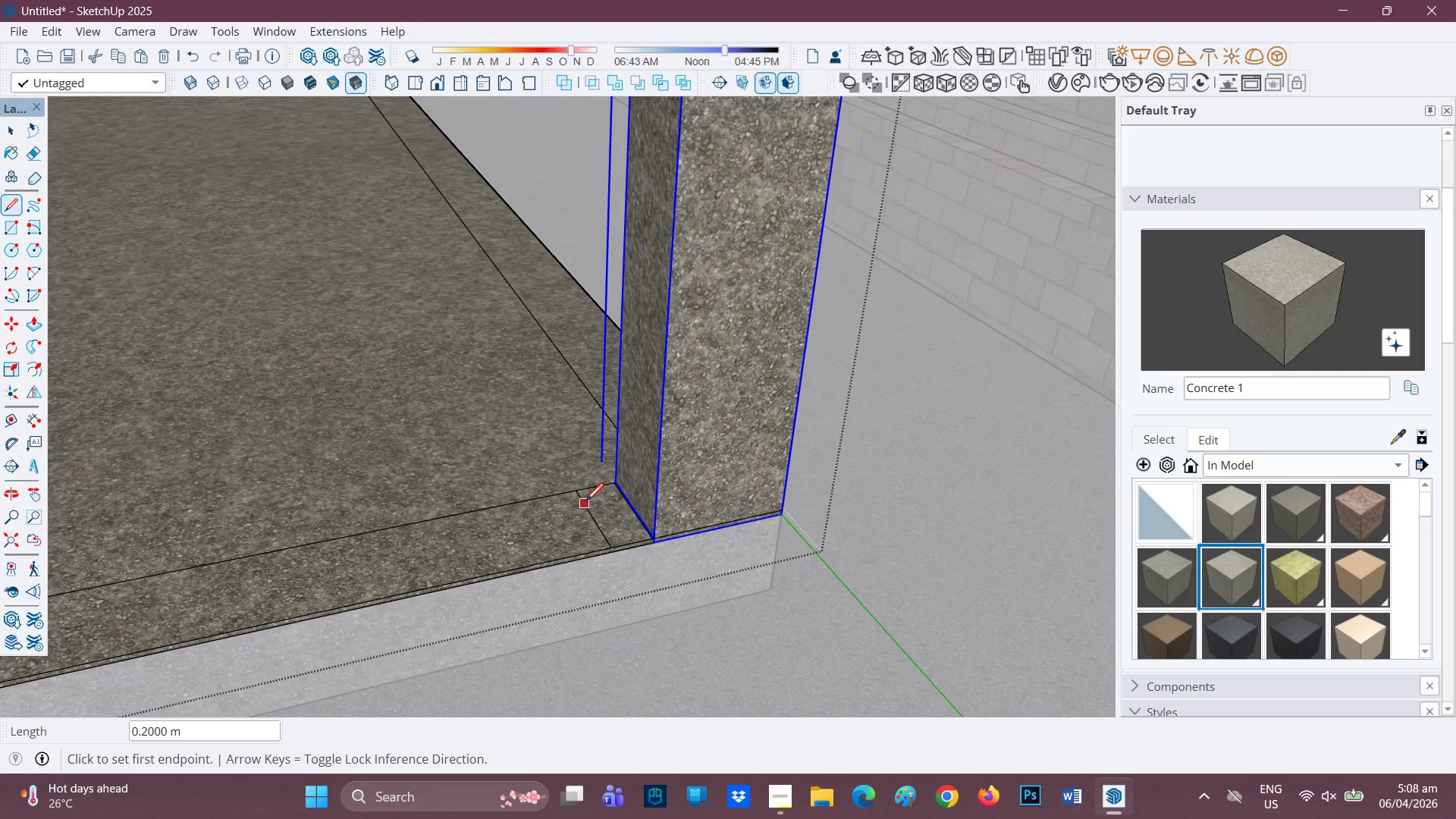 
scroll: coordinate [608, 529], scroll_direction: up, amount: 4.0
 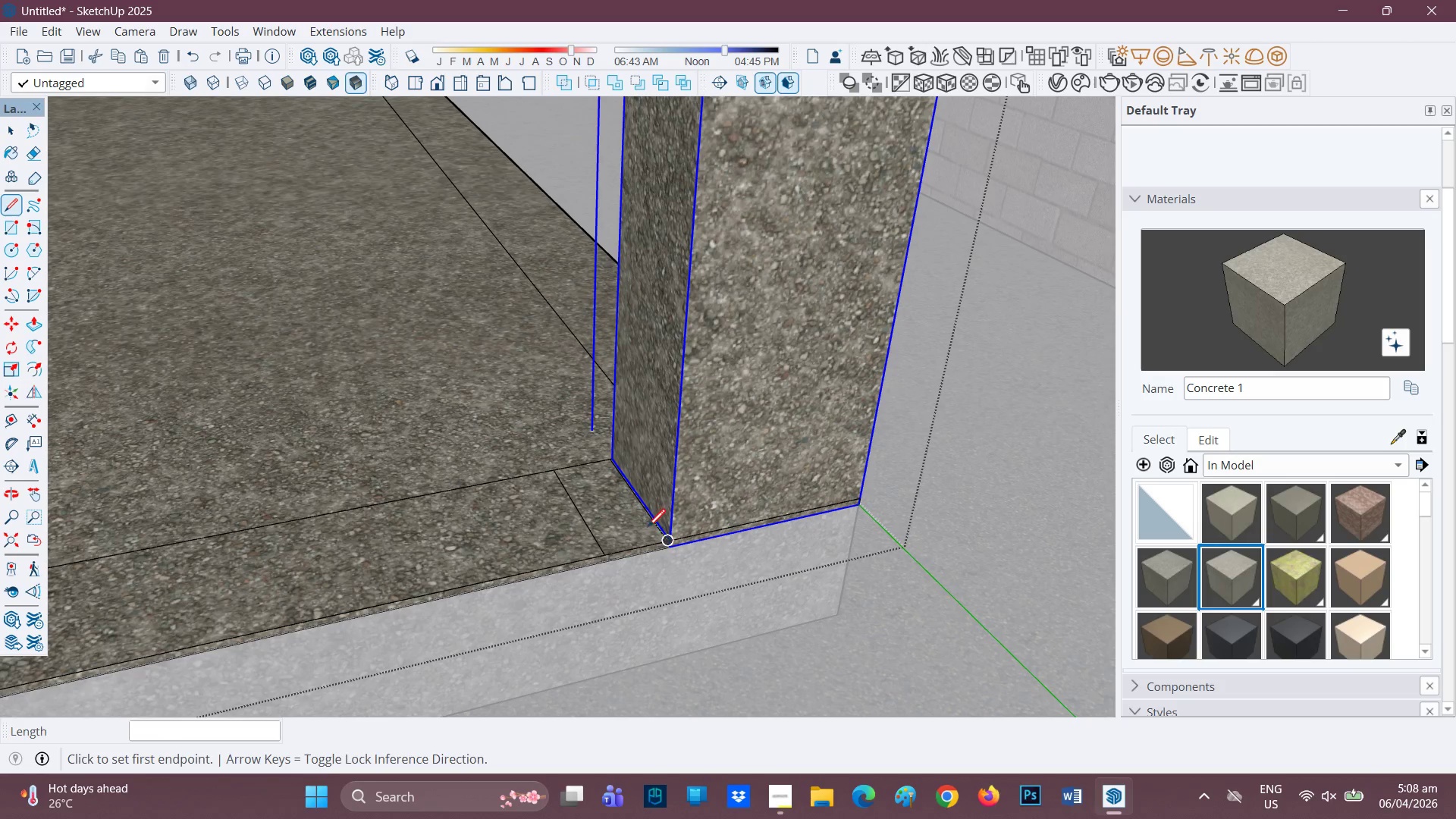 
key(Control+Z)
 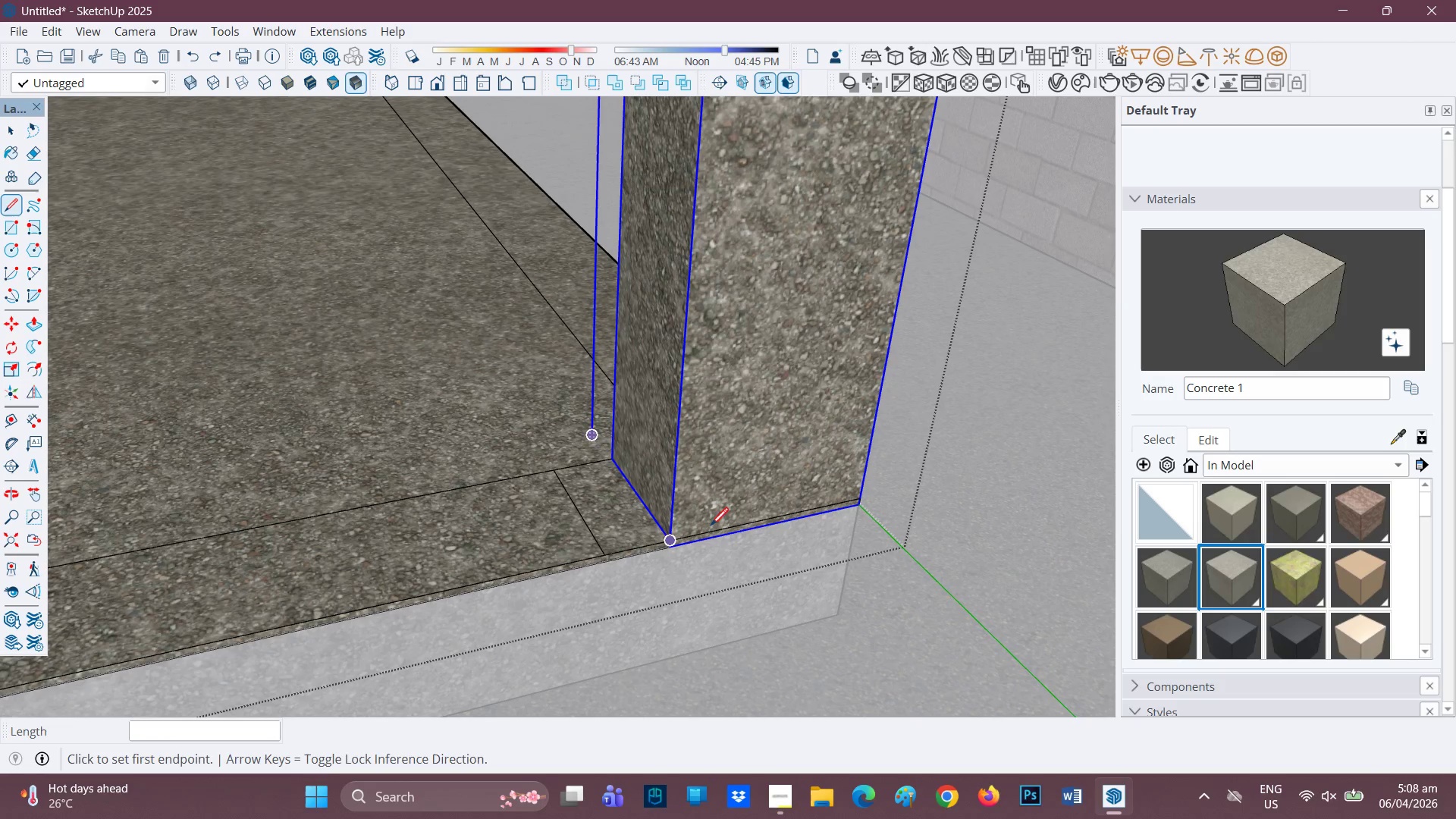 
key(Space)
 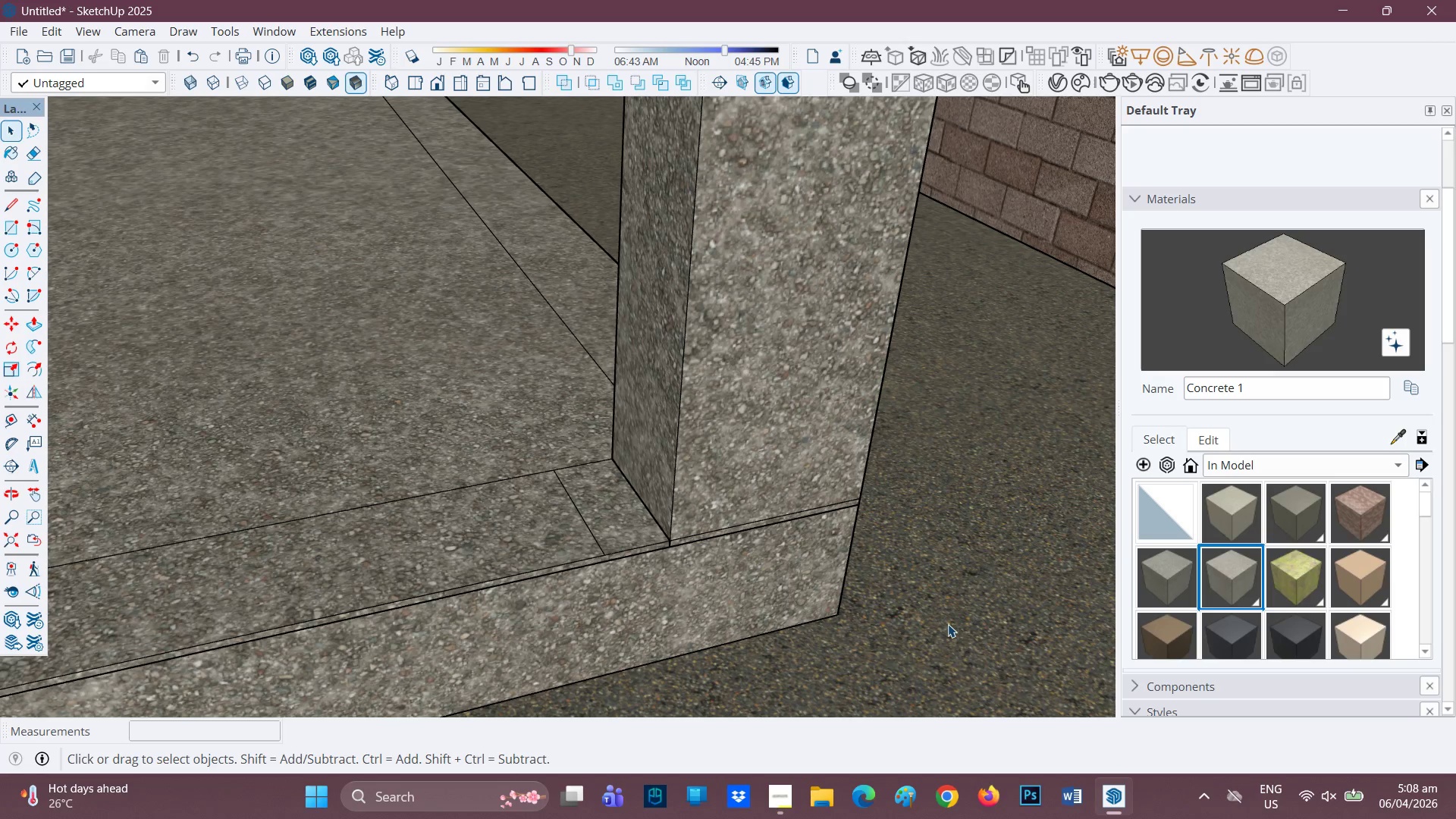 
scroll: coordinate [629, 535], scroll_direction: up, amount: 1.0
 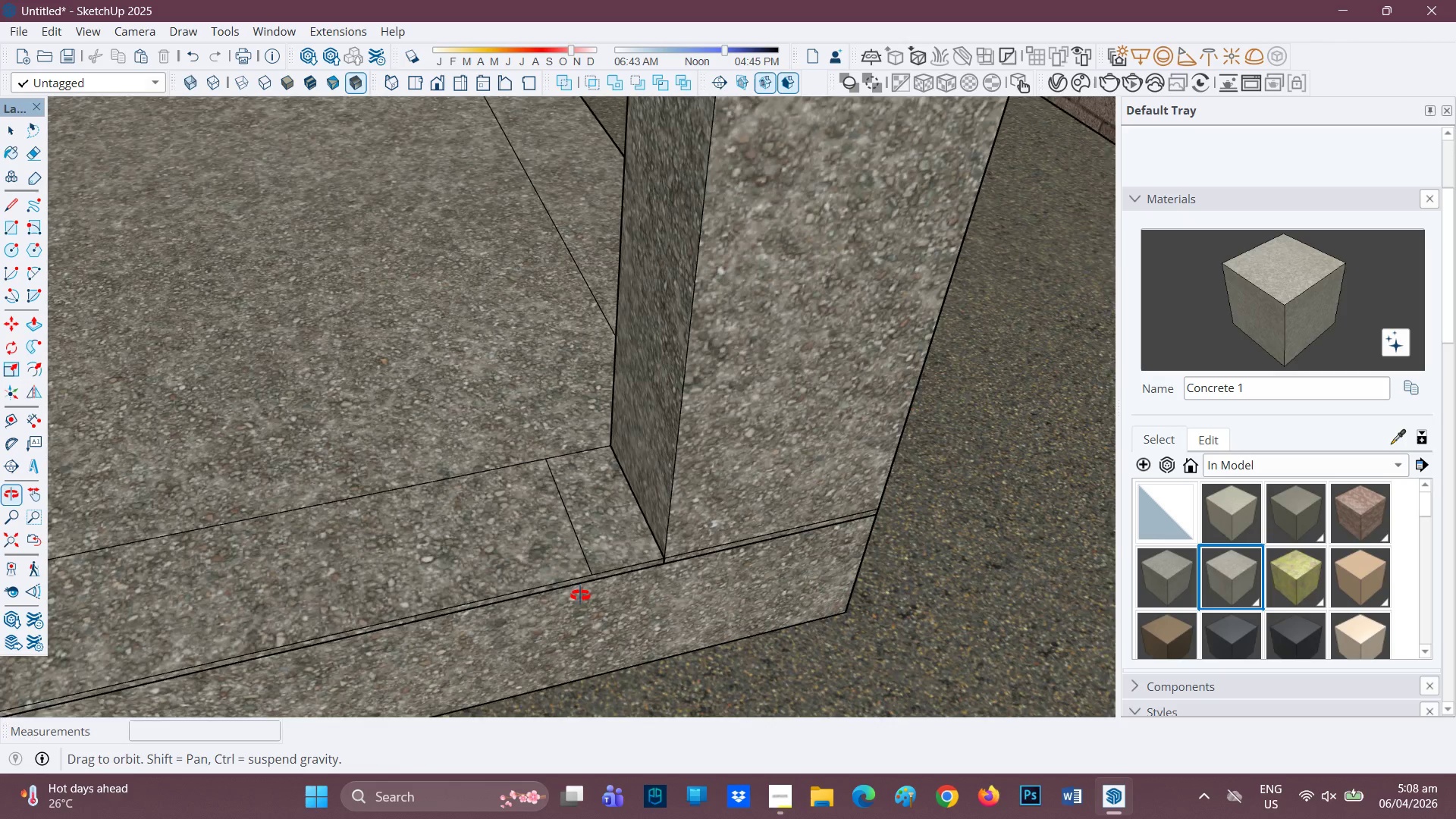 
scroll: coordinate [617, 566], scroll_direction: none, amount: 0.0
 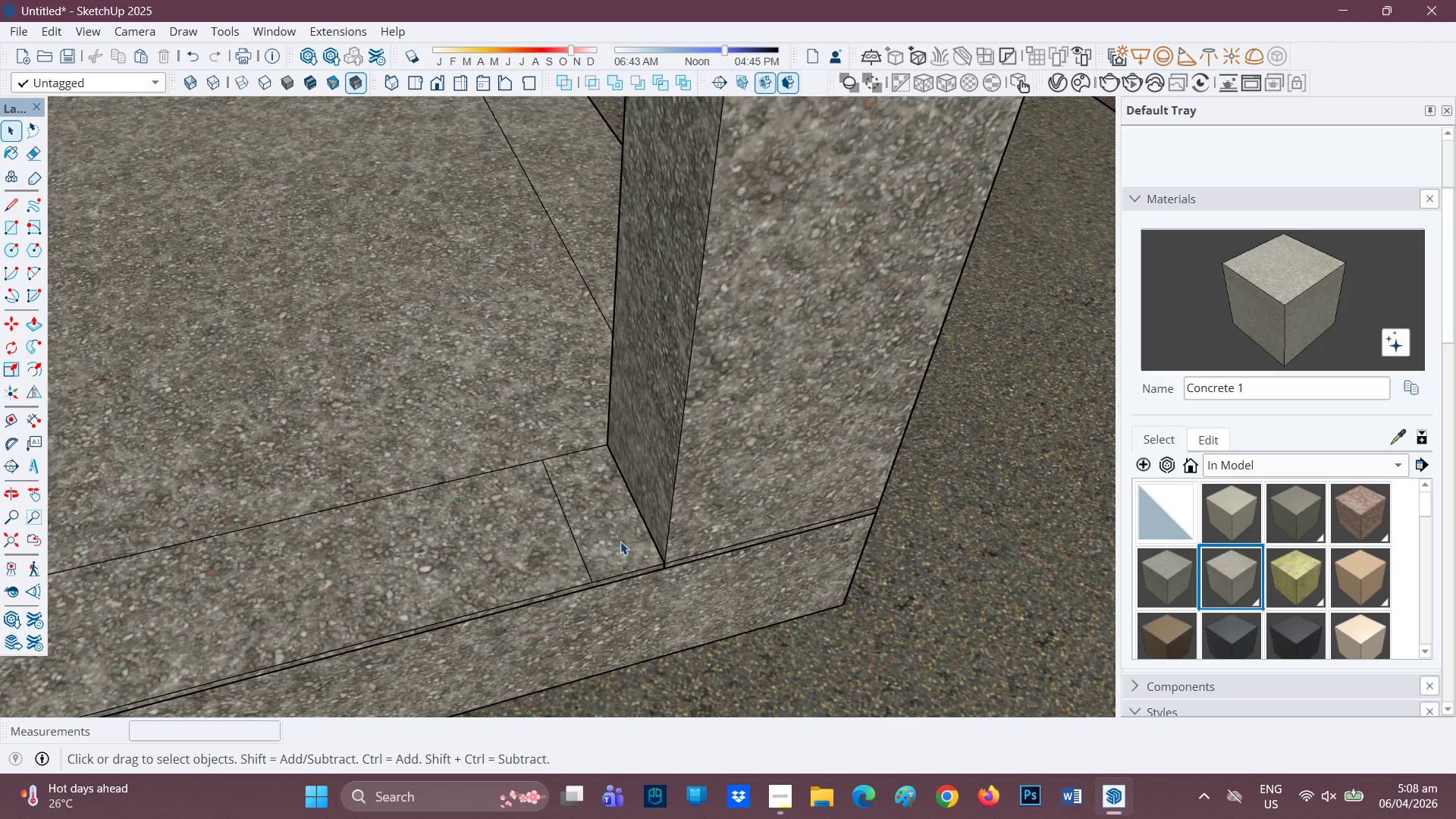 
scroll: coordinate [612, 517], scroll_direction: down, amount: 1.0
 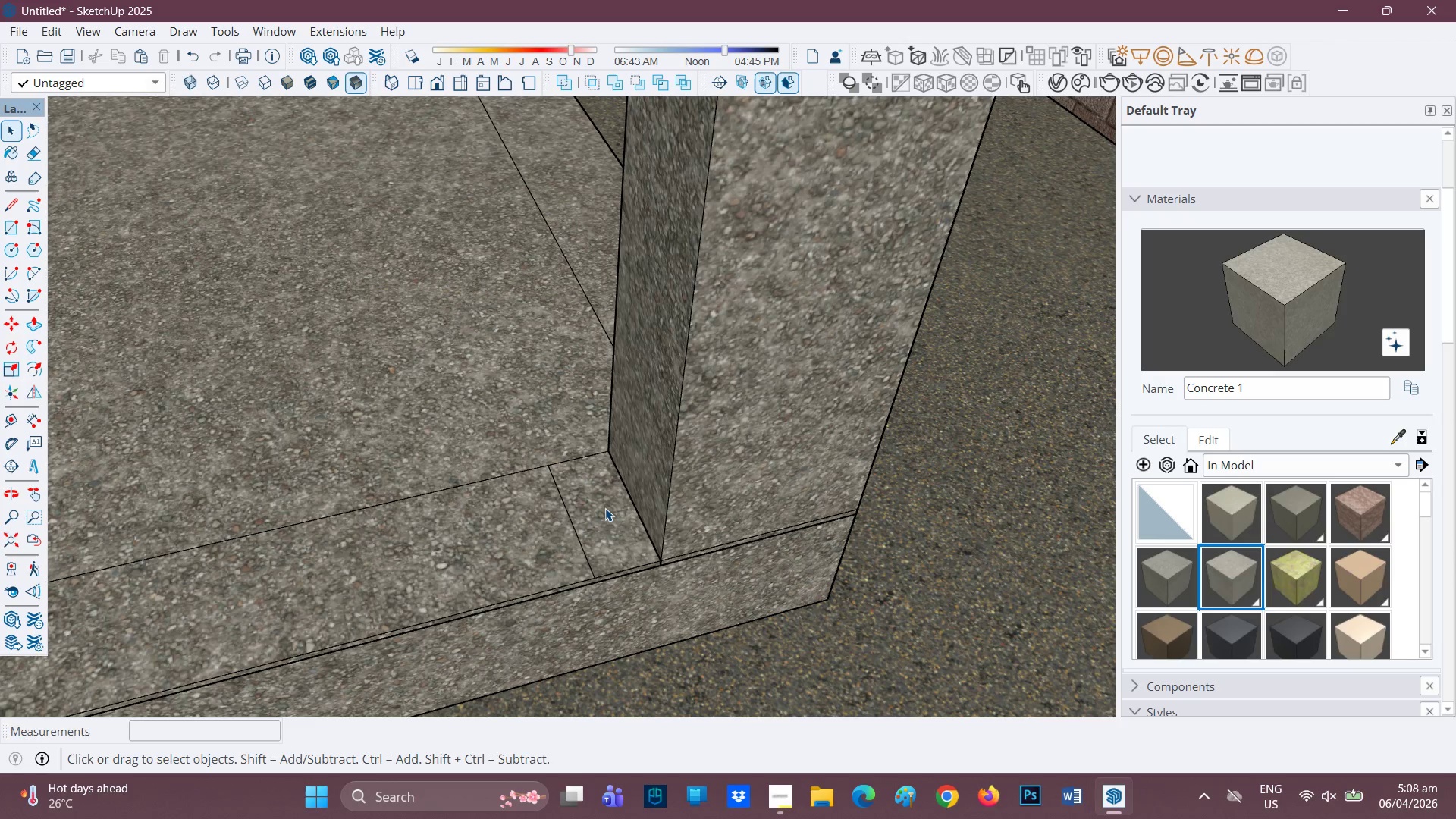 
key(L)
 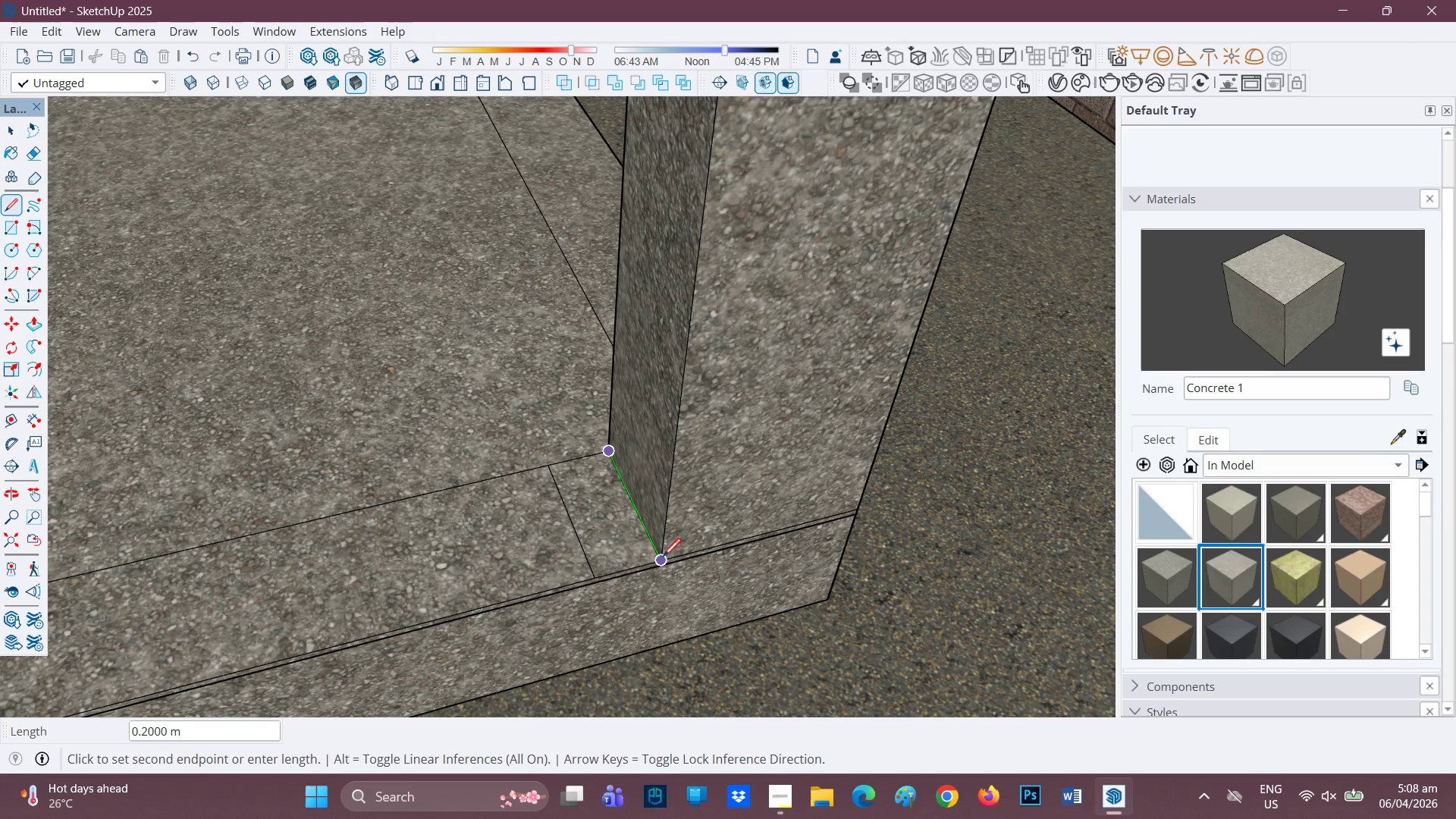 
left_click([664, 560])
 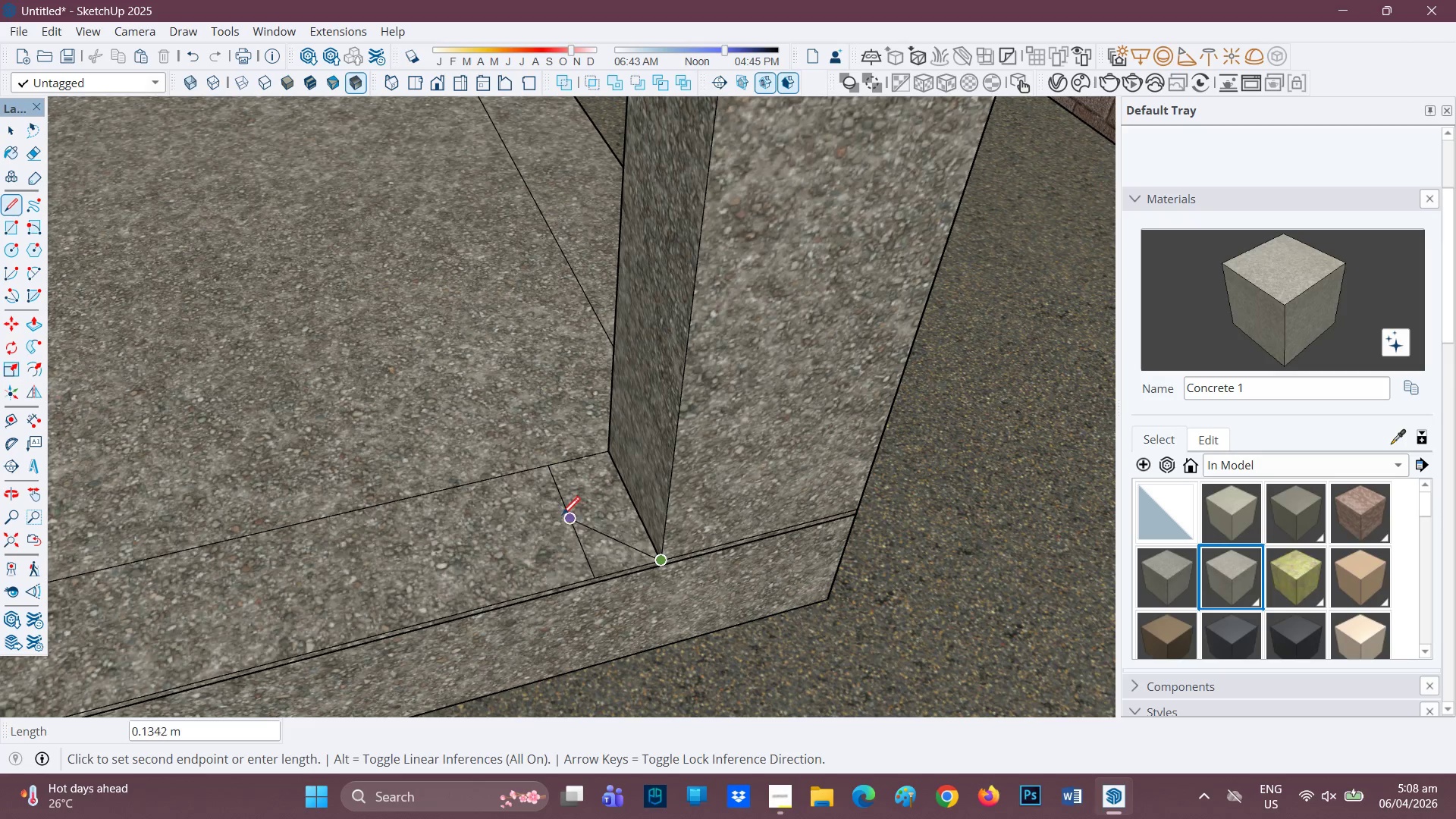 
key(E)
 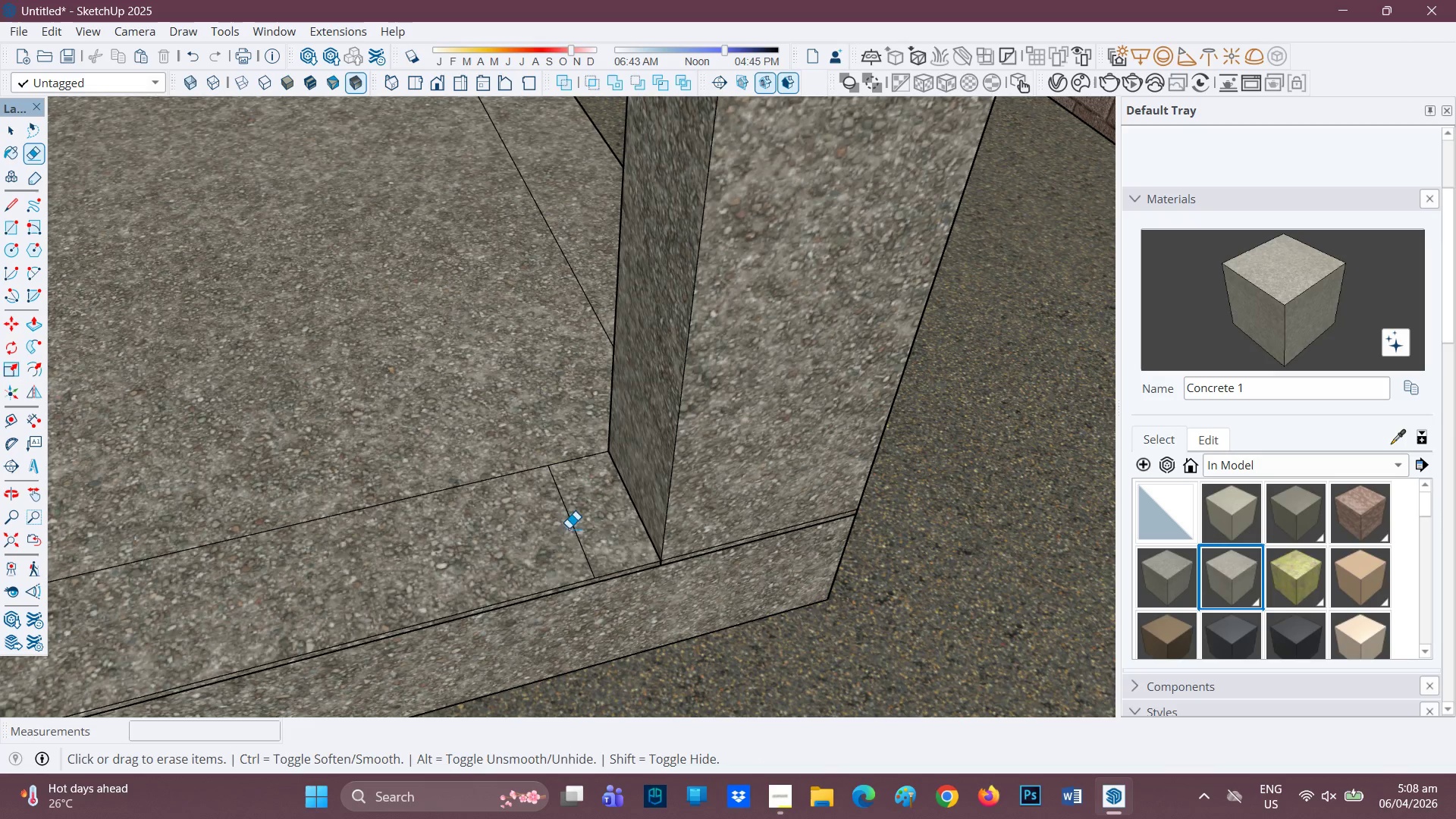 
key(Control+ControlLeft)
 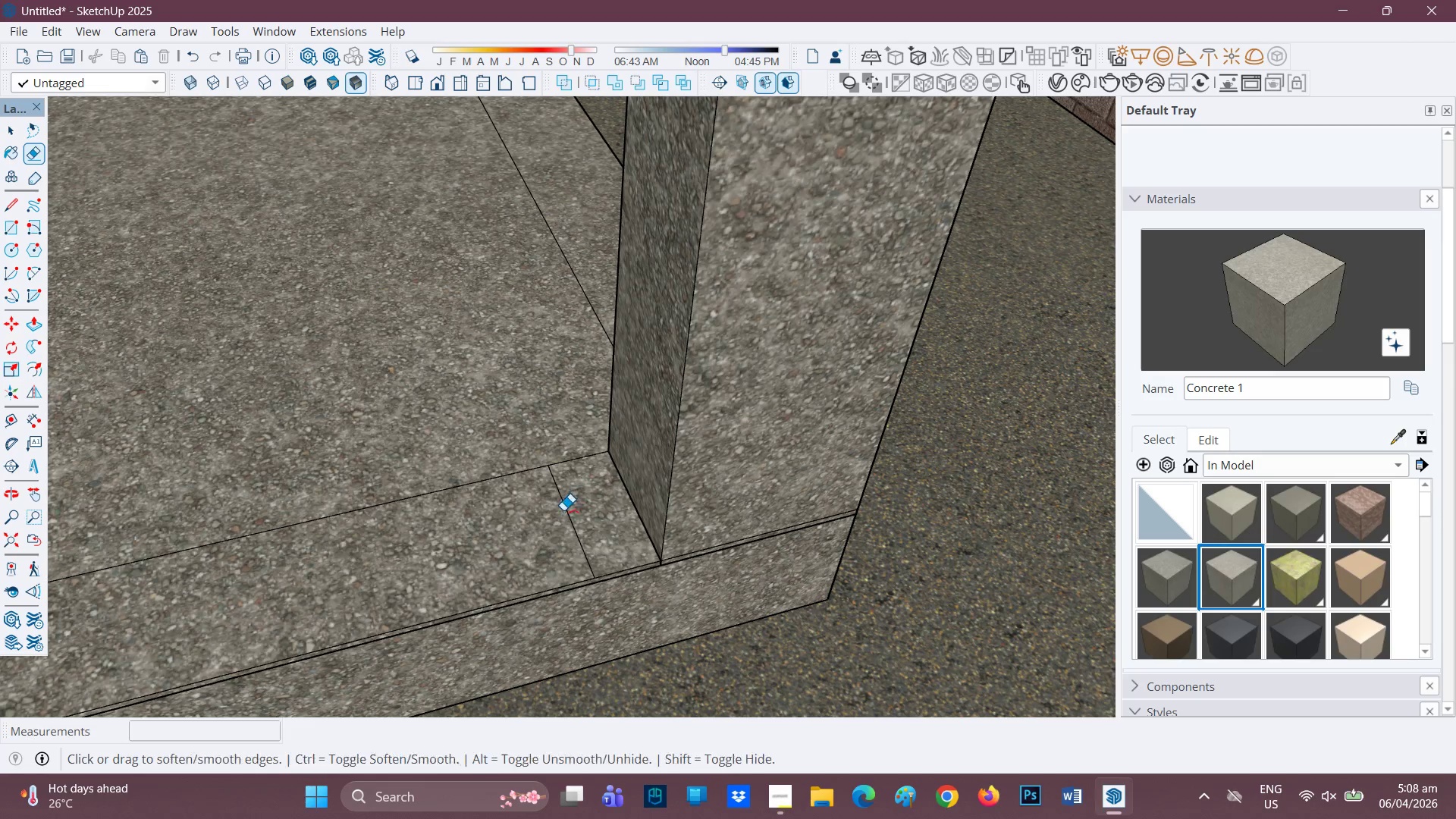 
key(Control+Z)
 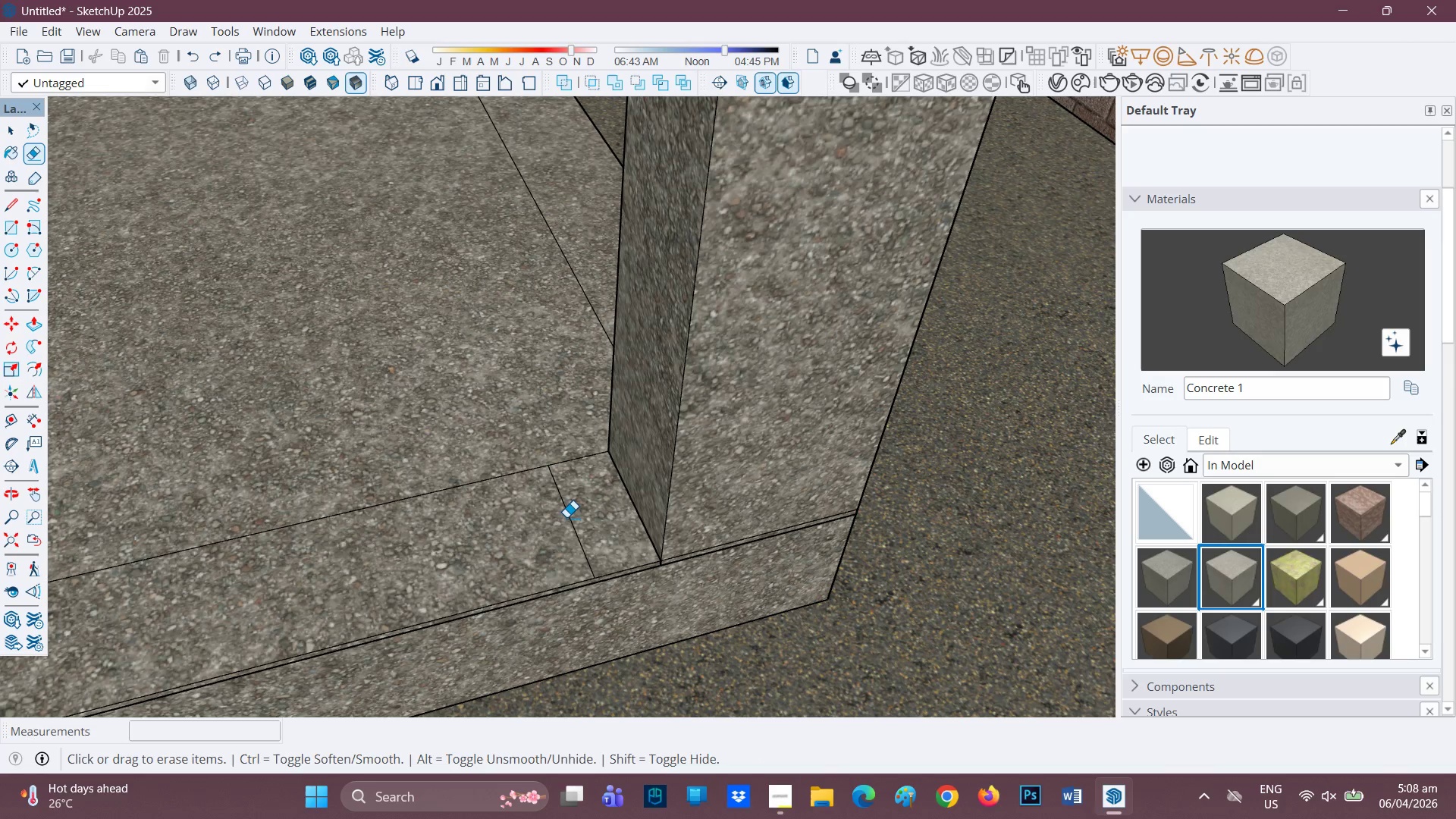 
key(Space)
 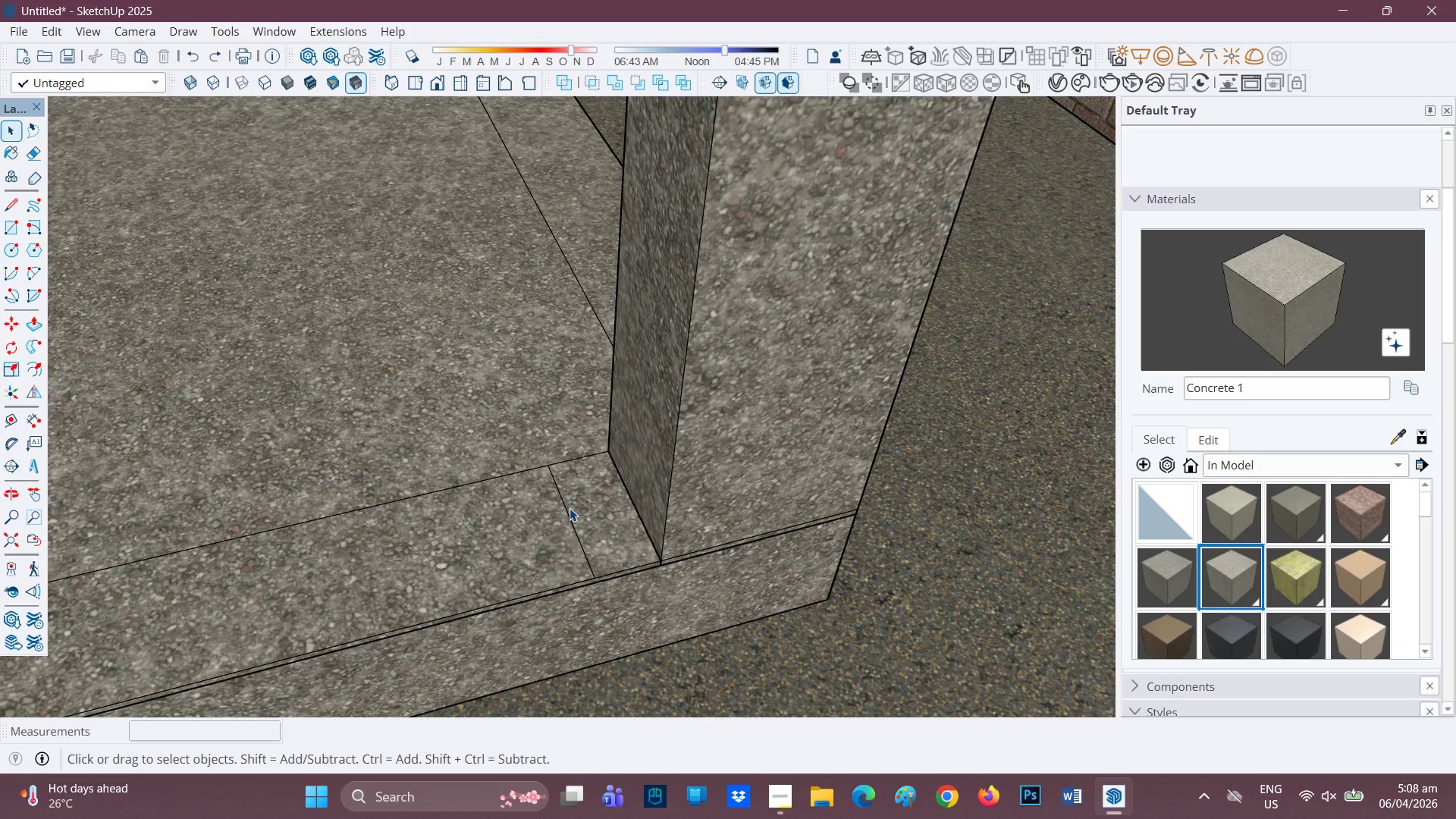 
left_click([570, 508])
 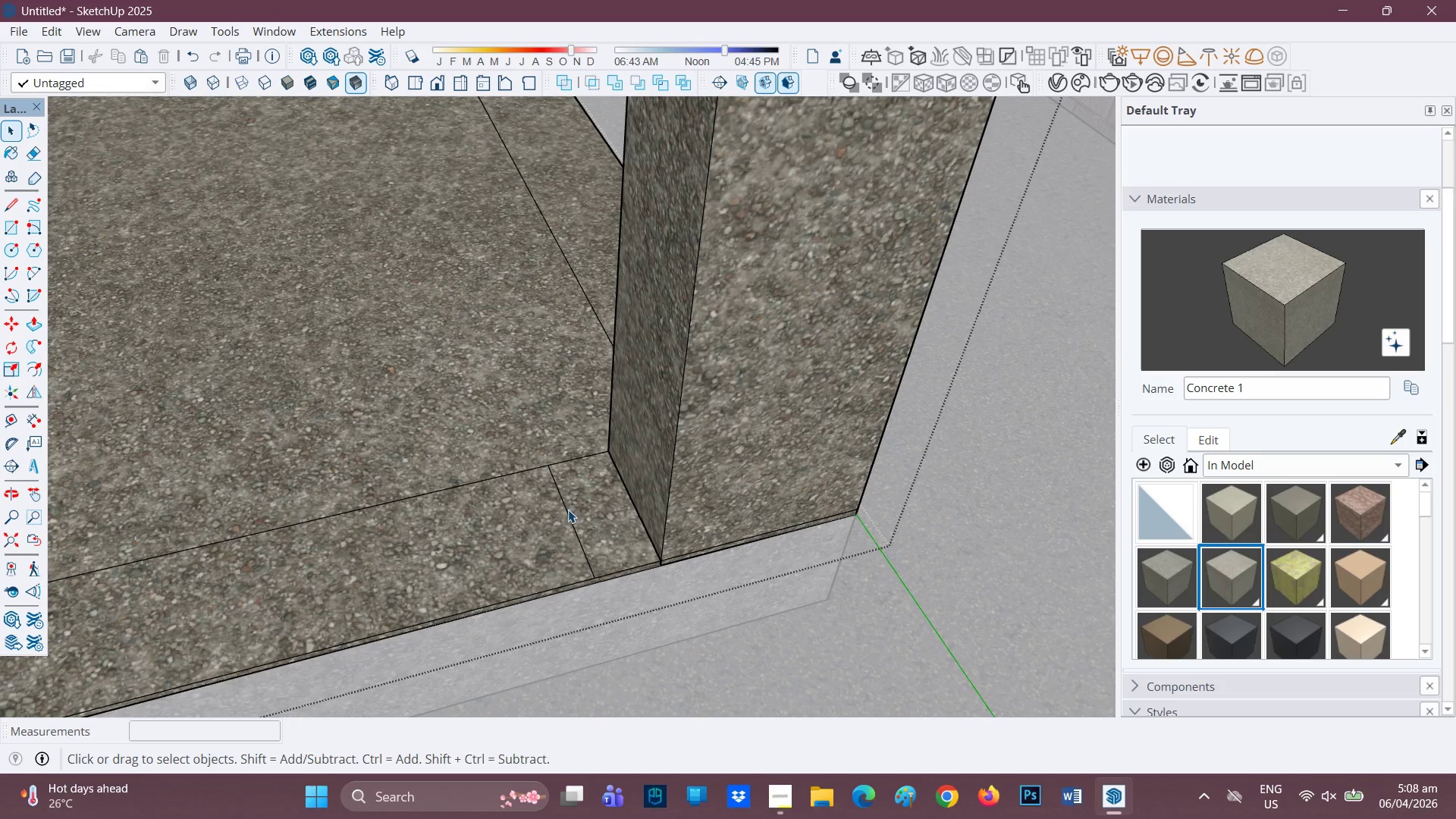 
scroll: coordinate [645, 516], scroll_direction: up, amount: 7.0
 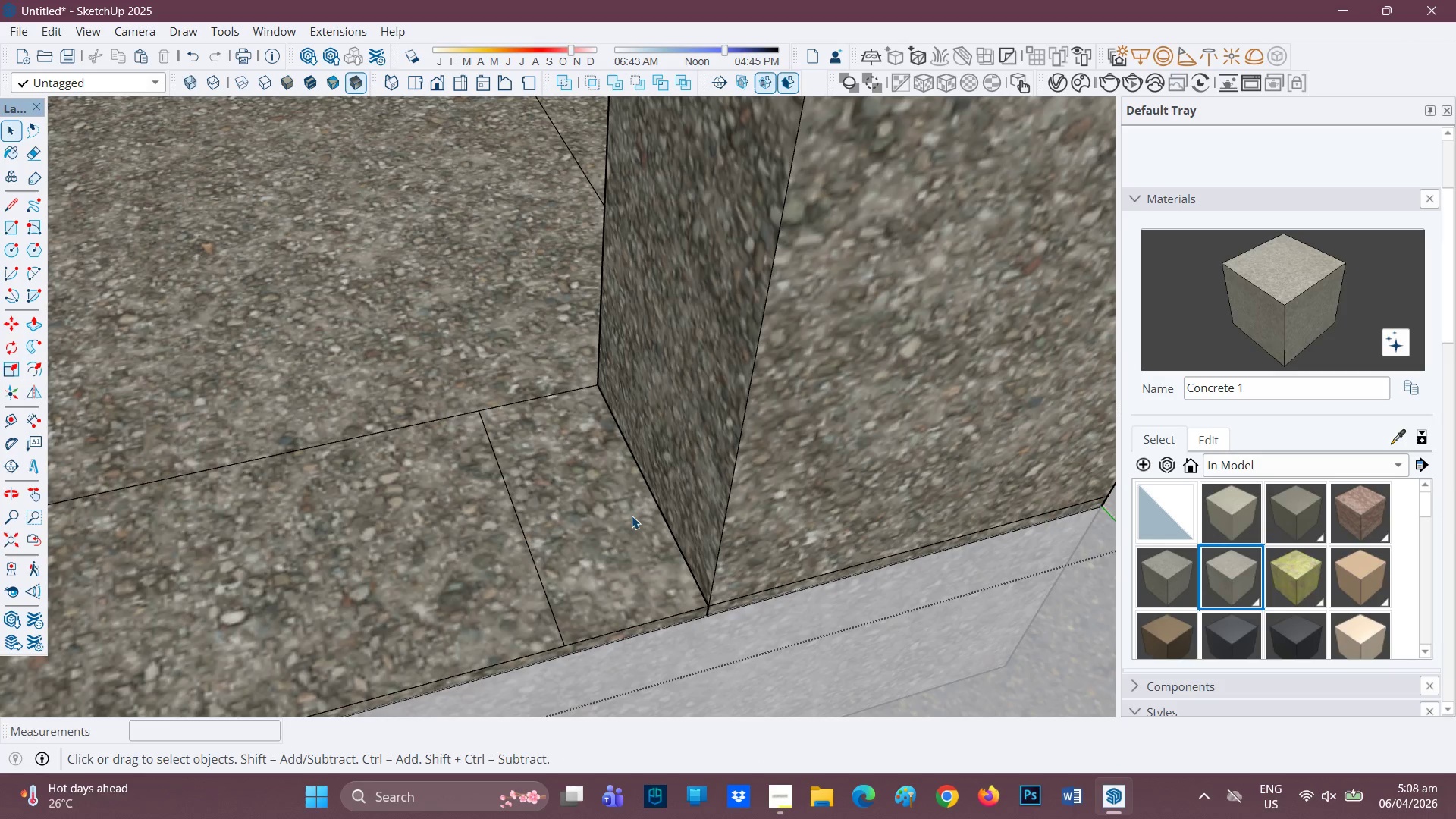 
key(E)
 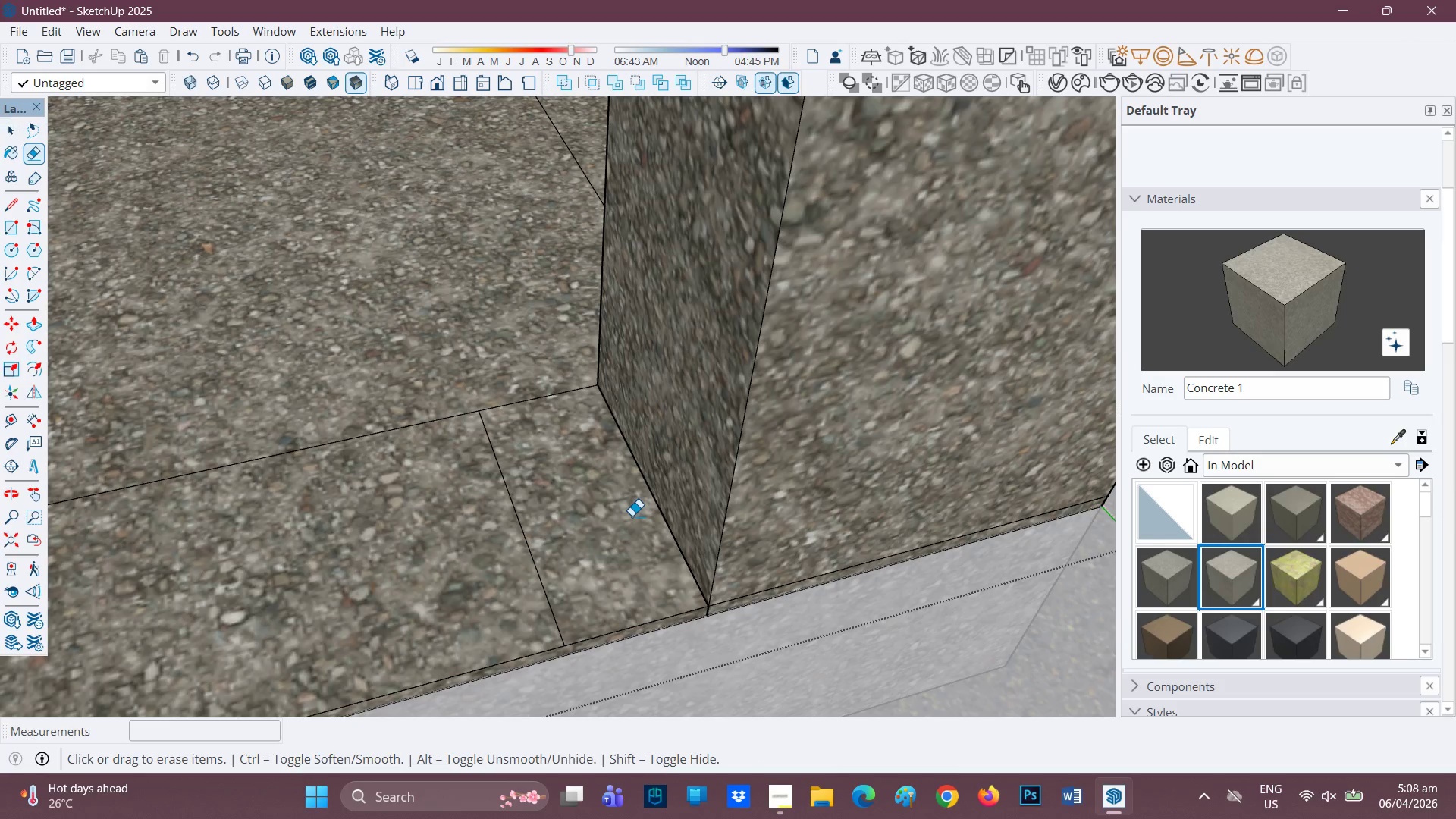 
left_click_drag(start_coordinate=[635, 513], to_coordinate=[661, 494])
 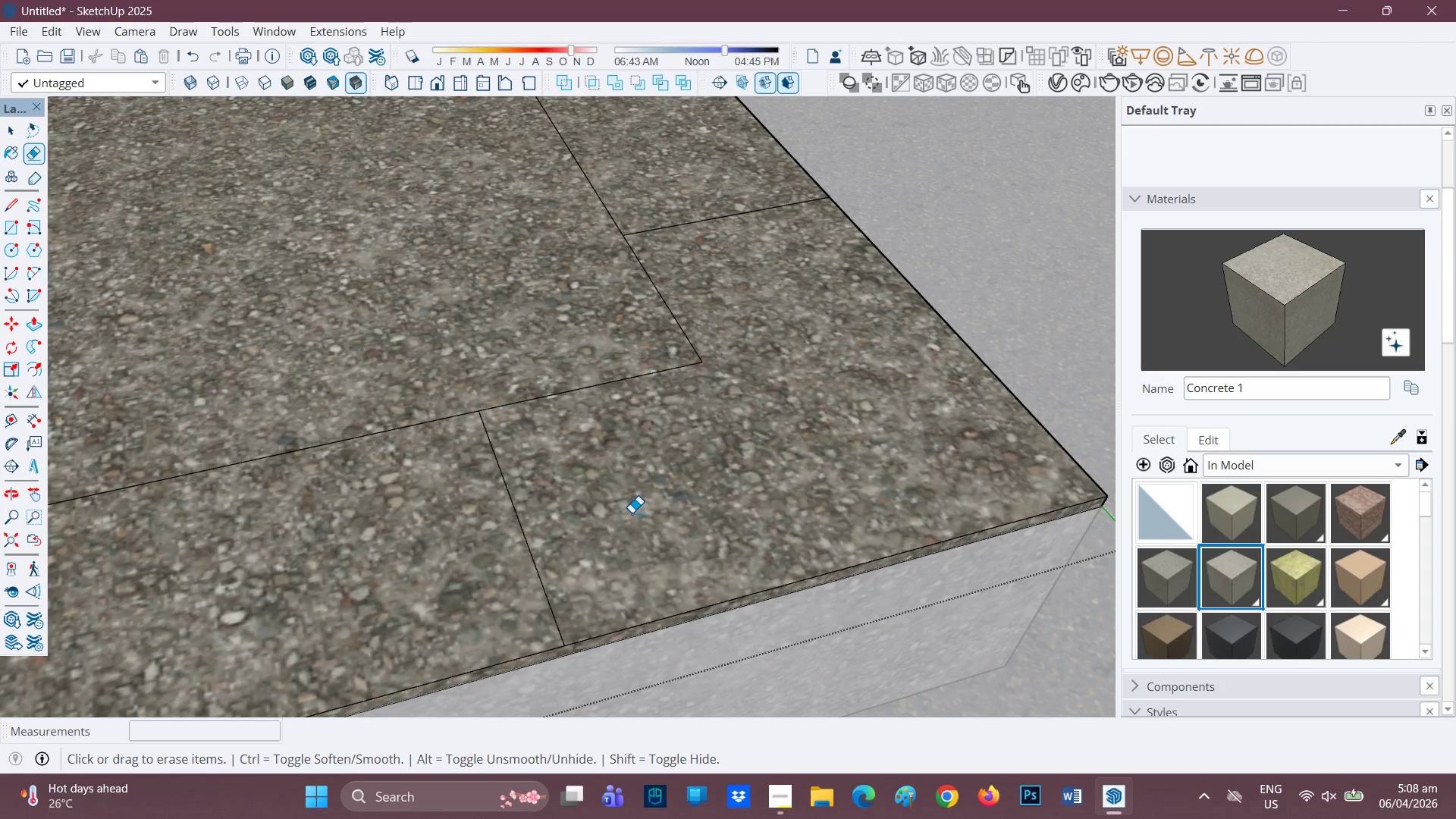 
key(Control+Z)
 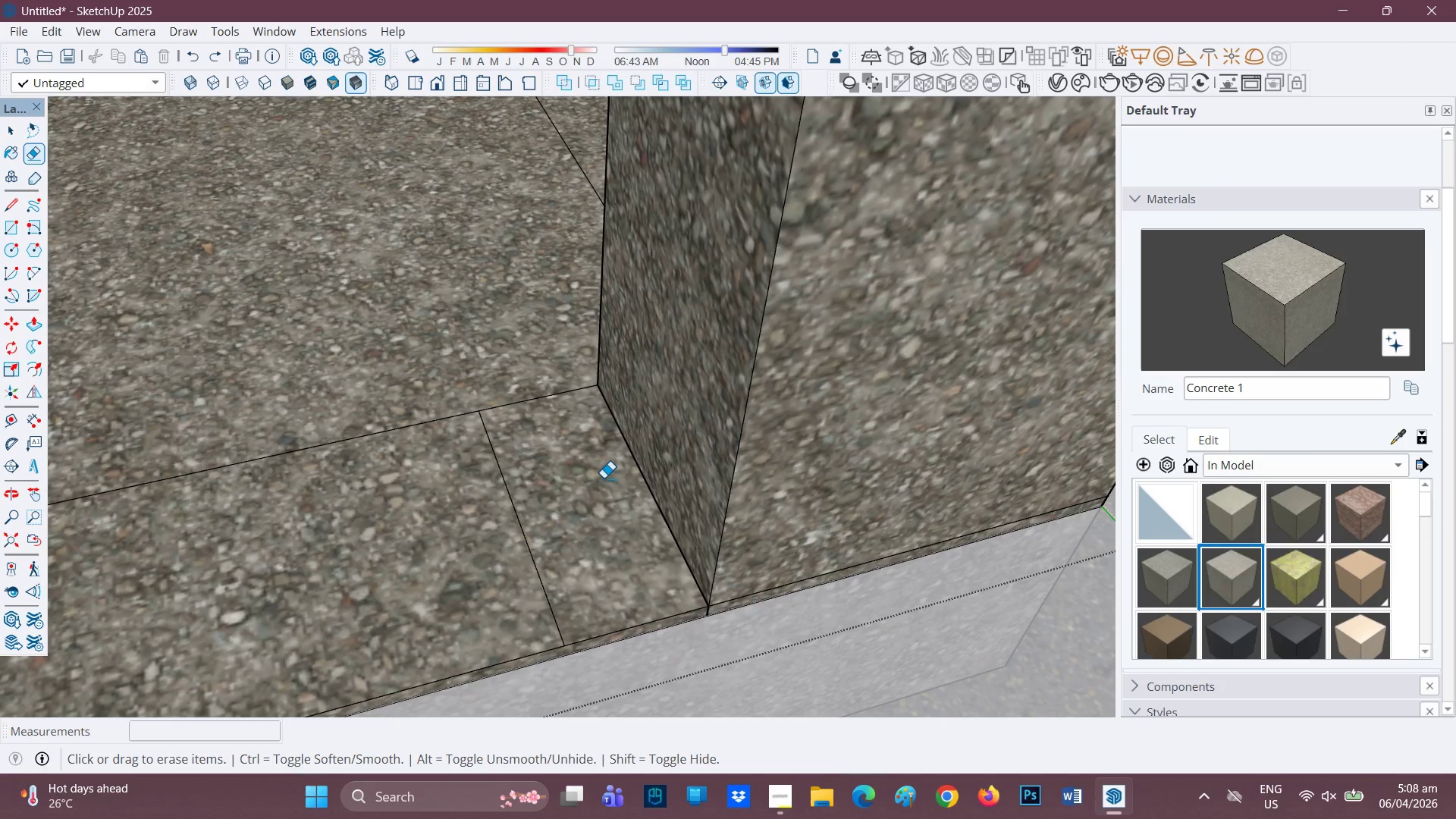 
key(L)
 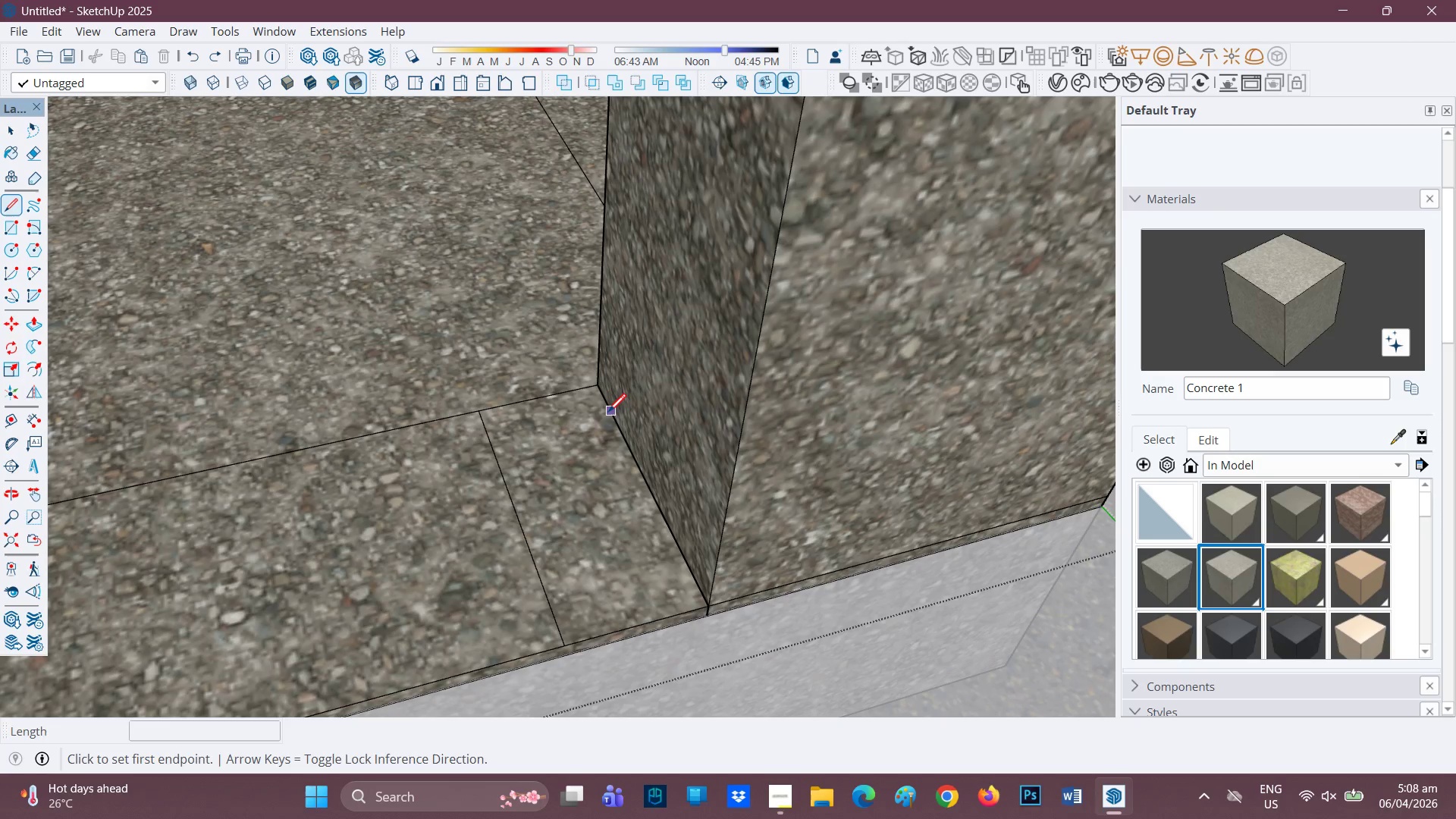 
key(Space)
 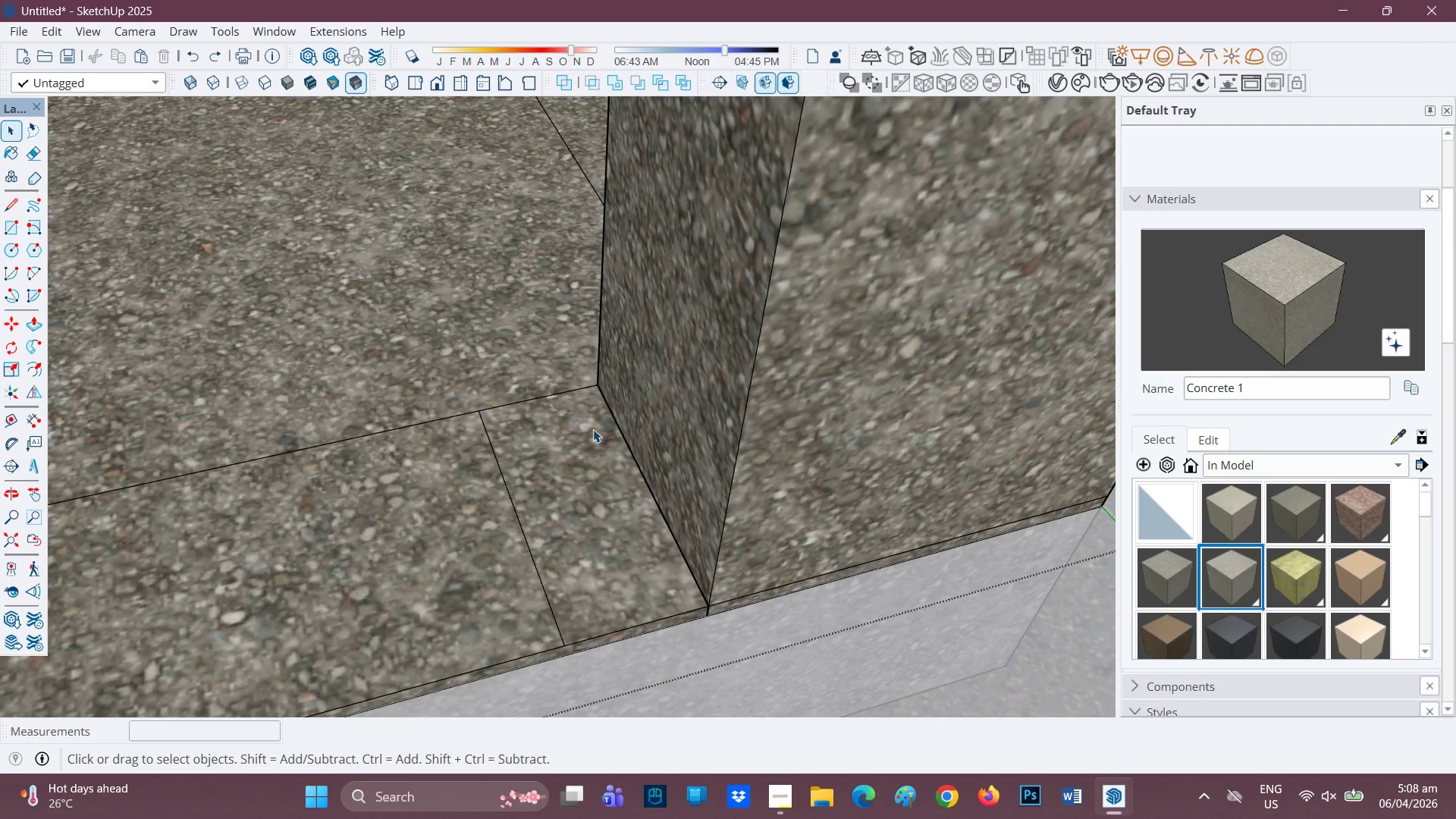 
left_click([592, 433])
 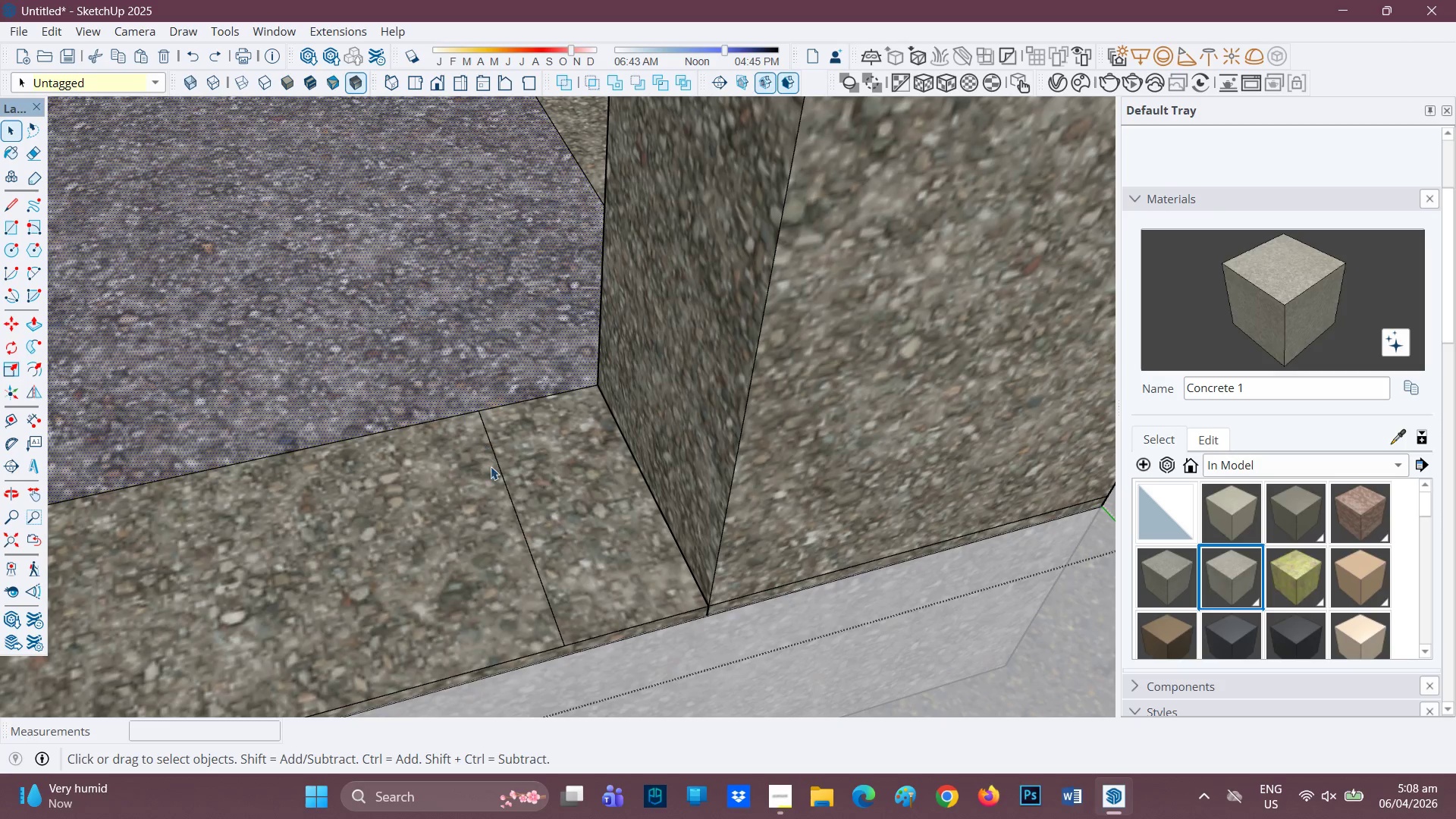 
type(EL)
 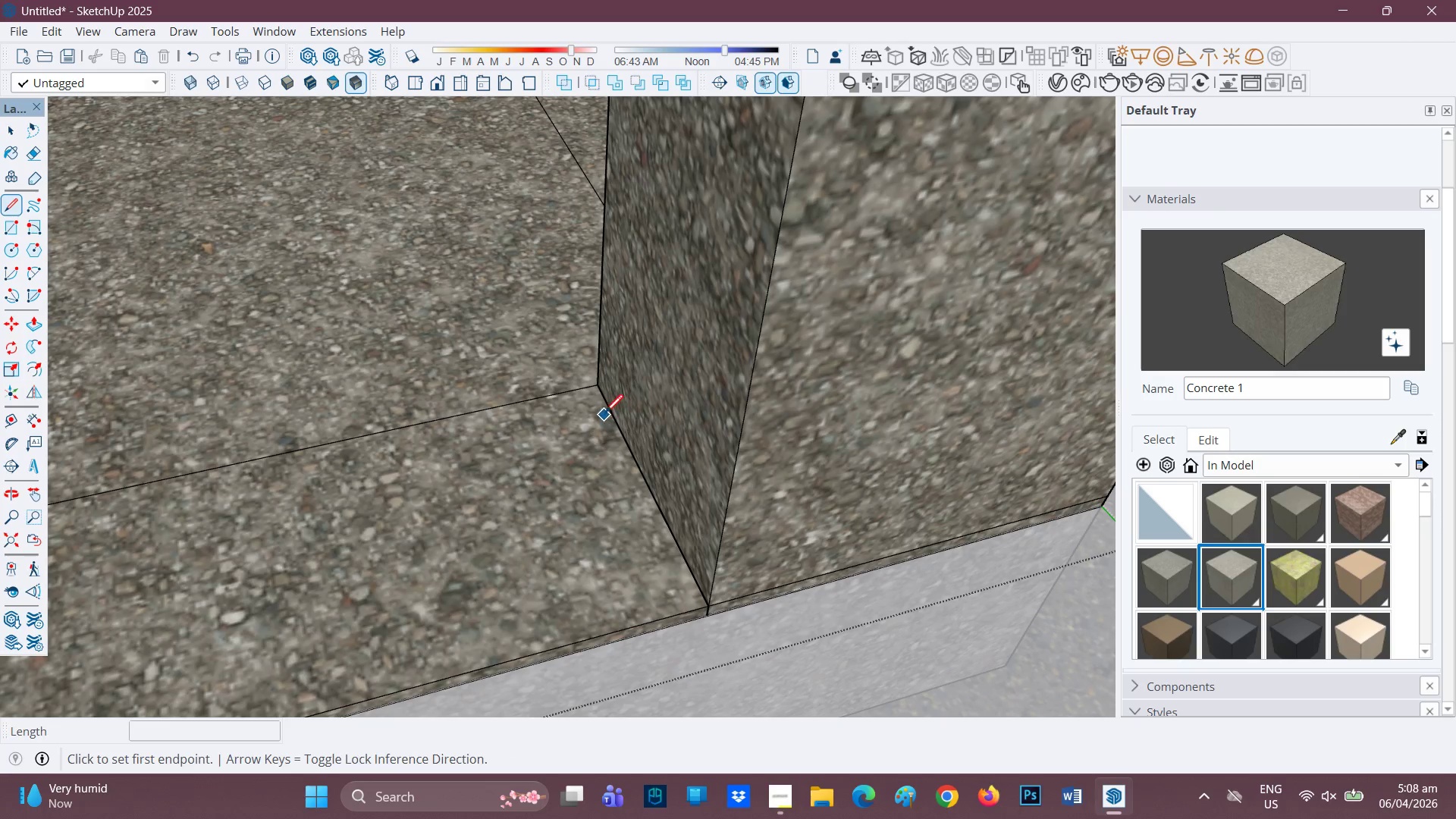 
left_click_drag(start_coordinate=[526, 483], to_coordinate=[500, 488])
 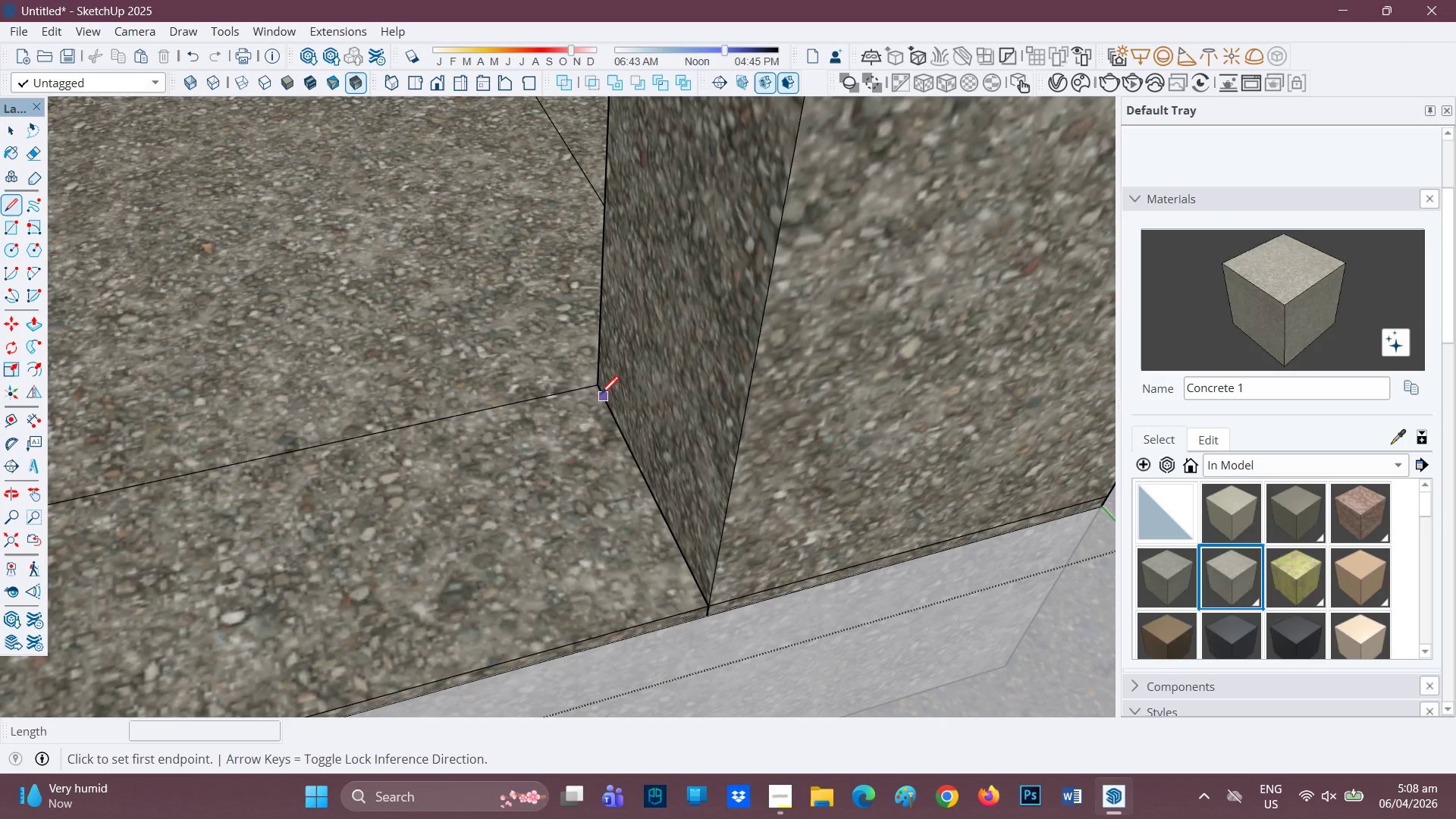 
left_click_drag(start_coordinate=[599, 388], to_coordinate=[604, 391])
 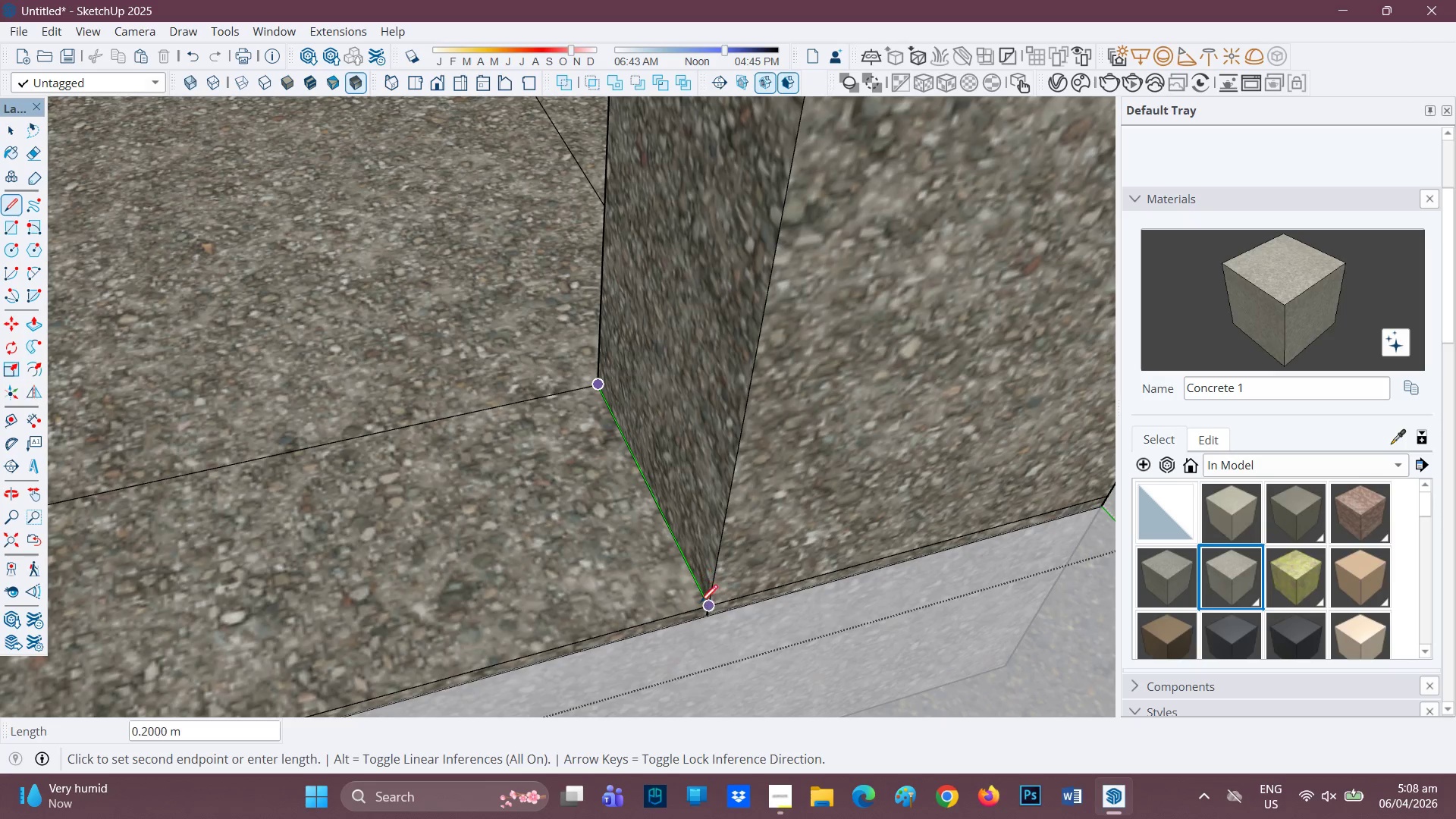 
left_click([701, 607])
 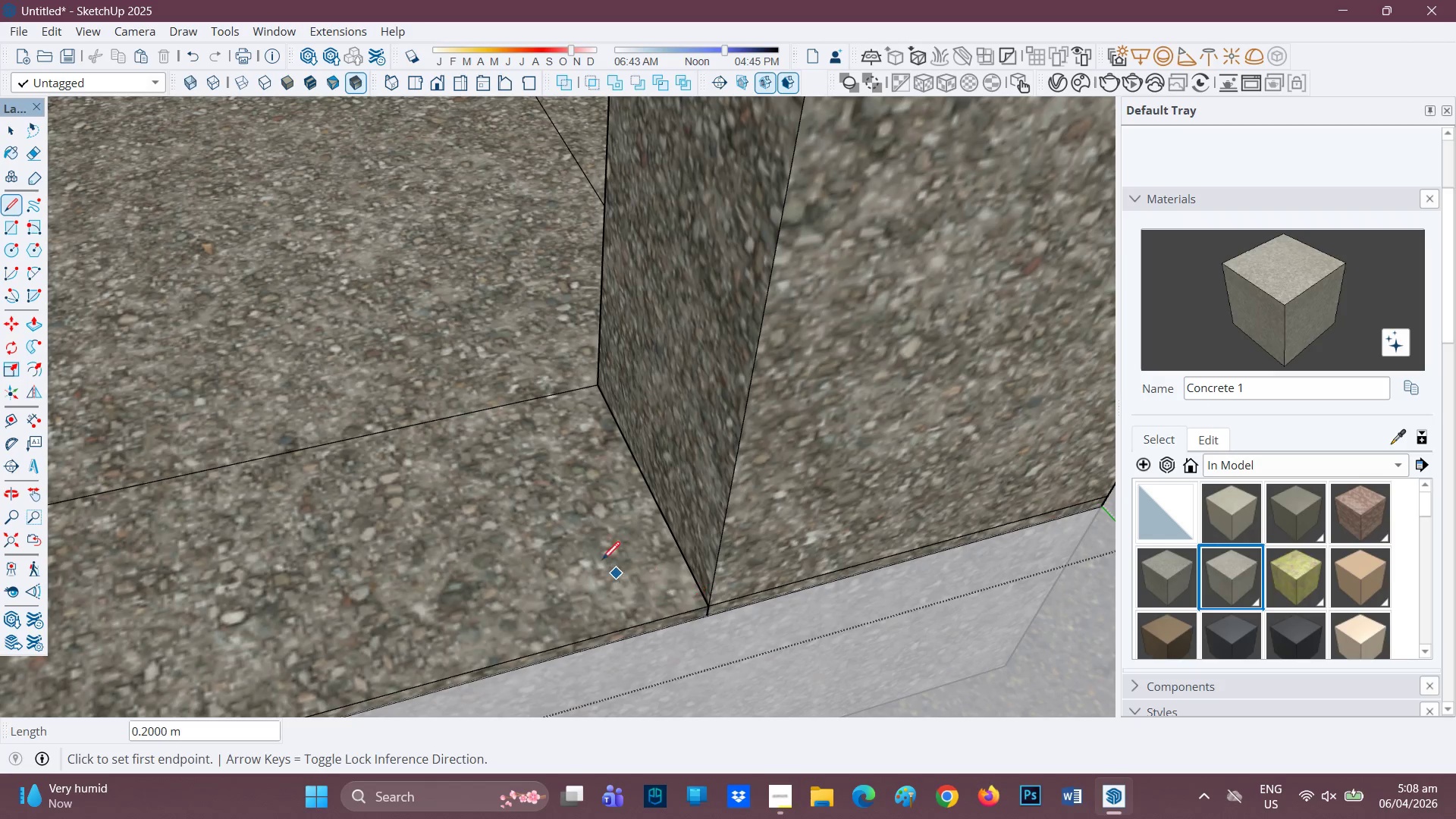 
scroll: coordinate [786, 503], scroll_direction: down, amount: 8.0
 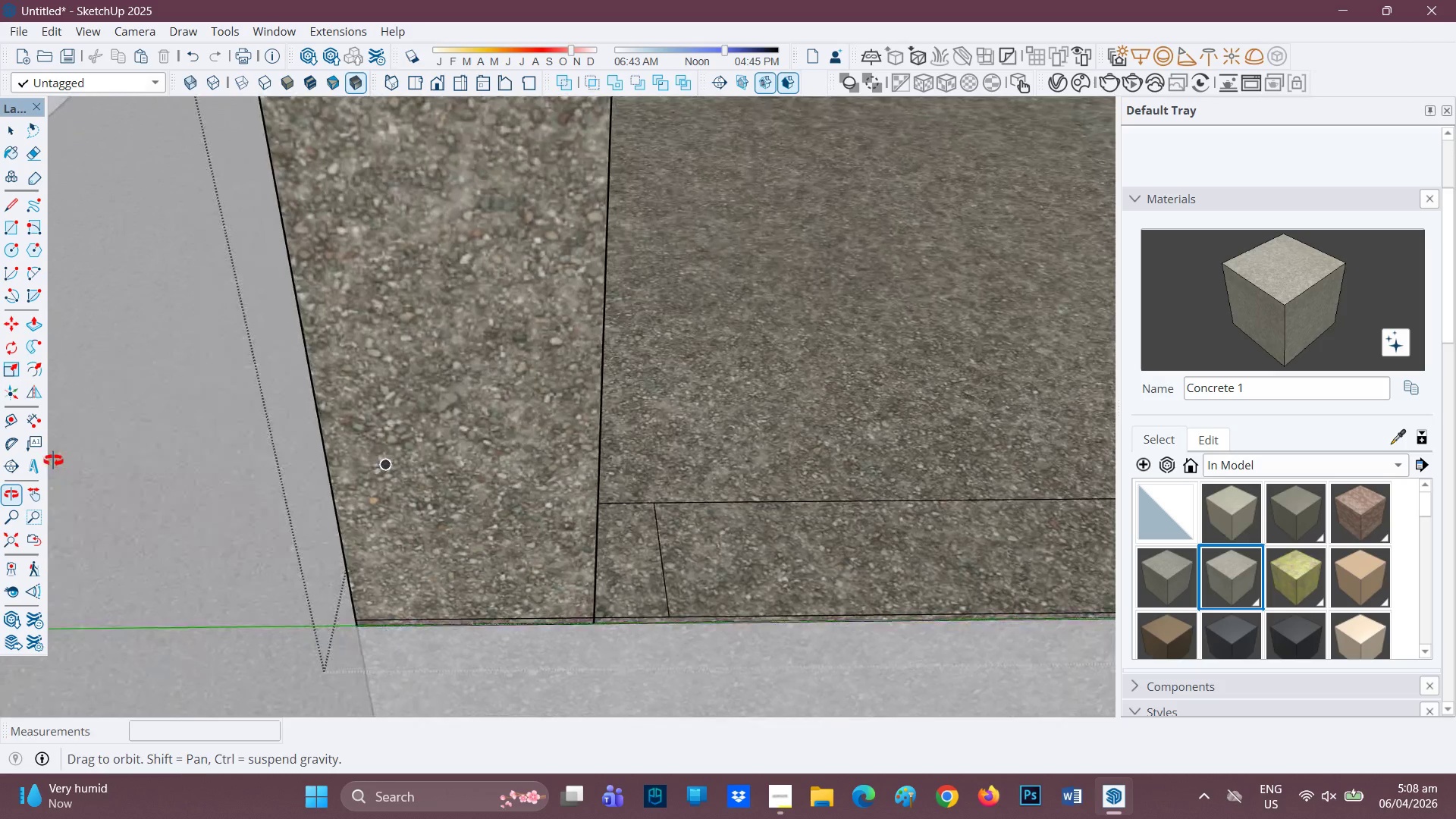 
scroll: coordinate [676, 582], scroll_direction: up, amount: 7.0
 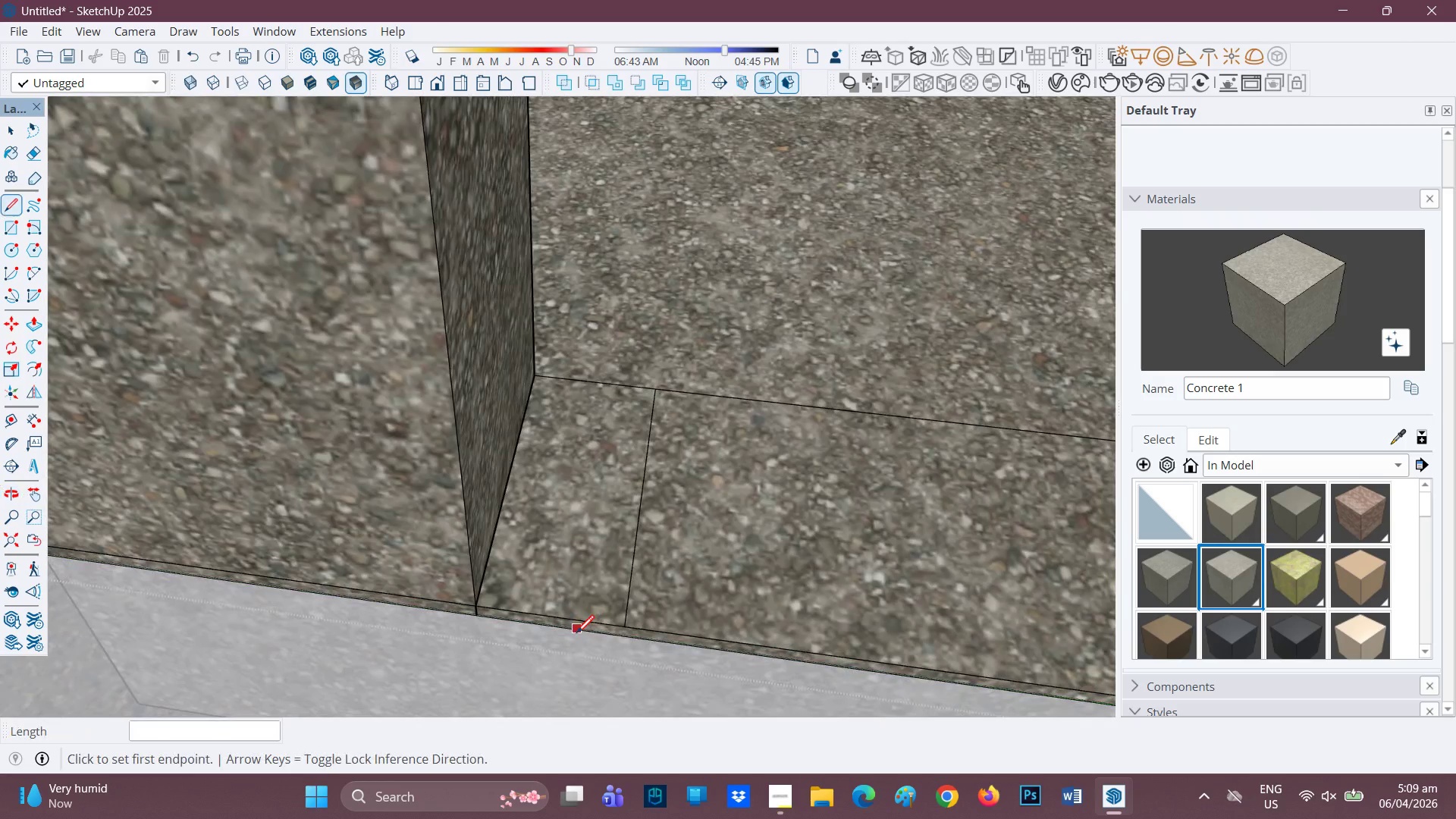 
key(E)
 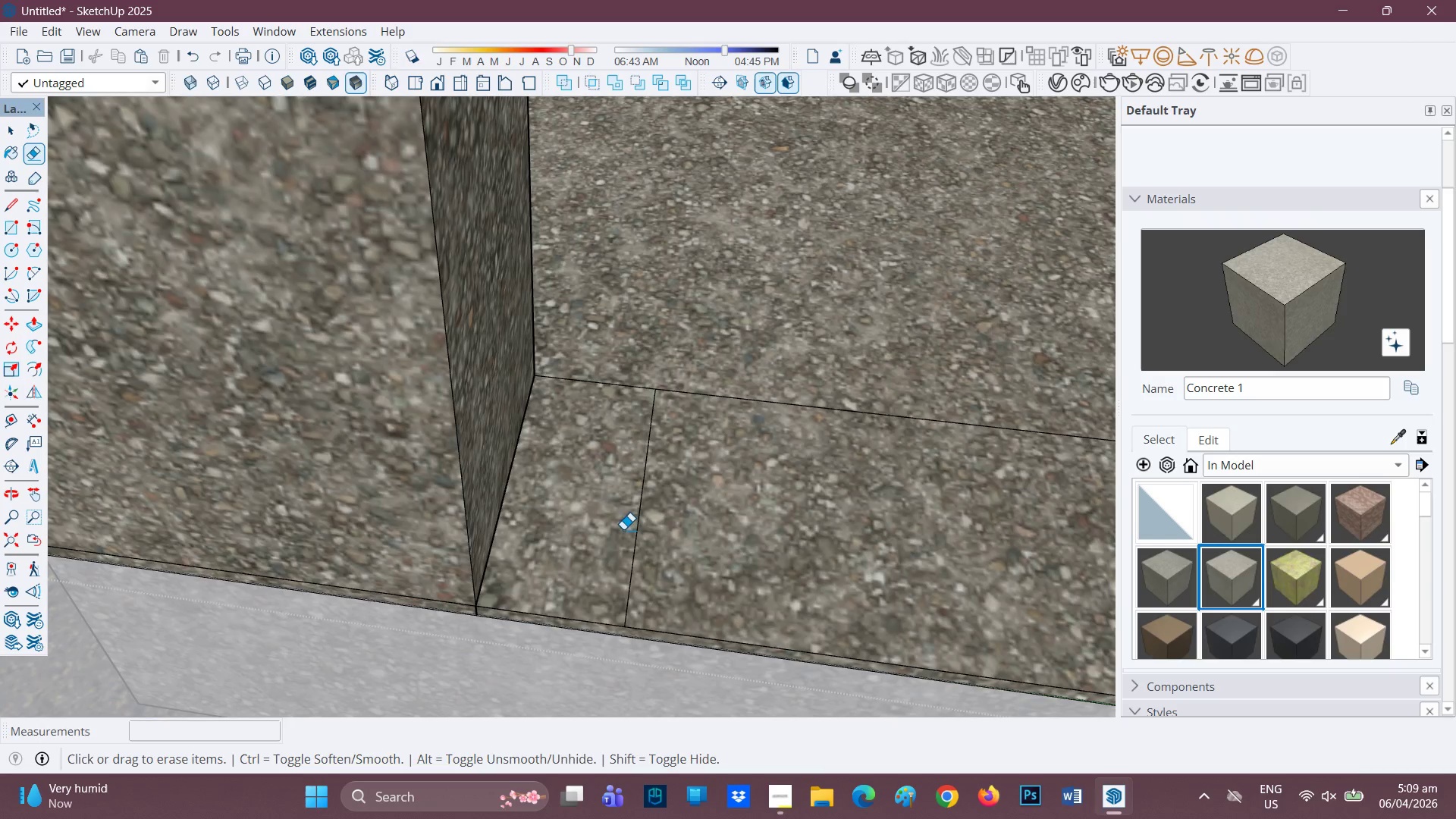 
left_click_drag(start_coordinate=[629, 530], to_coordinate=[640, 534])
 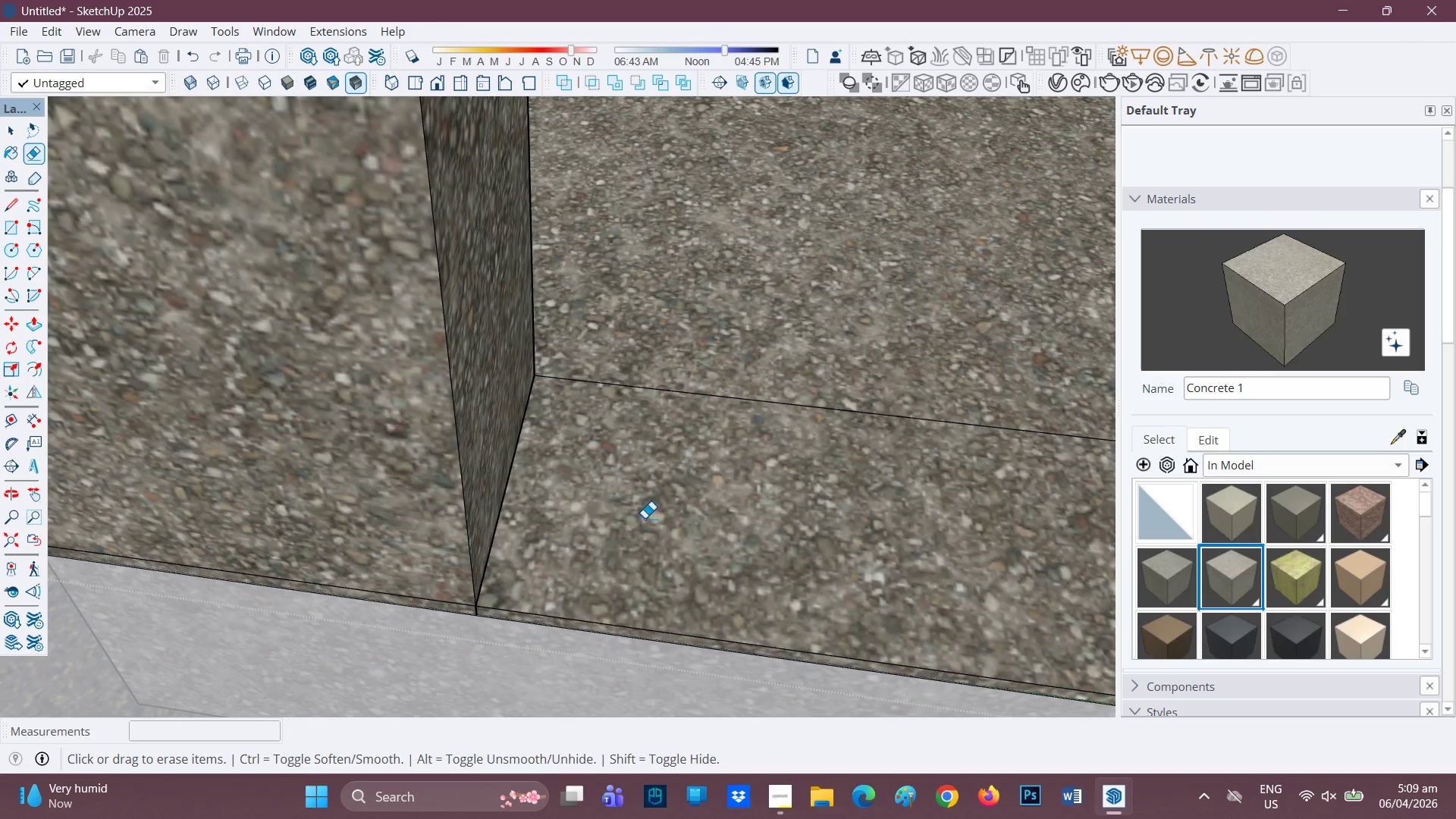 
key(L)
 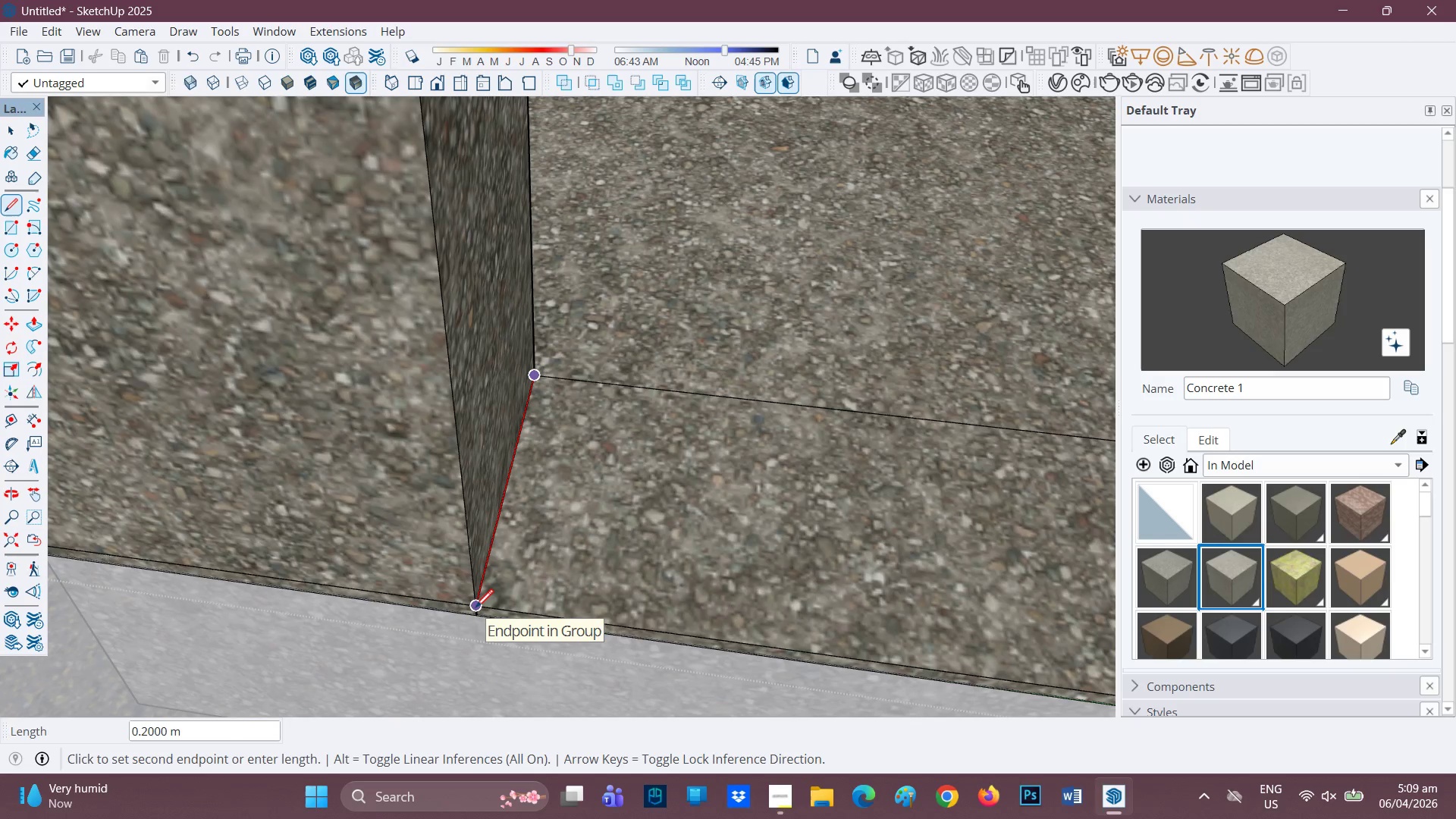 
left_click([477, 609])
 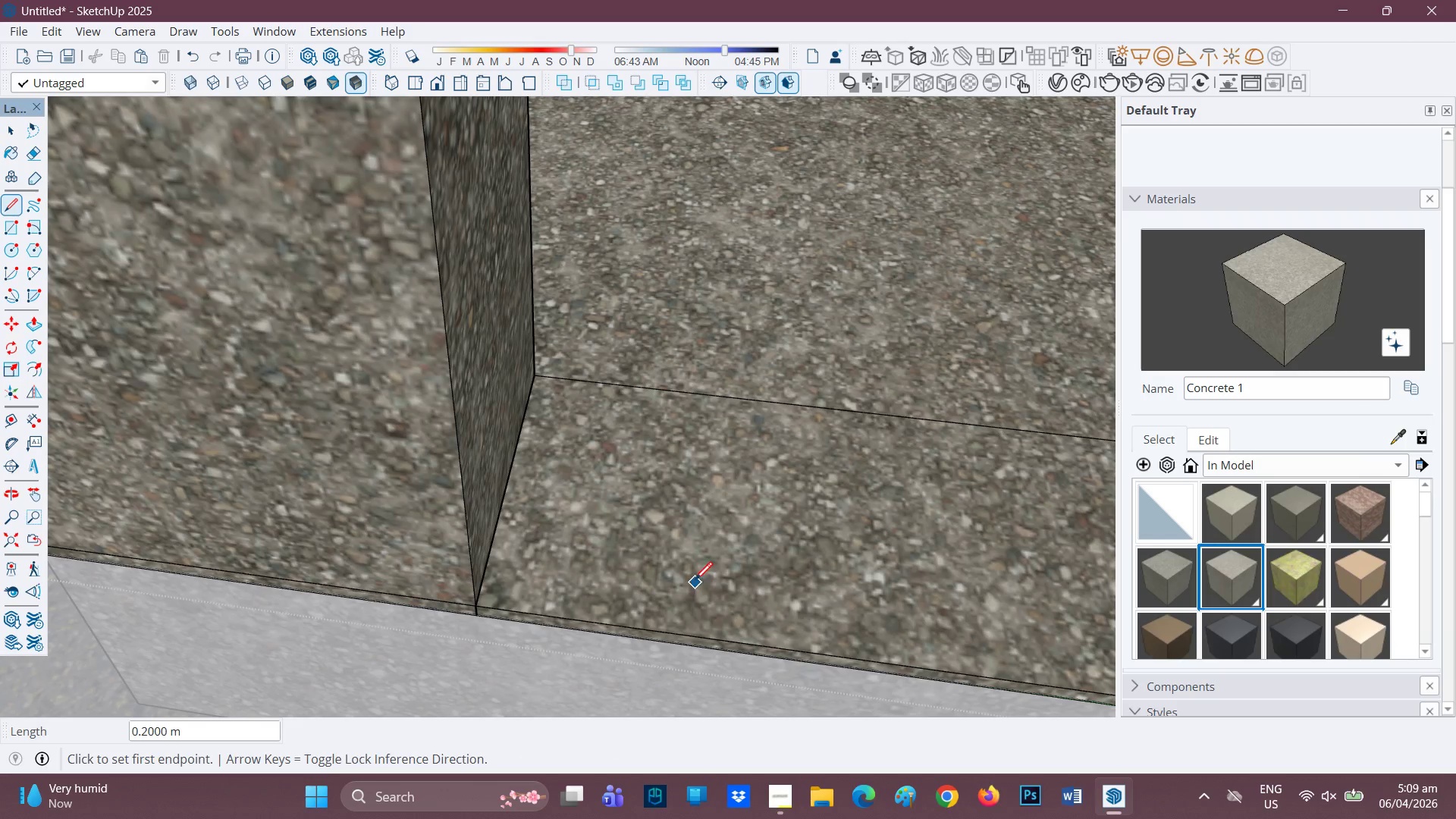 
scroll: coordinate [461, 450], scroll_direction: down, amount: 9.0
 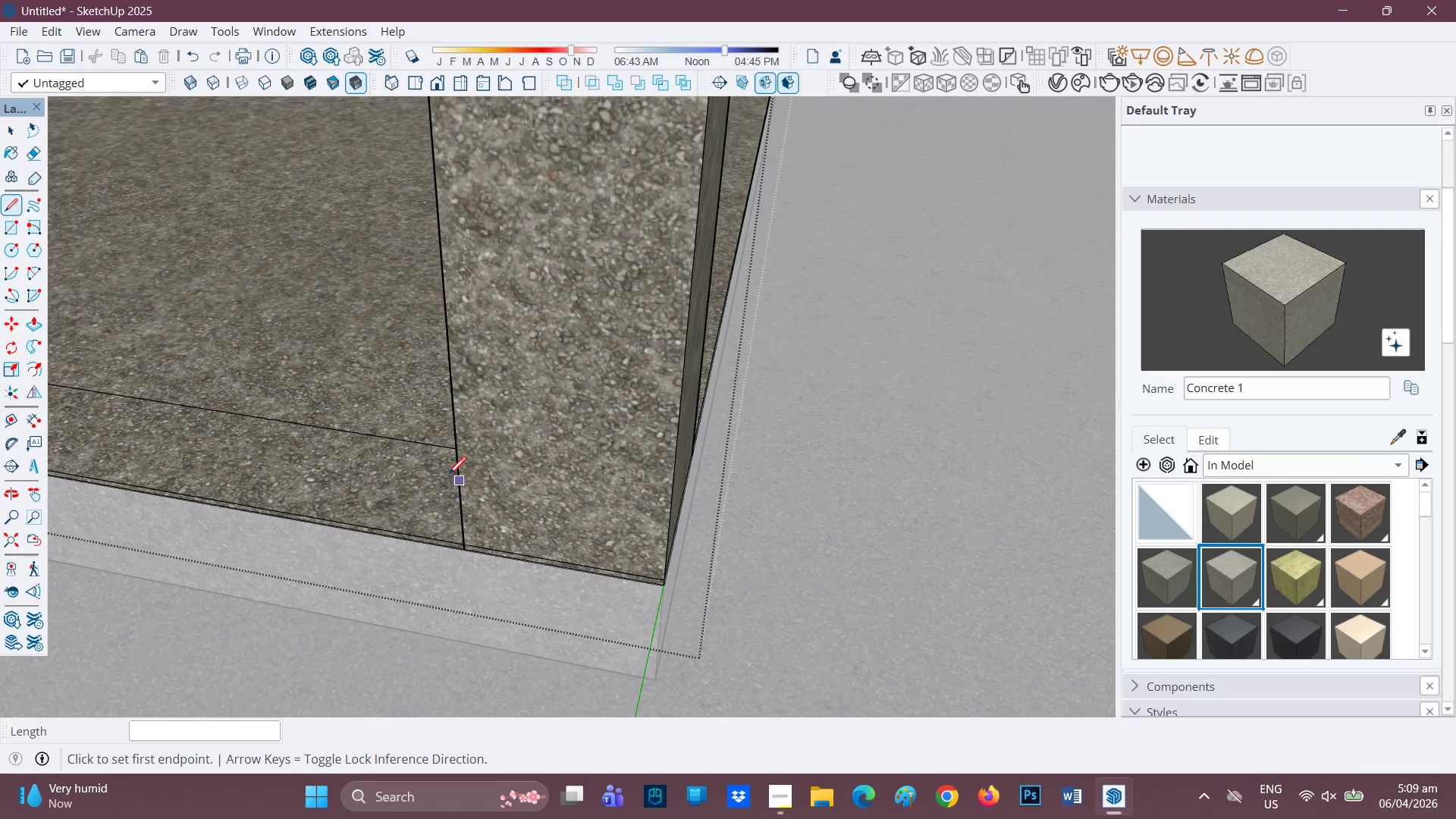 
key(H)
 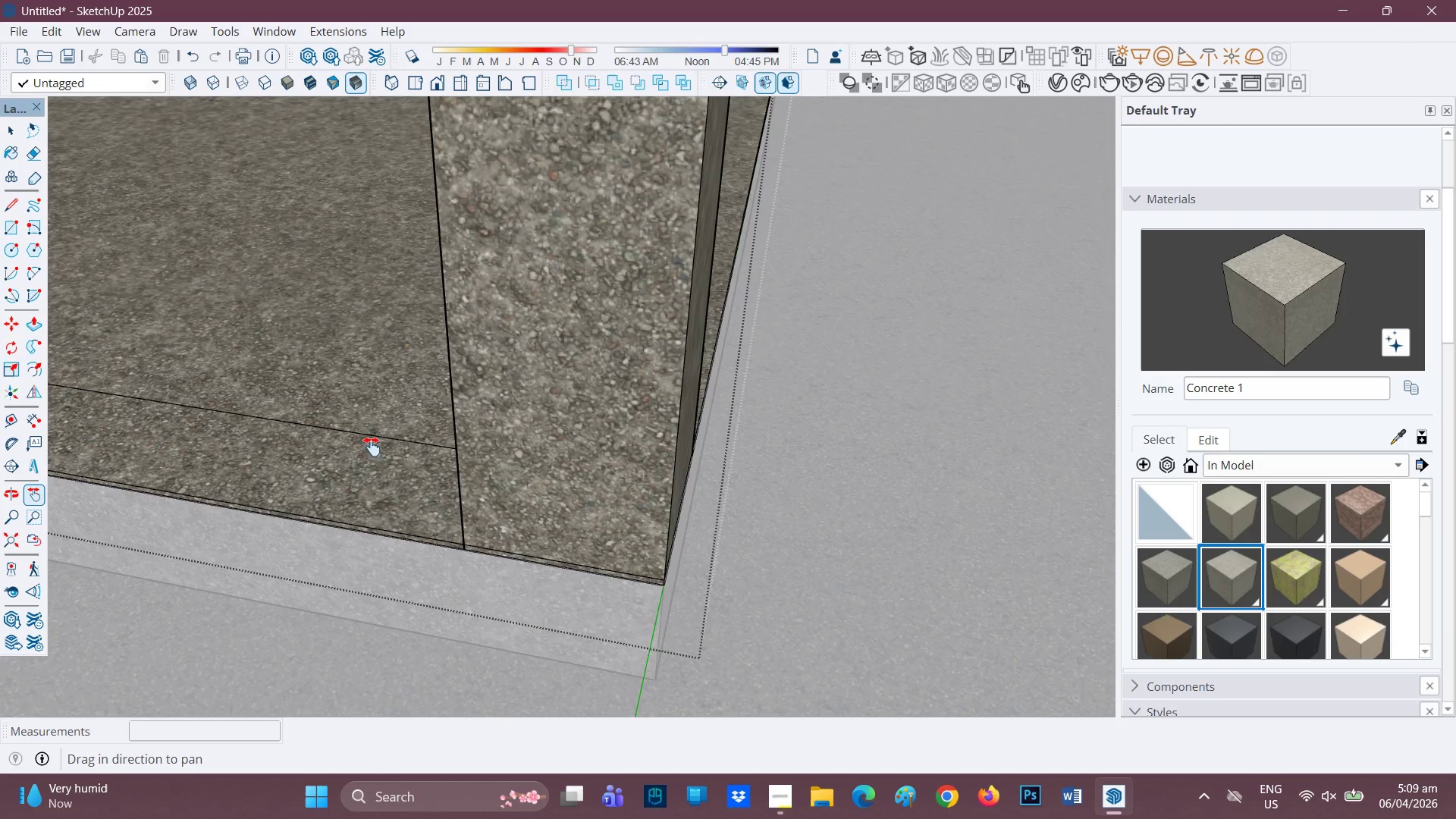 
left_click_drag(start_coordinate=[385, 448], to_coordinate=[1283, 558])
 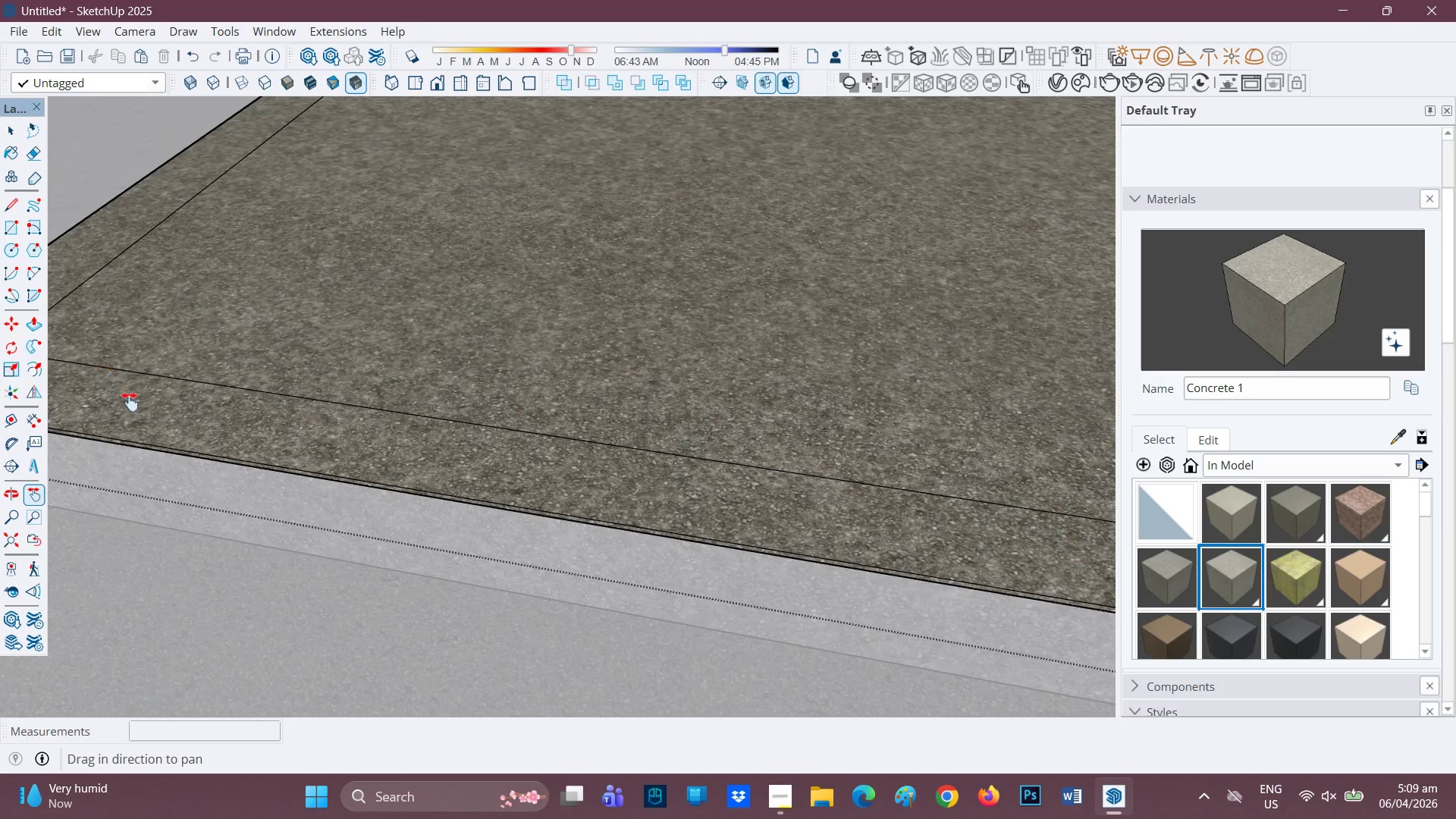 
left_click_drag(start_coordinate=[159, 415], to_coordinate=[808, 551])
 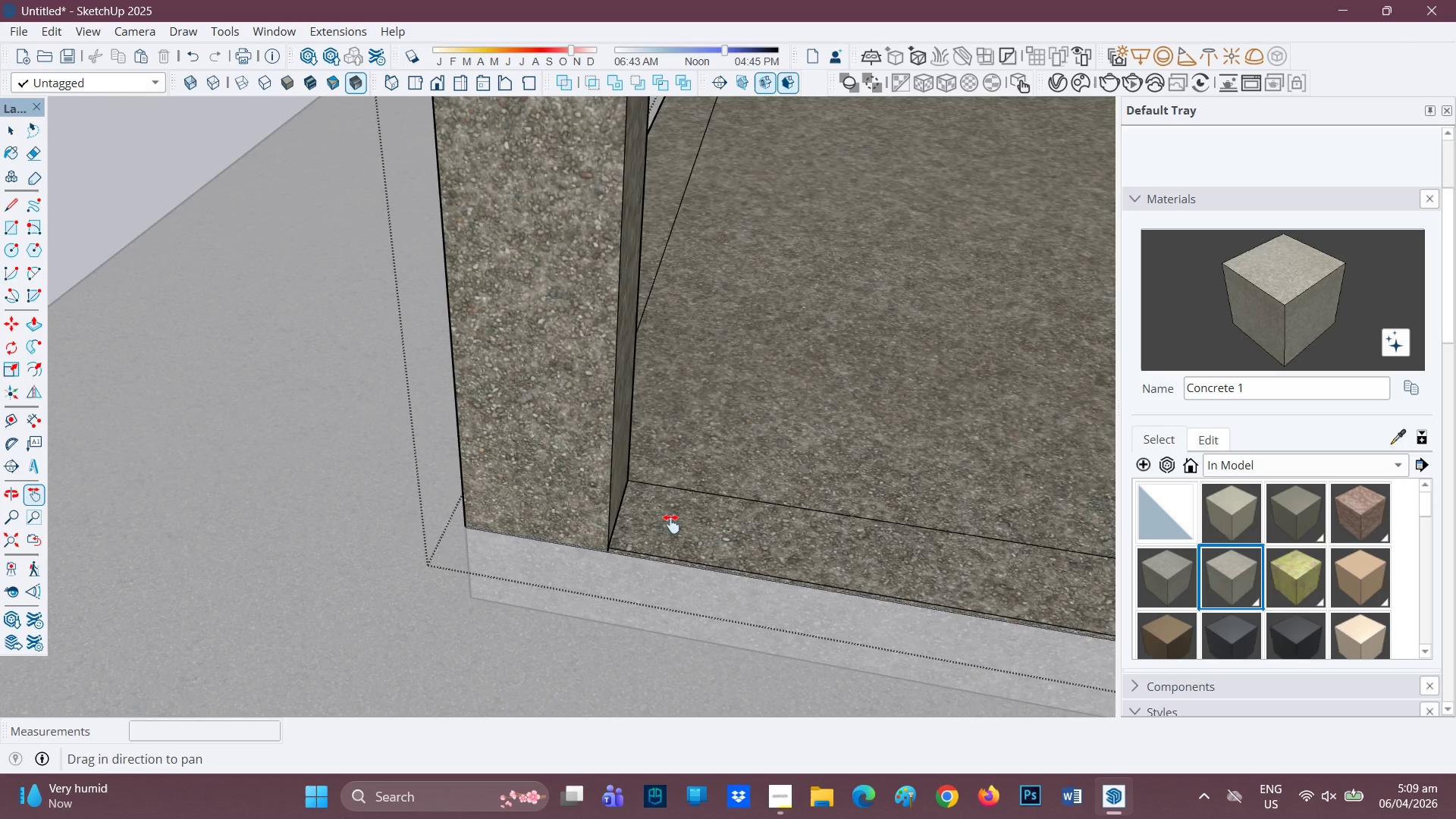 
scroll: coordinate [583, 524], scroll_direction: up, amount: 8.0
 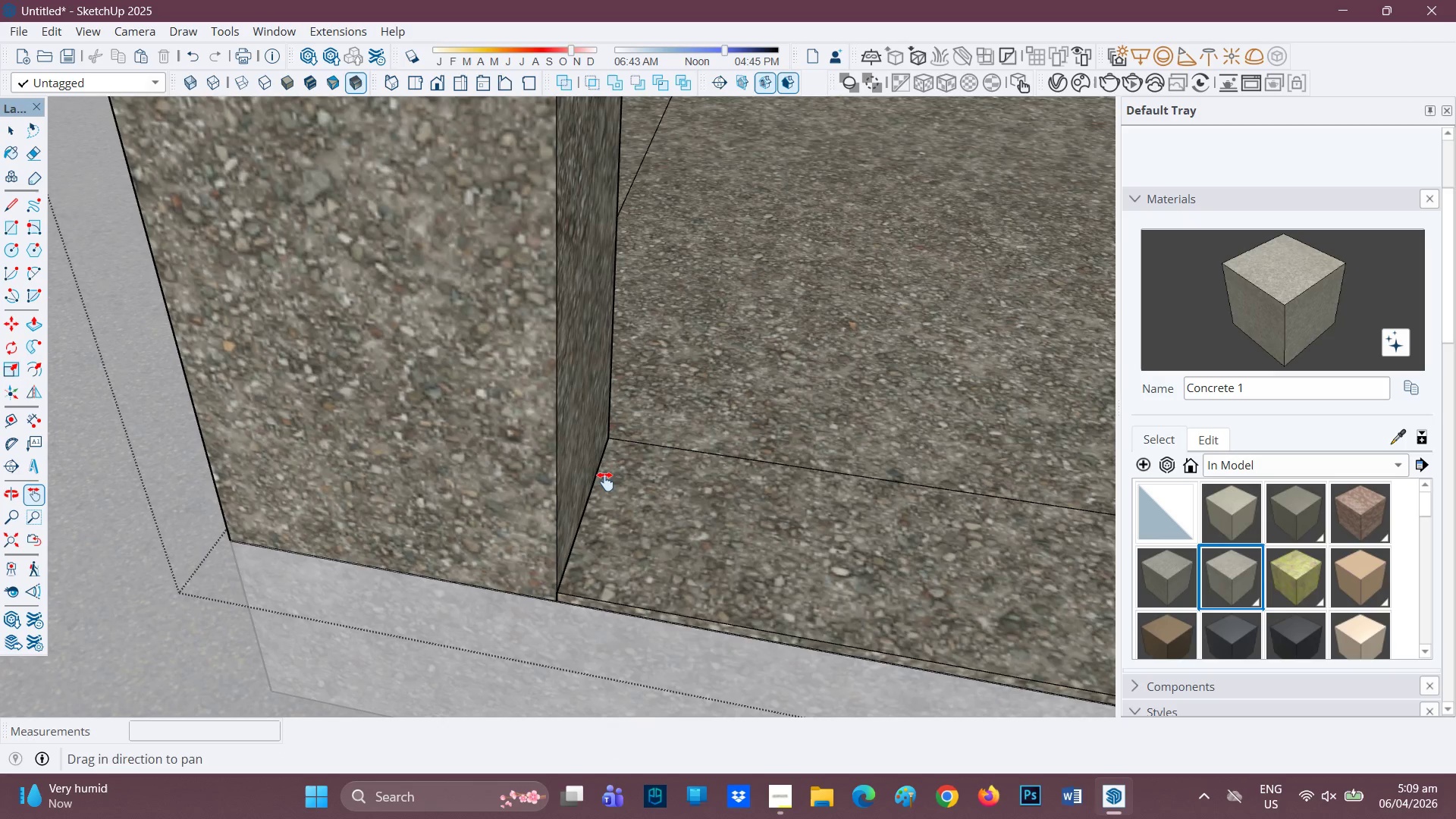 
type(EL)
 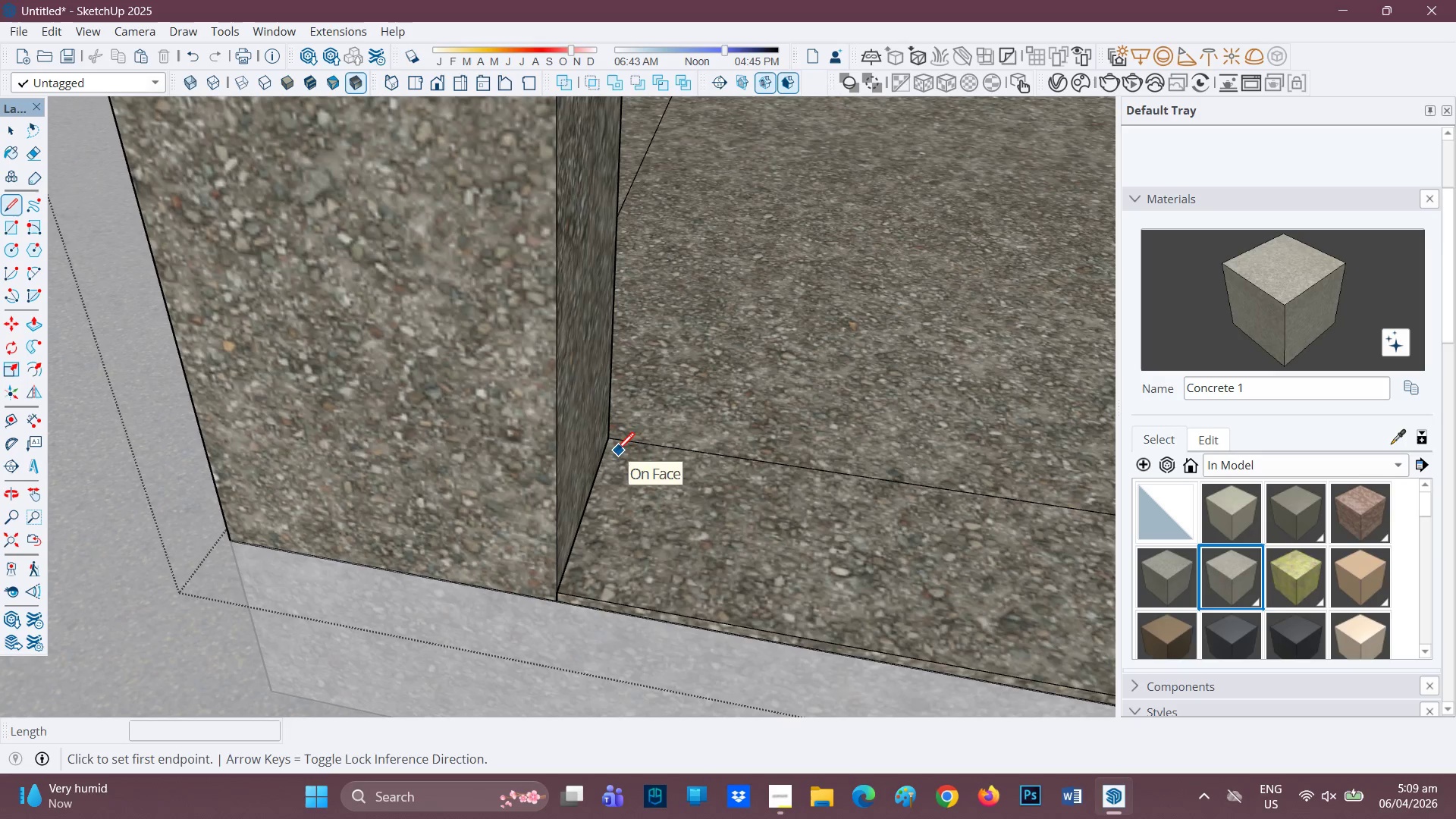 
mouse_move([598, 460])
 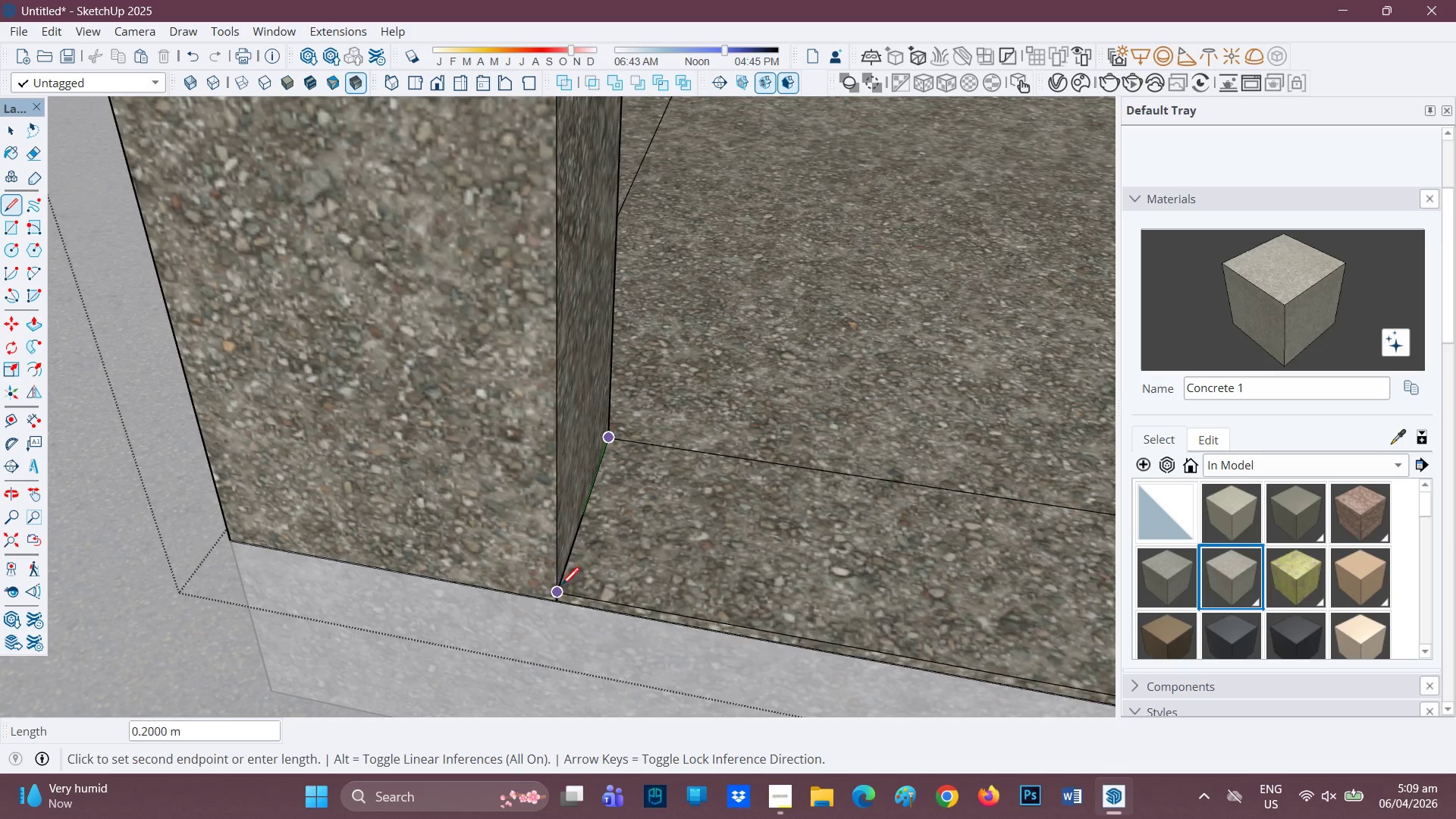 
left_click([561, 587])
 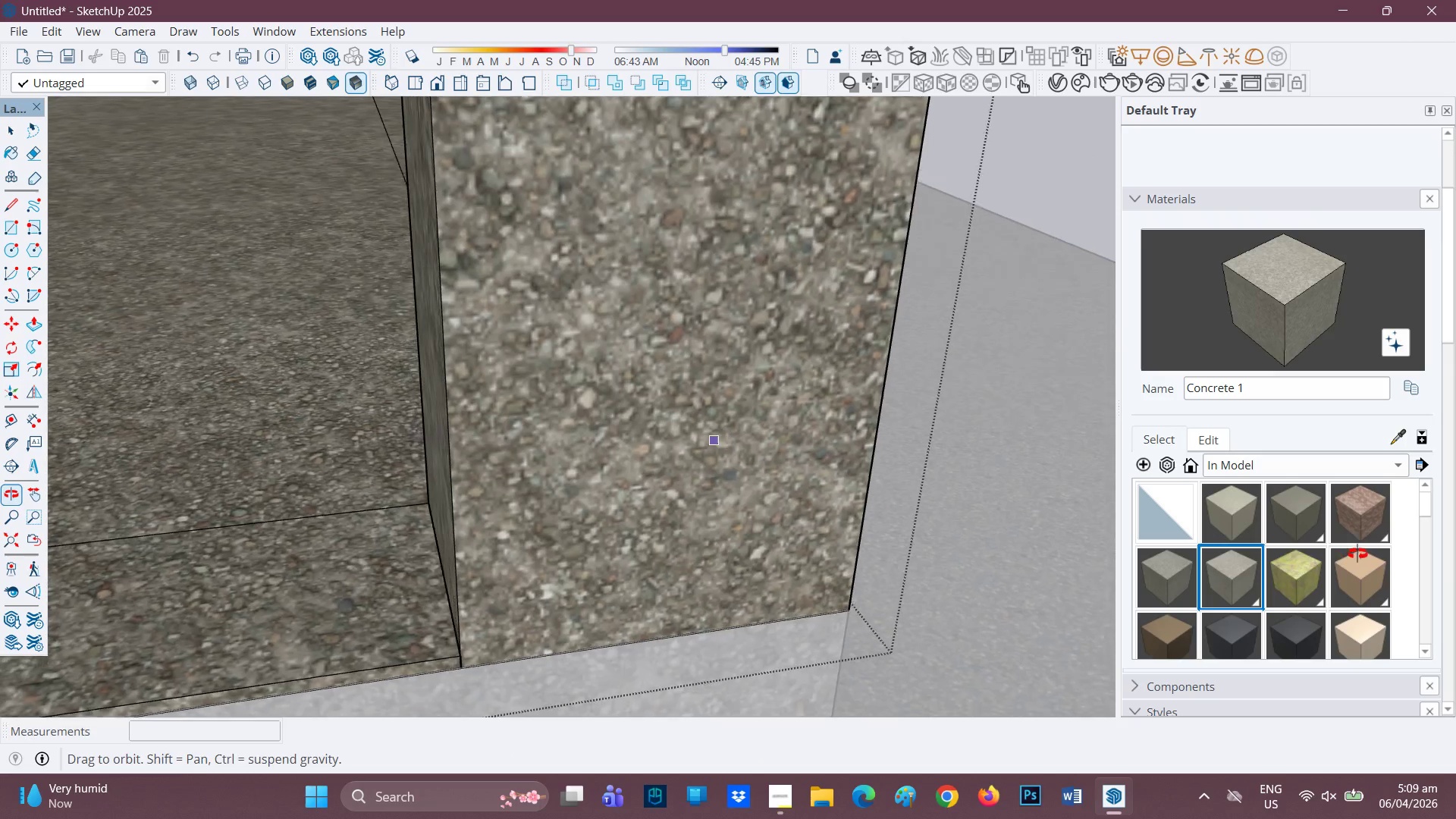 
scroll: coordinate [589, 548], scroll_direction: down, amount: 1.0
 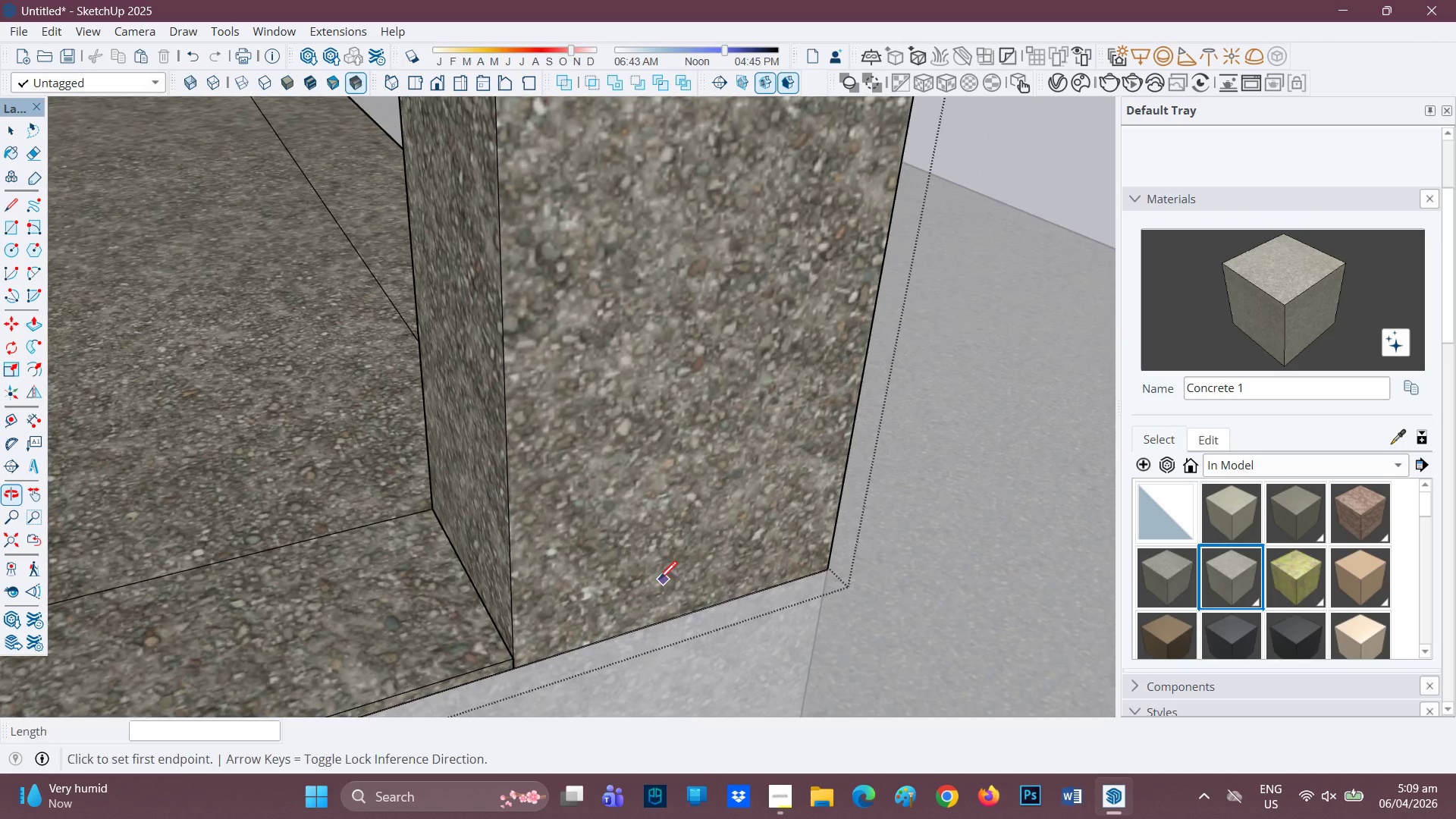 
key(L)
 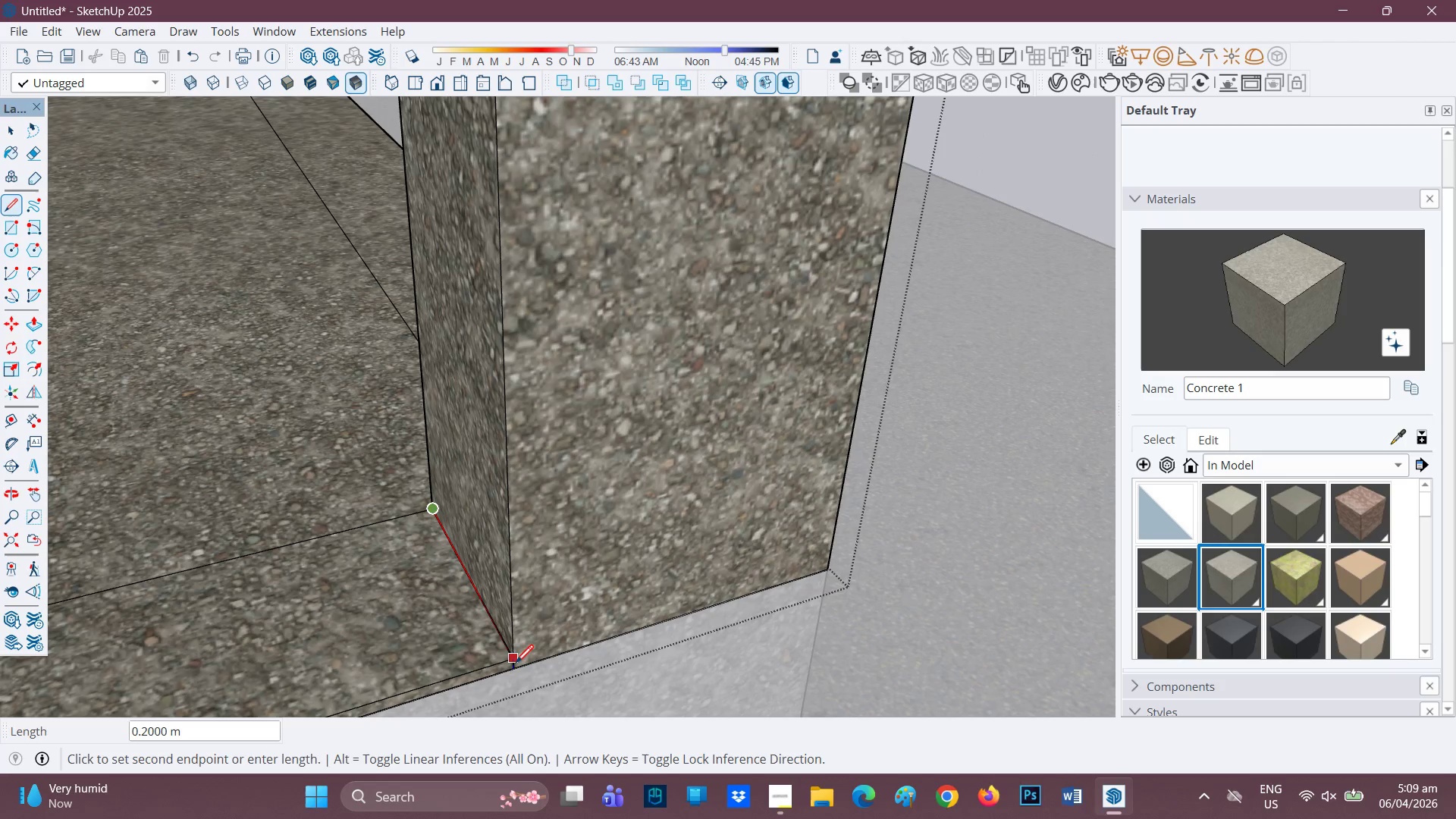 
left_click([514, 664])
 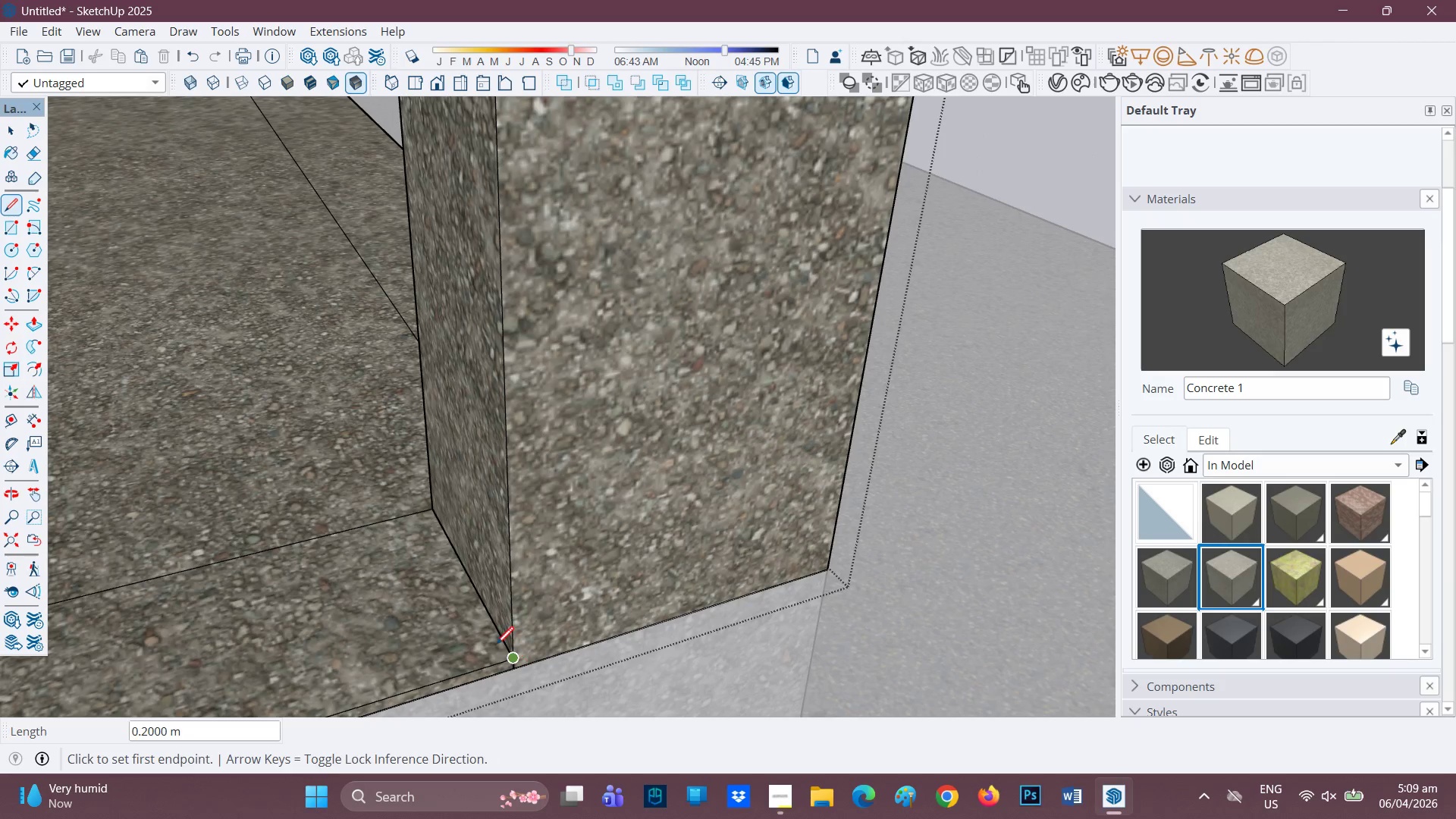 
scroll: coordinate [428, 510], scroll_direction: down, amount: 11.0
 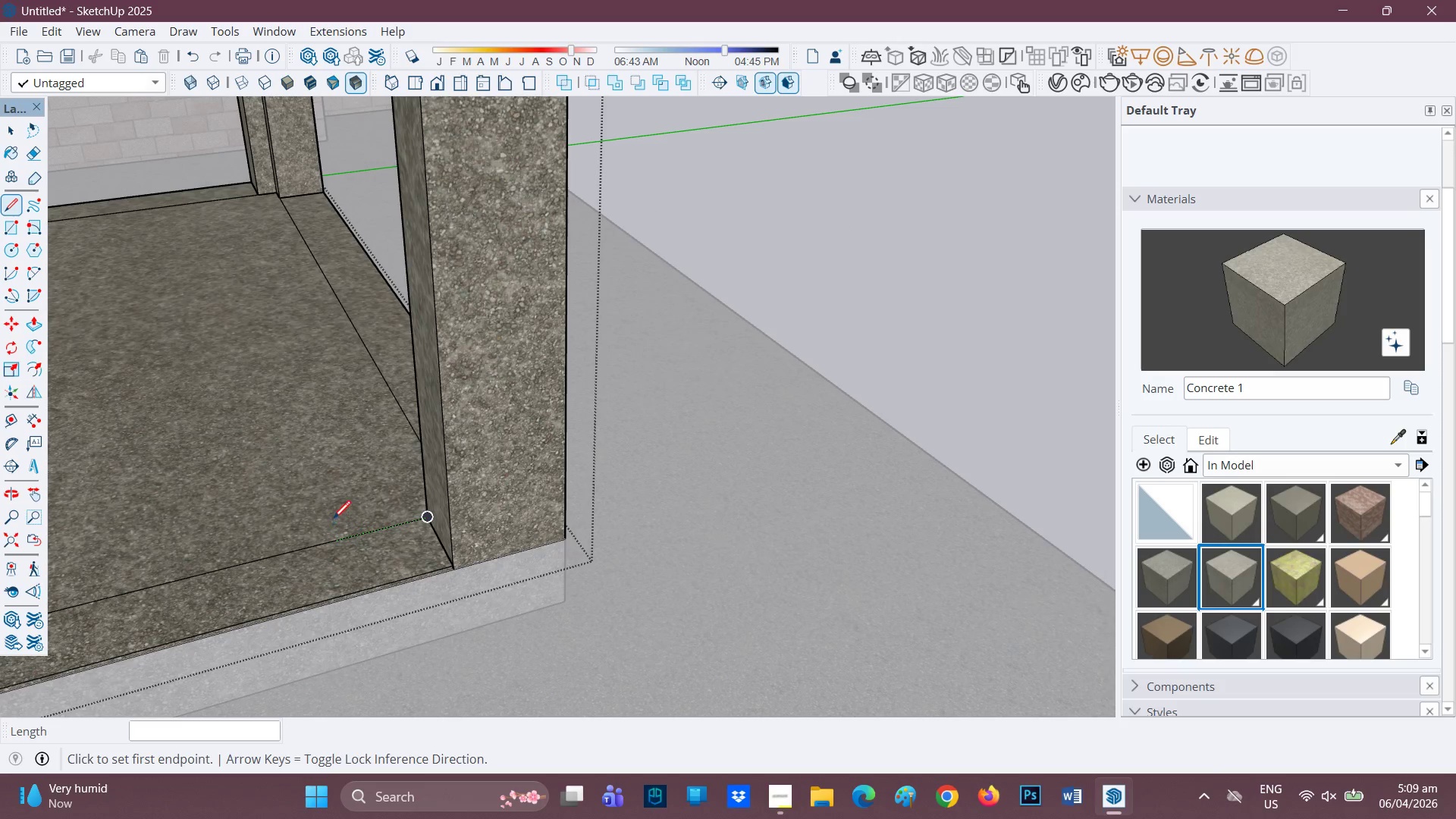 
key(H)
 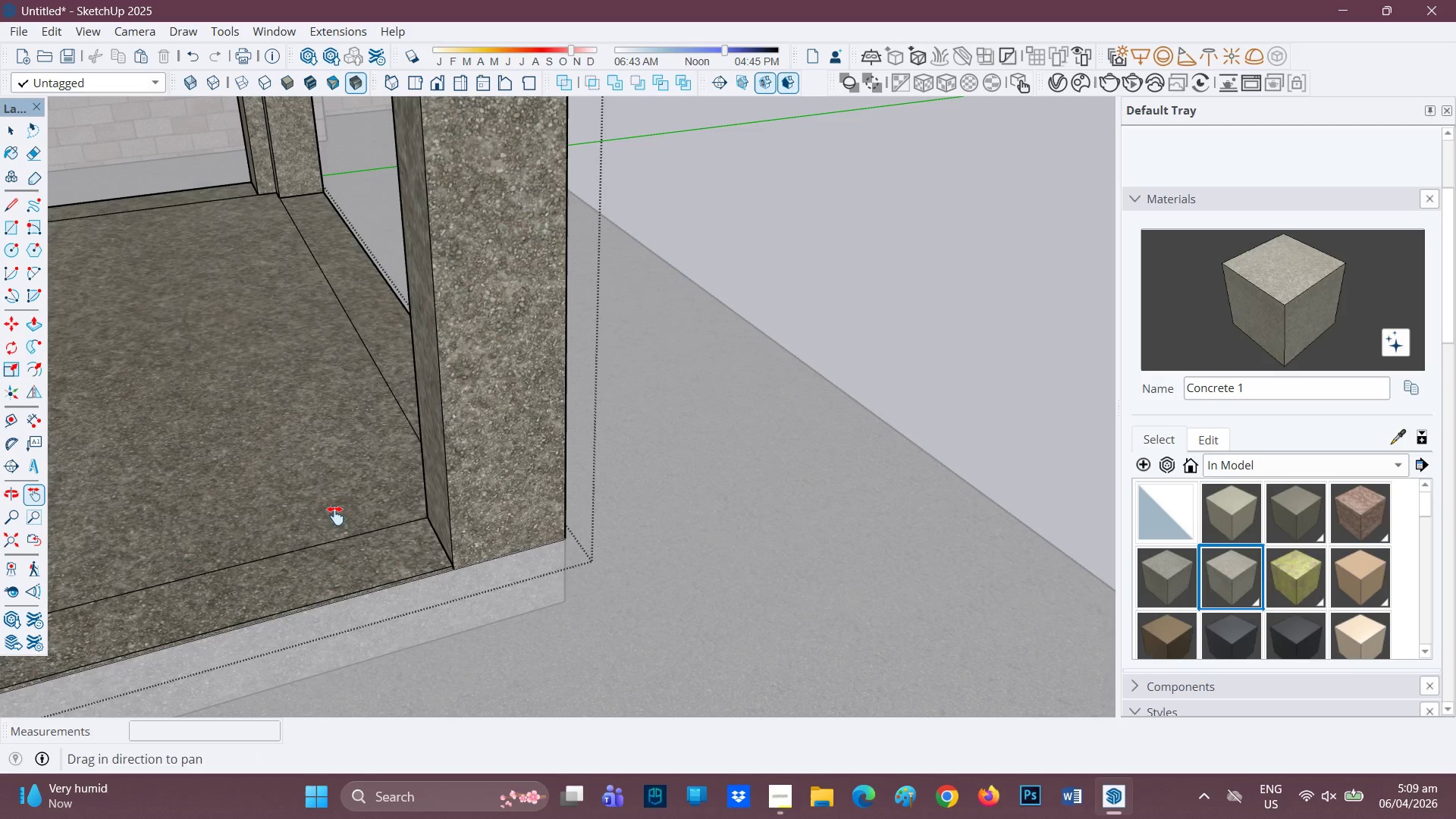 
left_click_drag(start_coordinate=[354, 510], to_coordinate=[973, 493])
 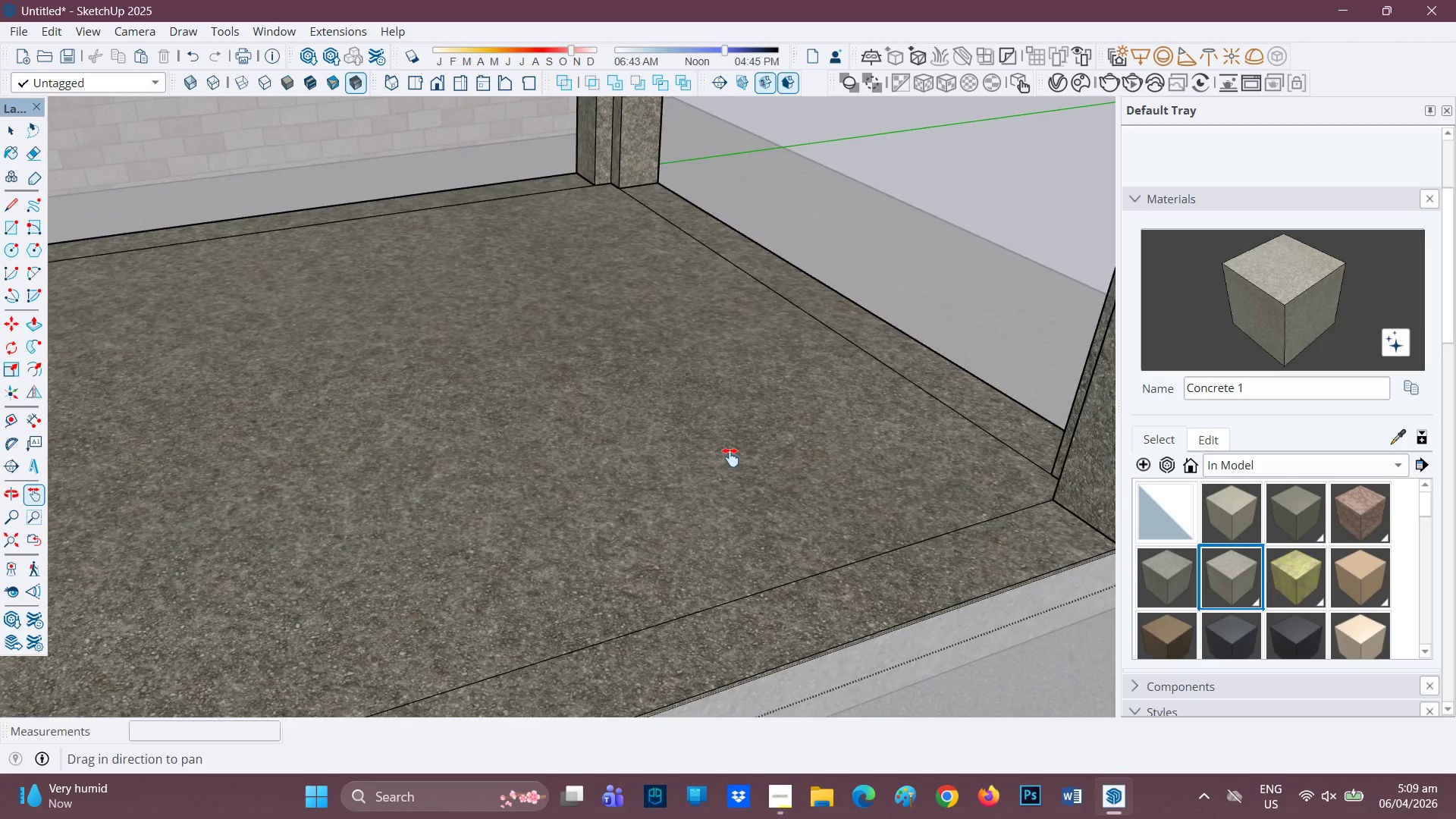 
scroll: coordinate [491, 548], scroll_direction: down, amount: 11.0
 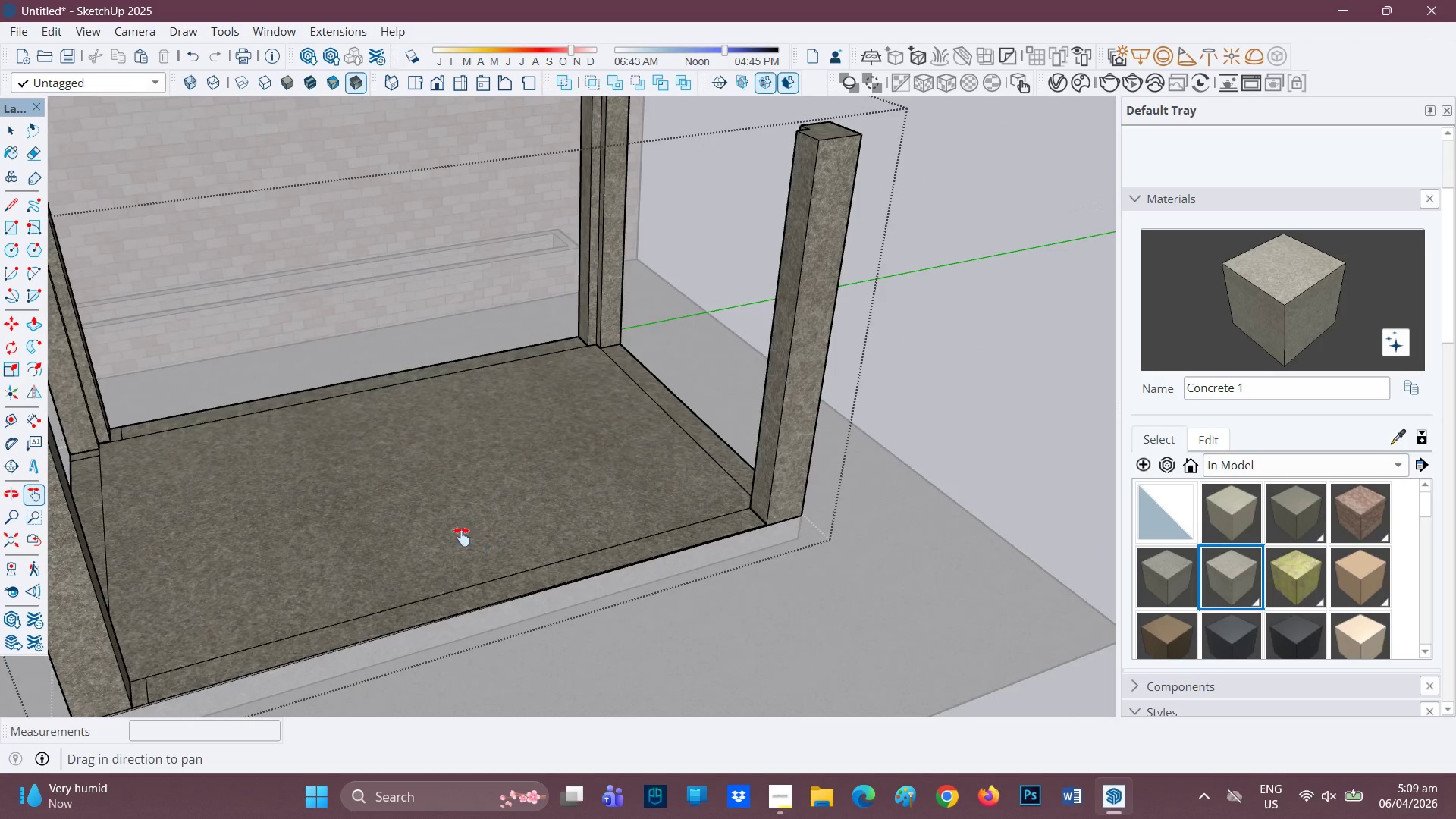 
key(H)
 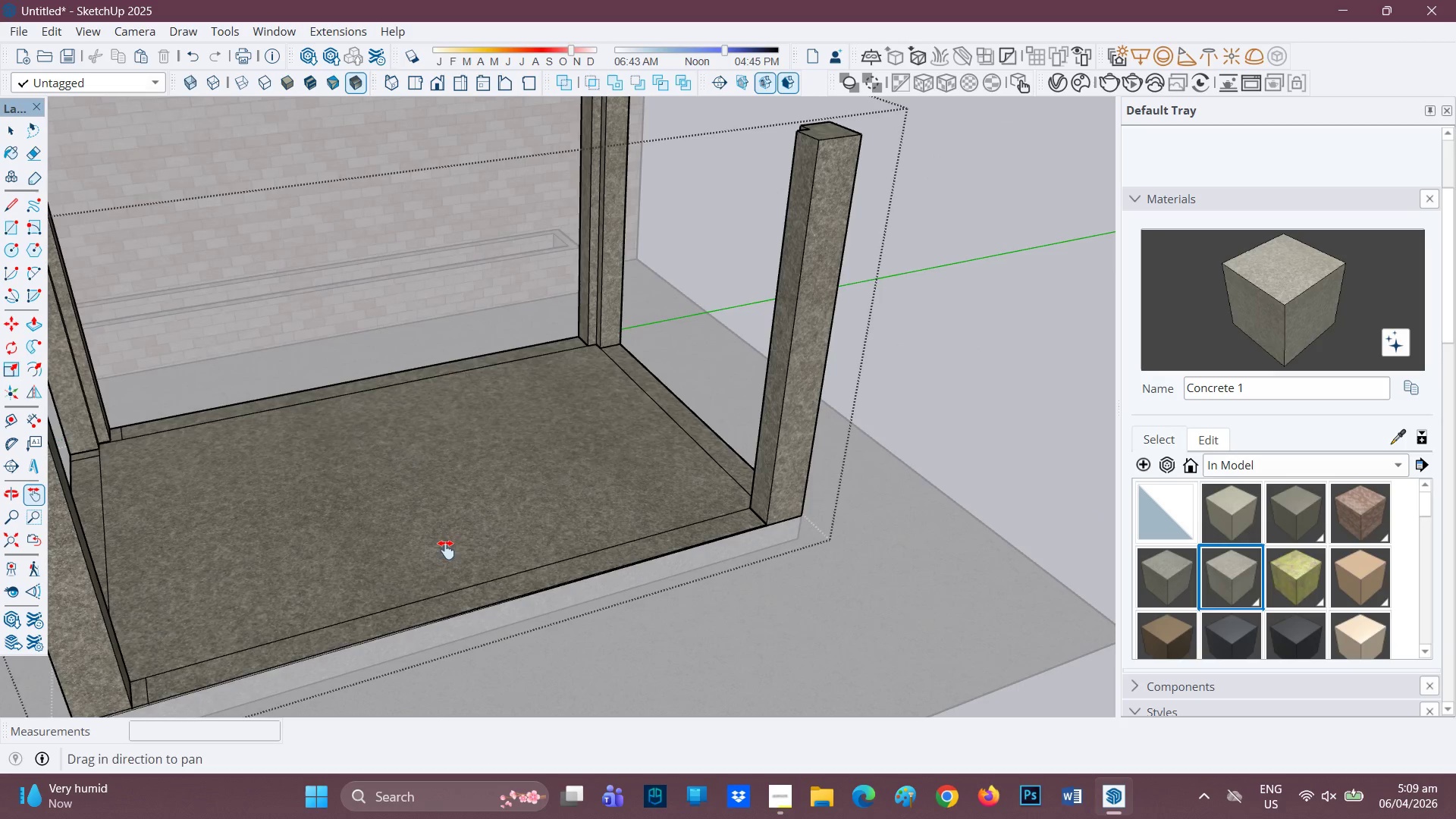 
left_click_drag(start_coordinate=[461, 543], to_coordinate=[732, 415])
 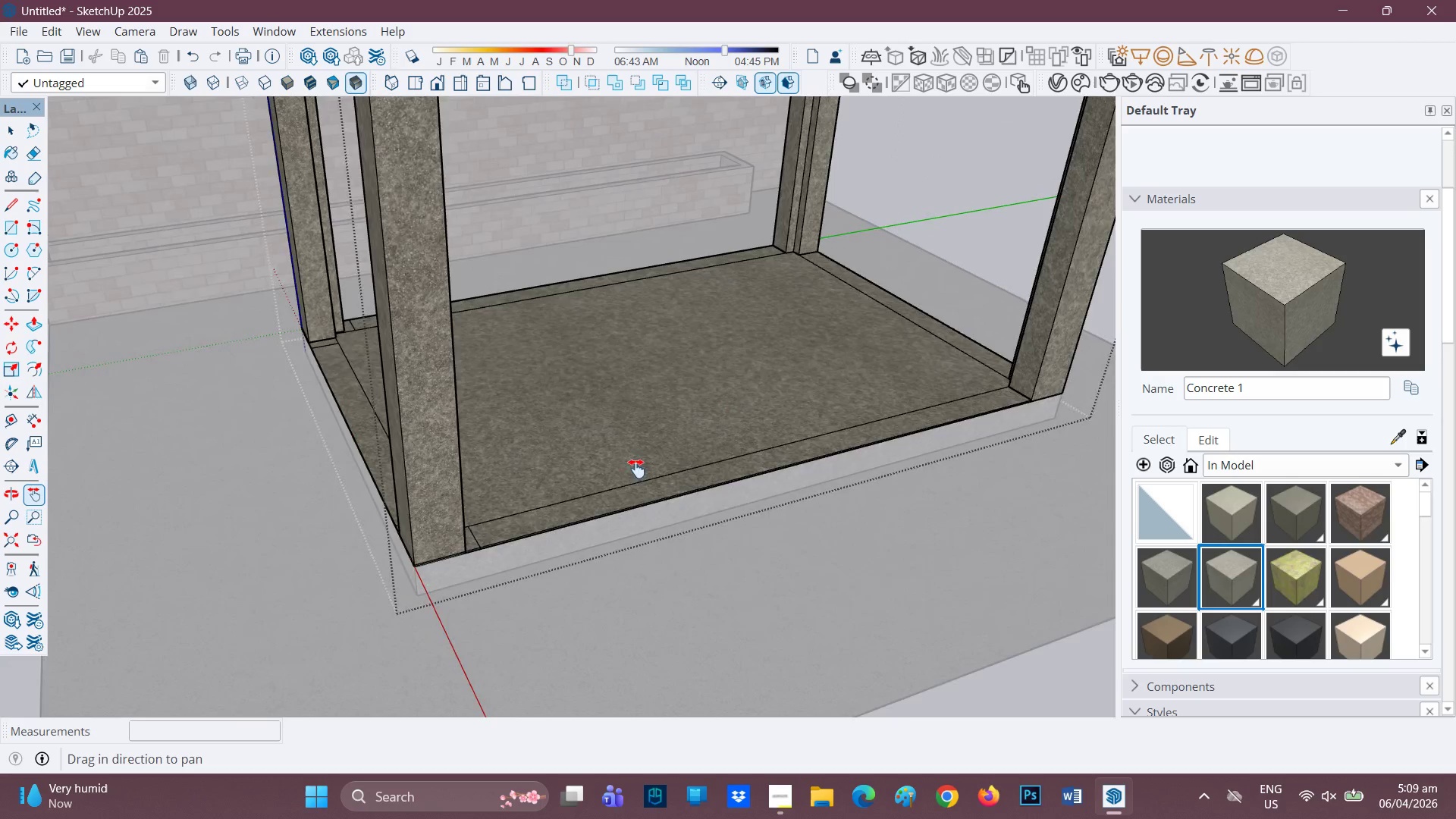 
scroll: coordinate [209, 558], scroll_direction: up, amount: 20.0
 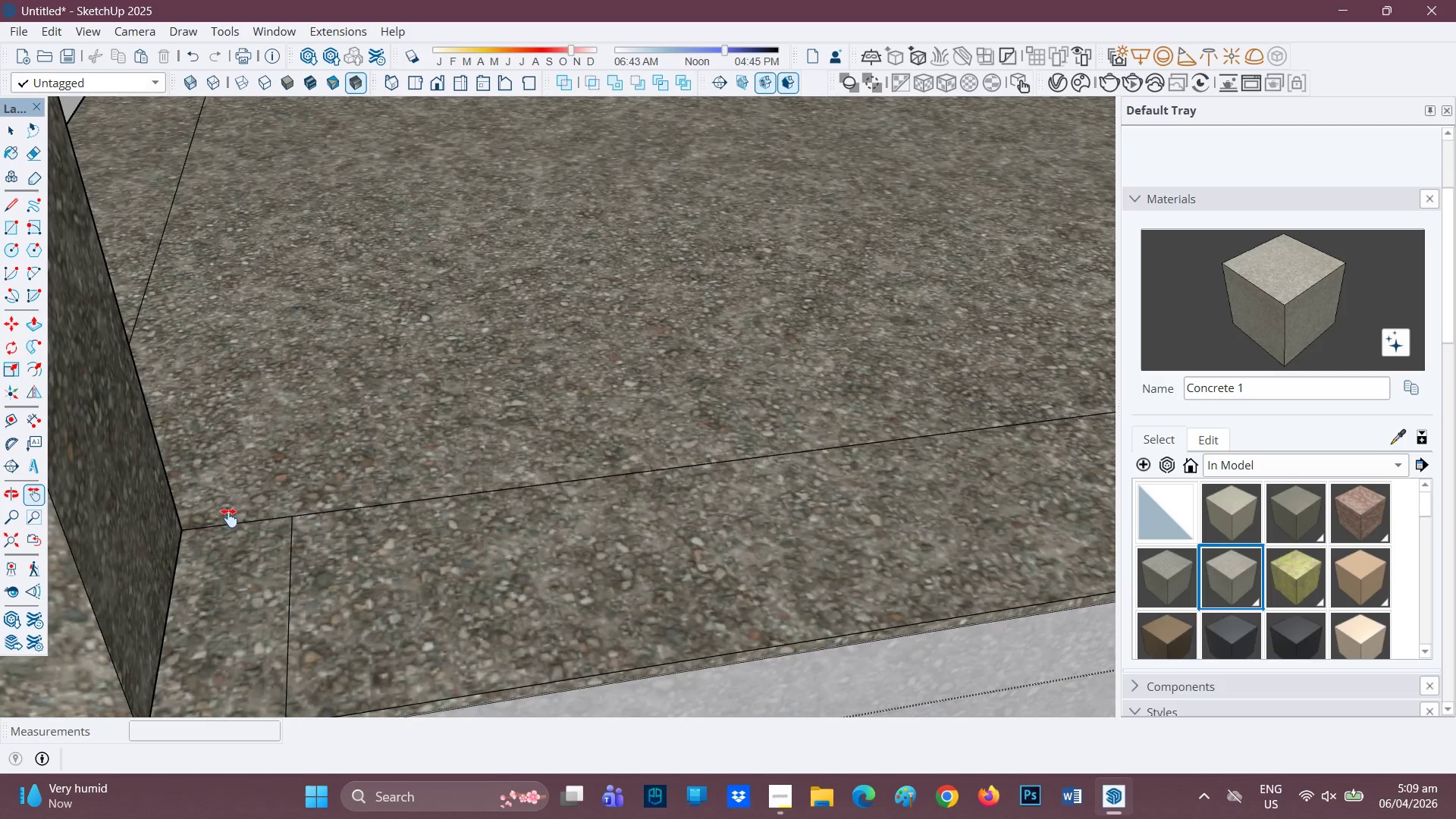 
key(L)
 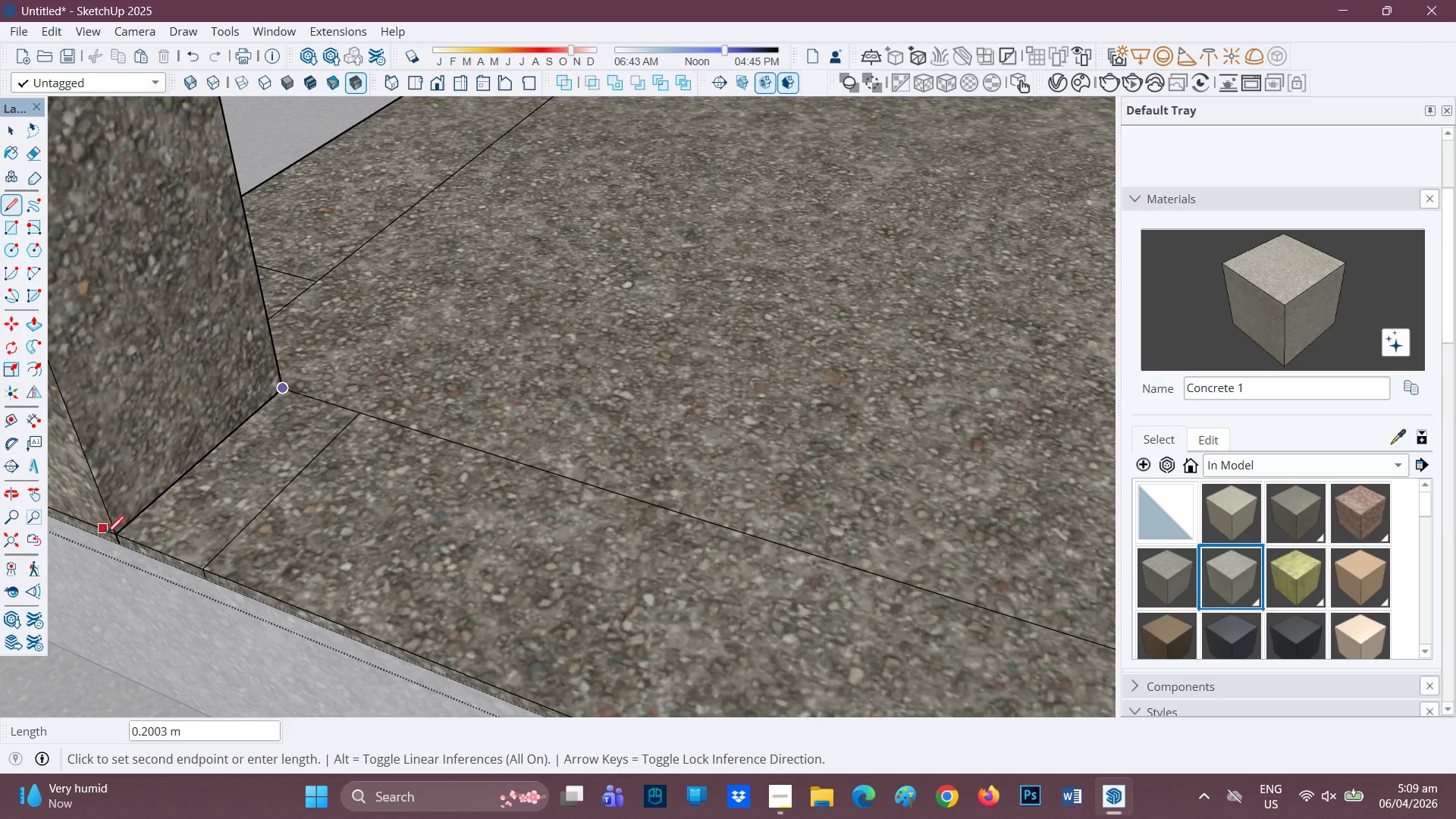 
wait(6.3)
 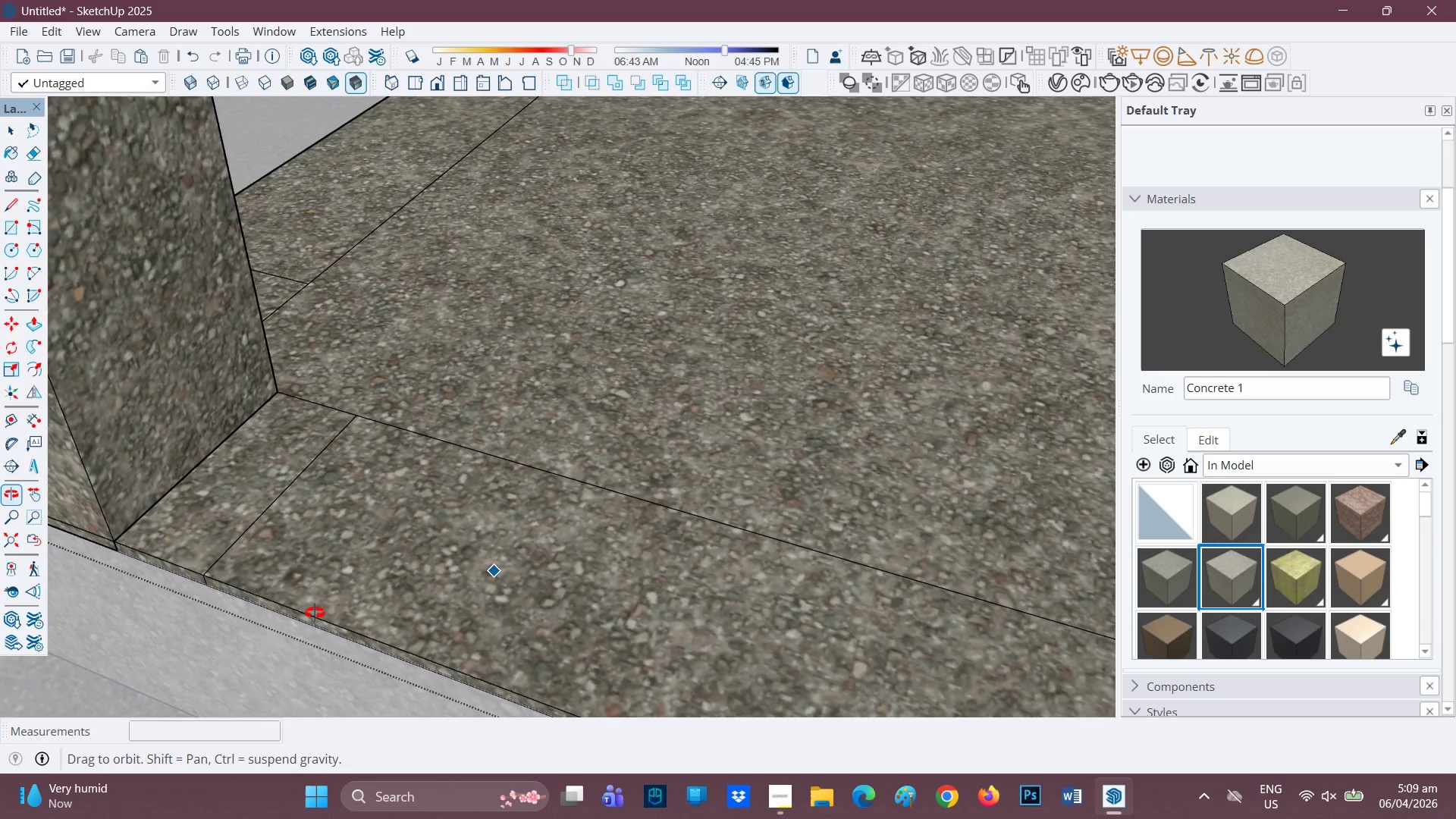 
scroll: coordinate [116, 542], scroll_direction: down, amount: 2.0
 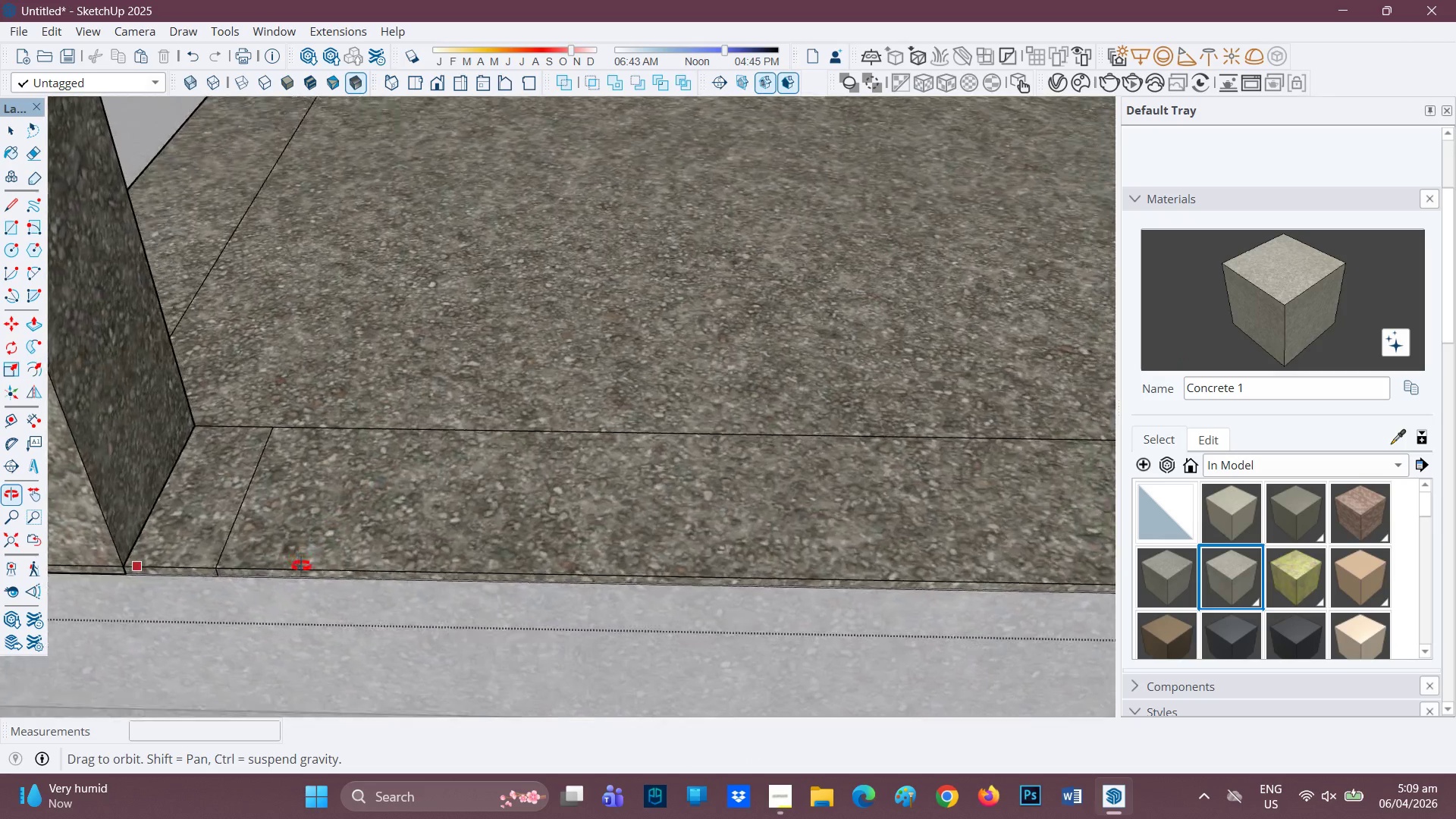 
type(EH)
 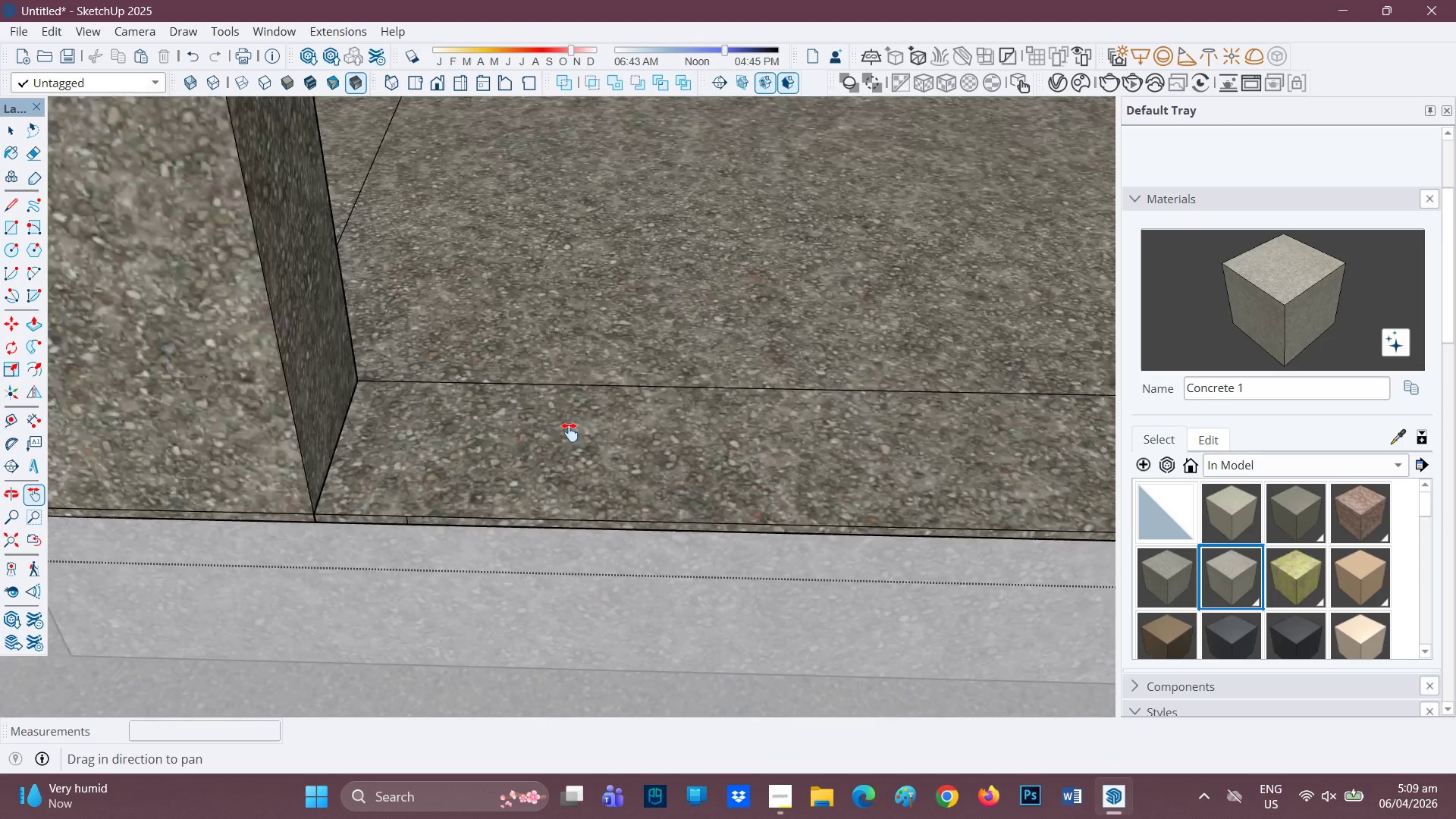 
left_click_drag(start_coordinate=[232, 508], to_coordinate=[249, 510])
 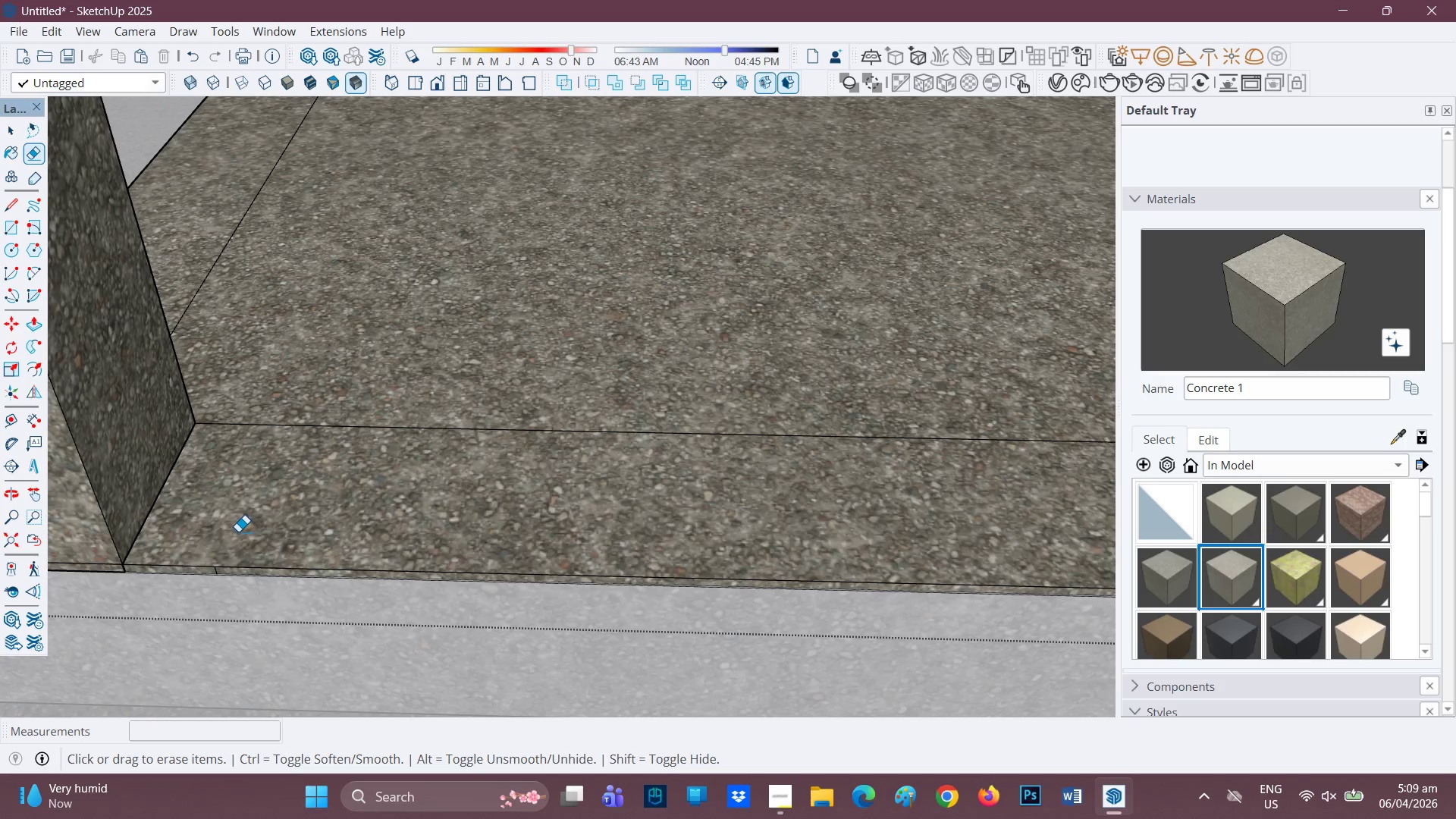 
left_click_drag(start_coordinate=[287, 505], to_coordinate=[893, 436])
 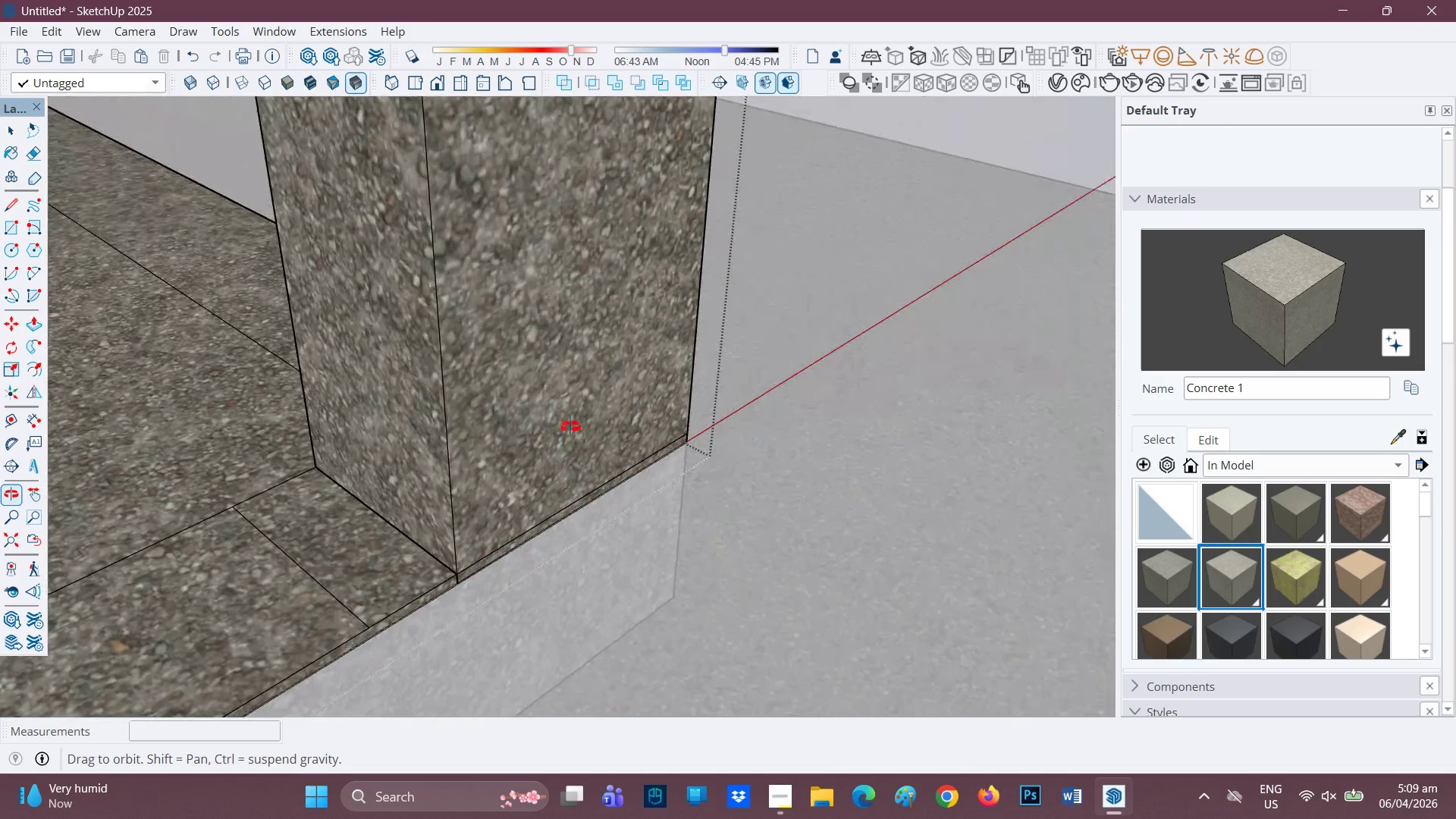 
key(L)
 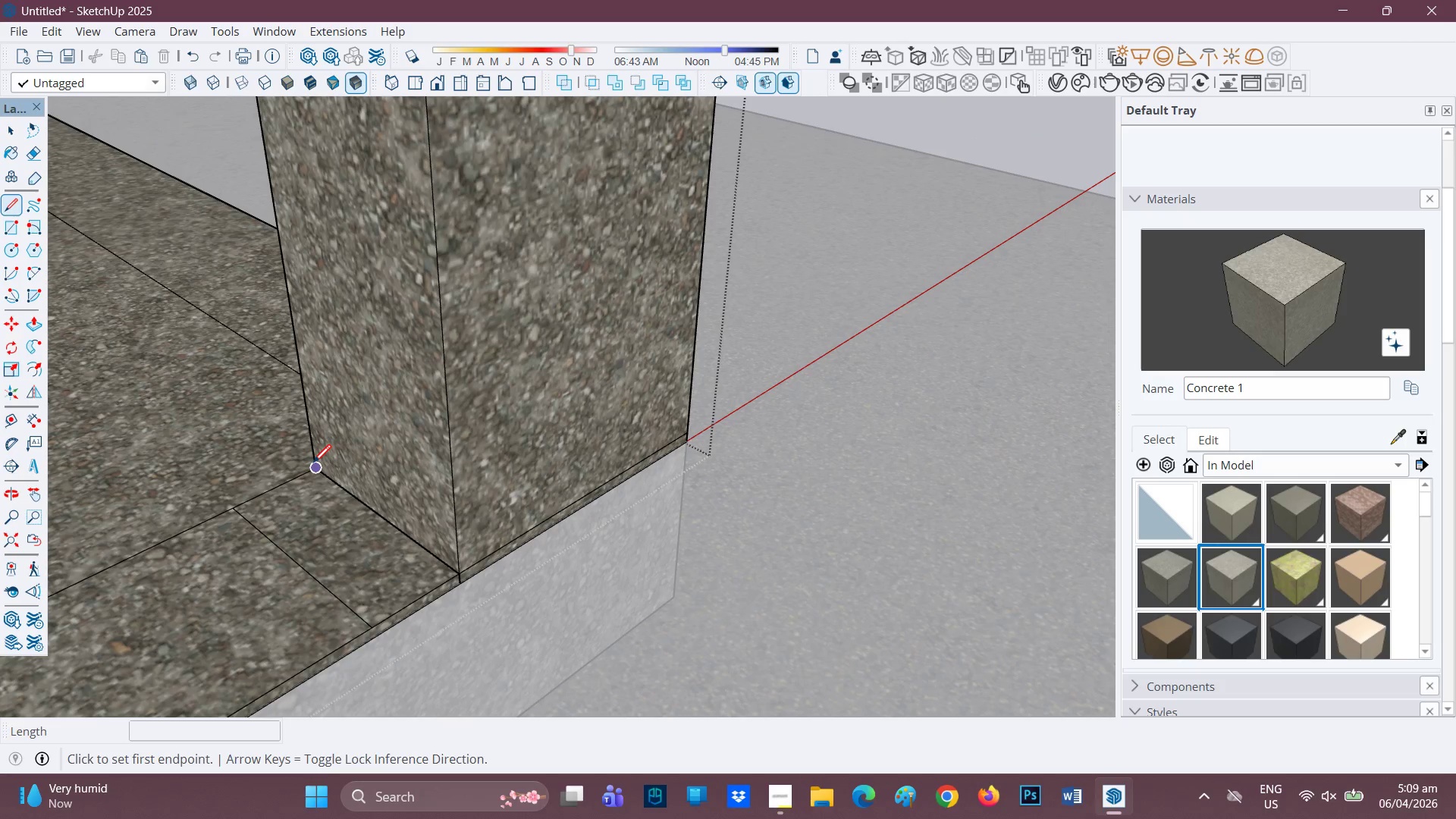 
left_click([312, 464])
 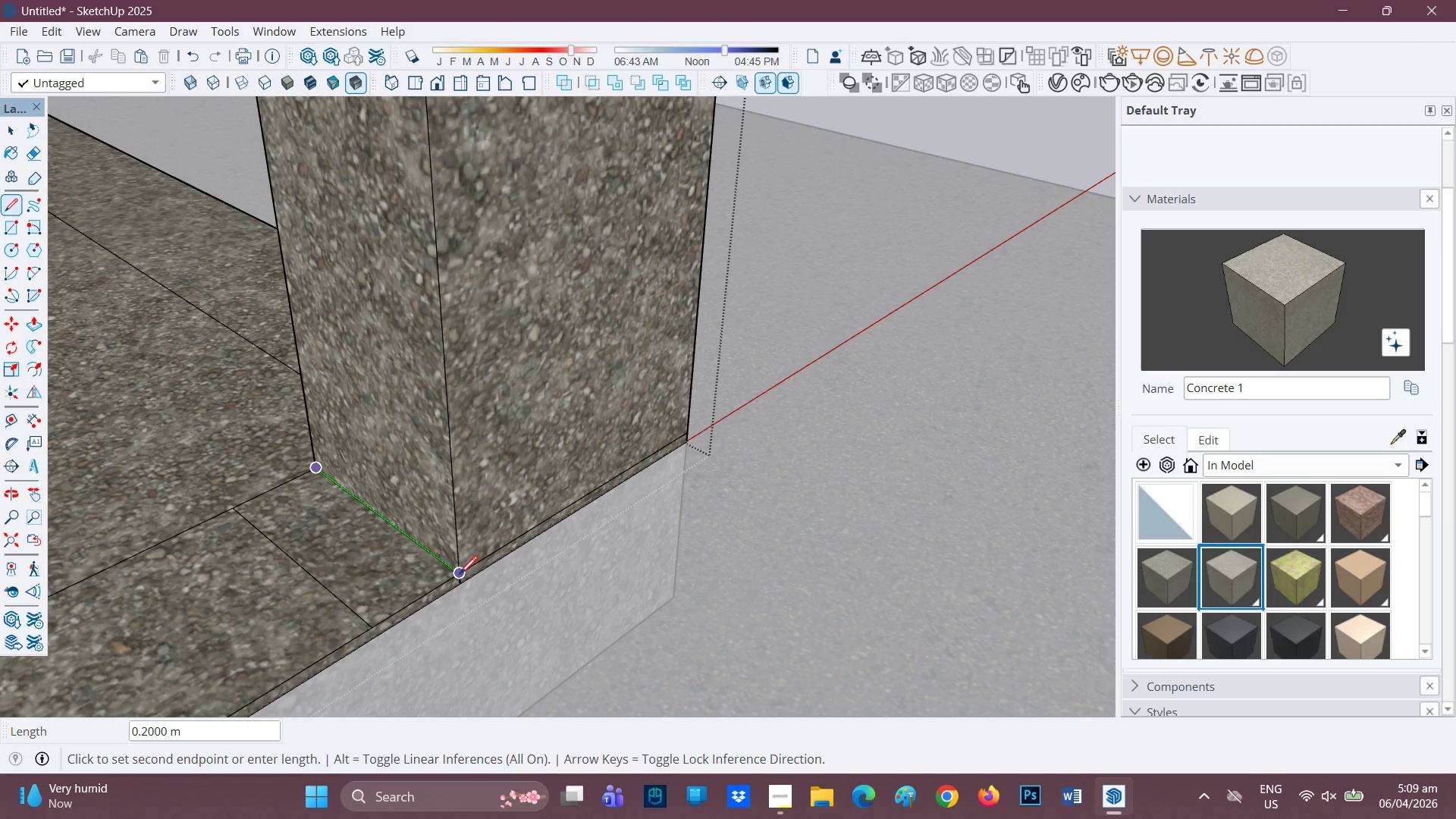 
left_click([460, 575])
 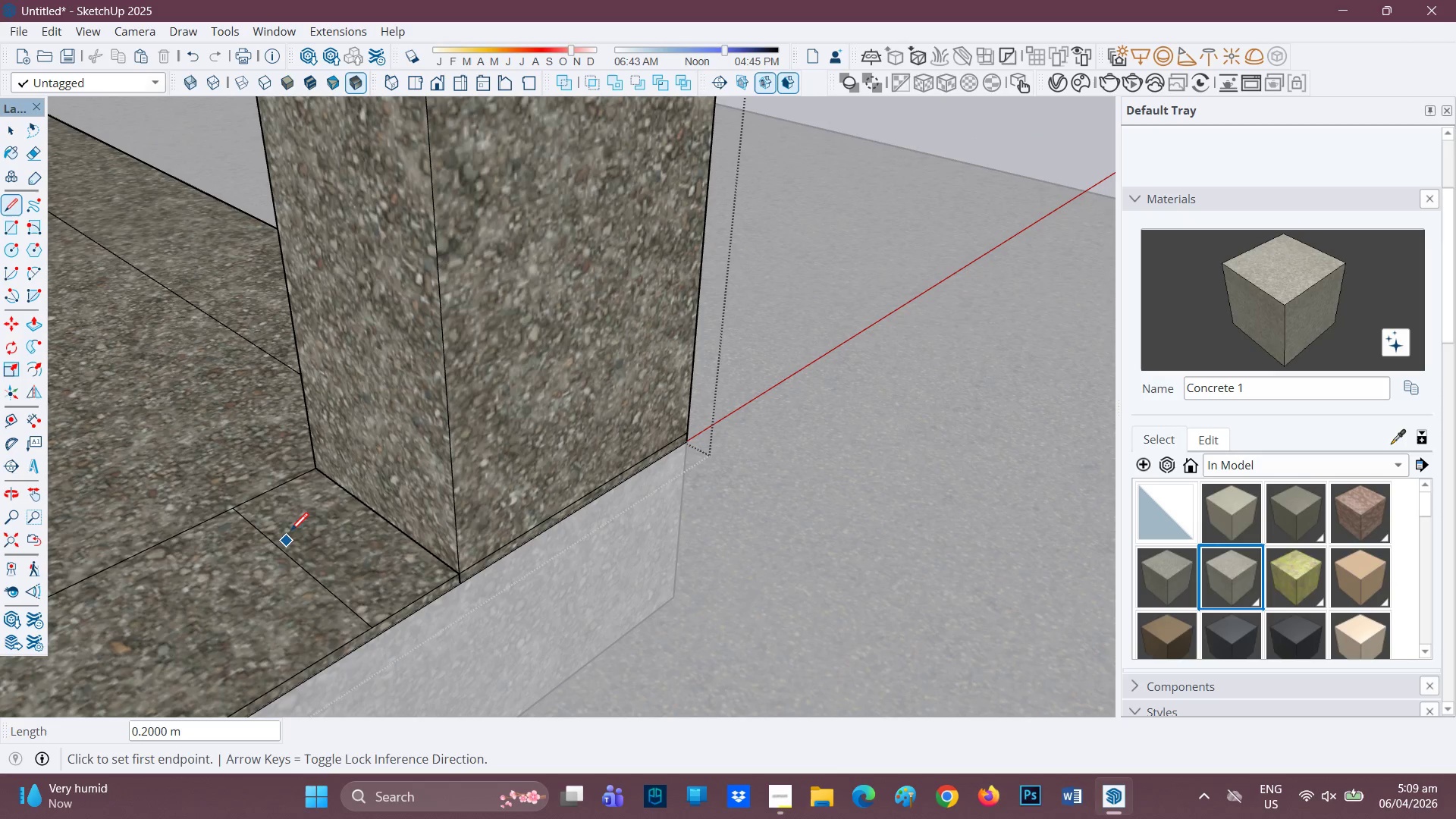 
key(E)
 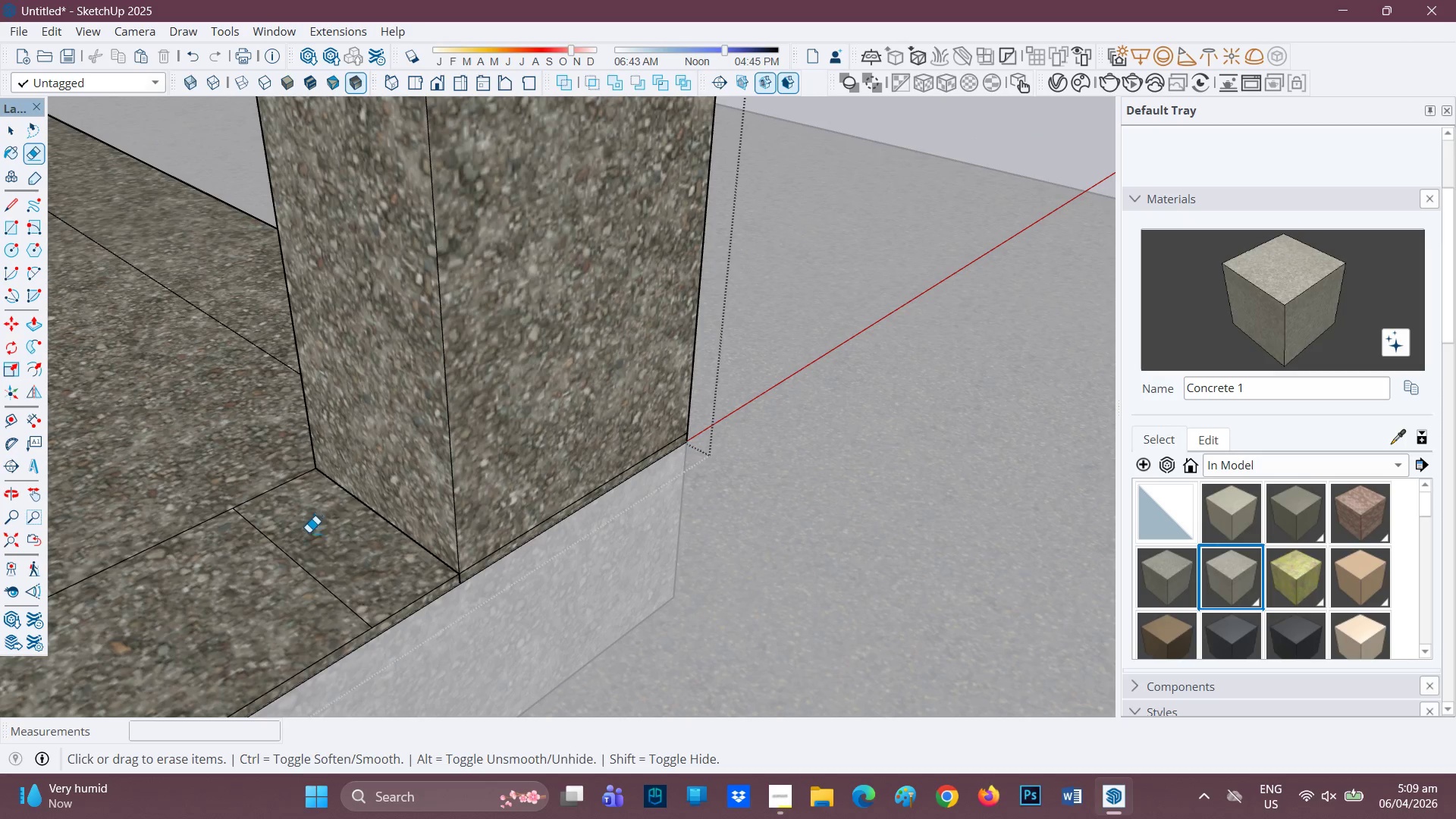 
left_click_drag(start_coordinate=[300, 542], to_coordinate=[265, 557])
 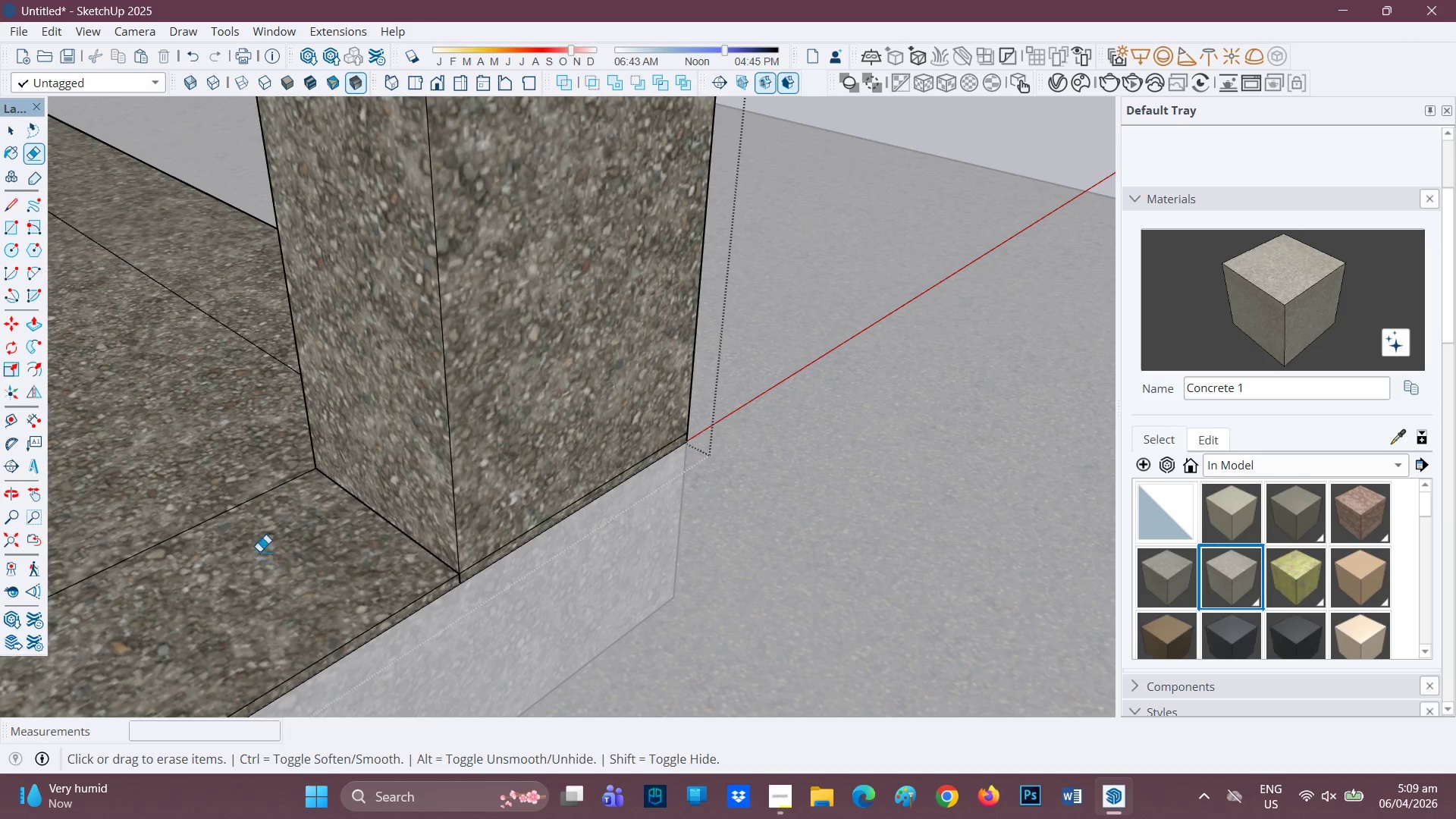 
scroll: coordinate [469, 469], scroll_direction: down, amount: 19.0
 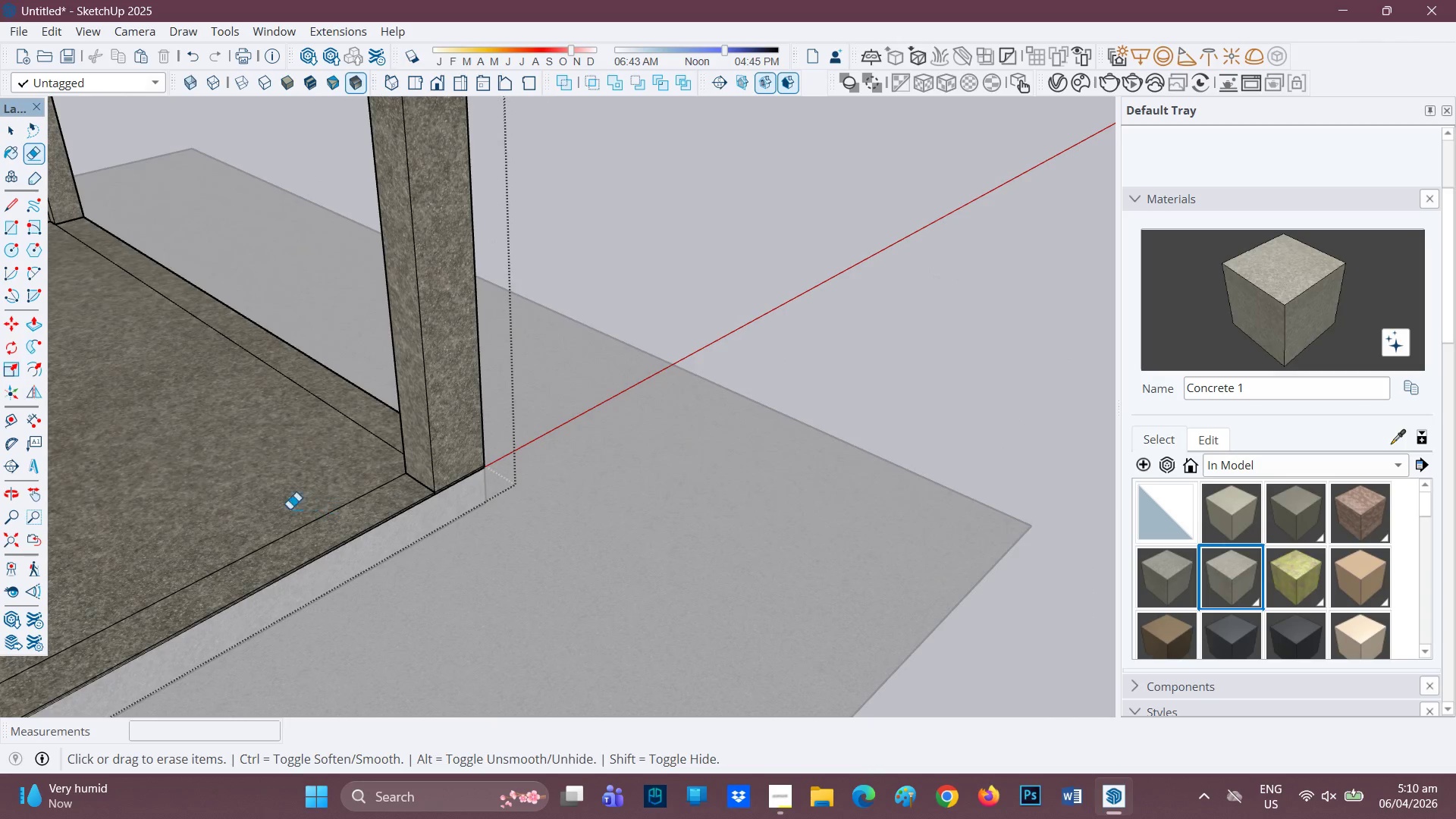 
key(H)
 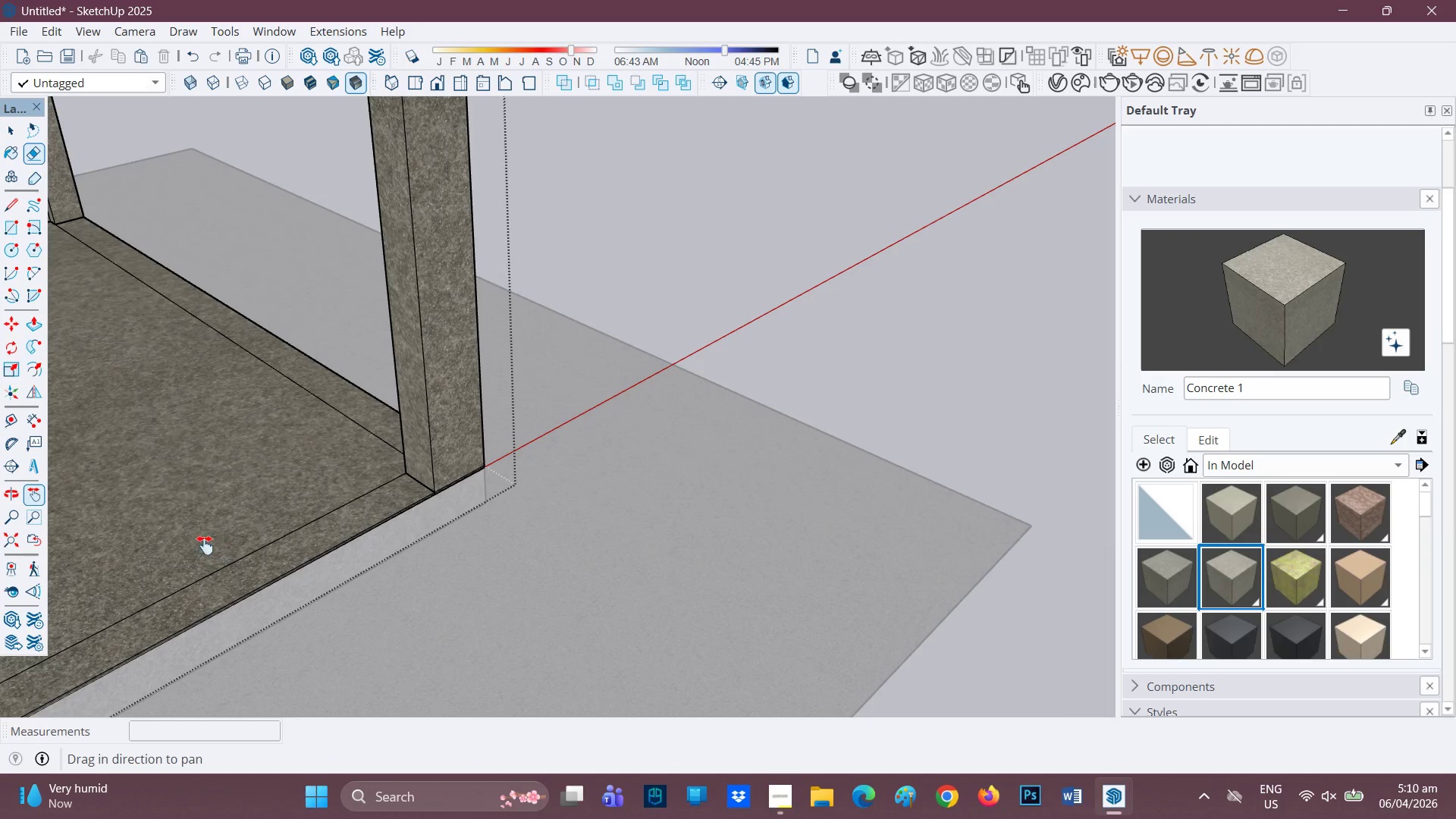 
left_click_drag(start_coordinate=[207, 538], to_coordinate=[795, 267])
 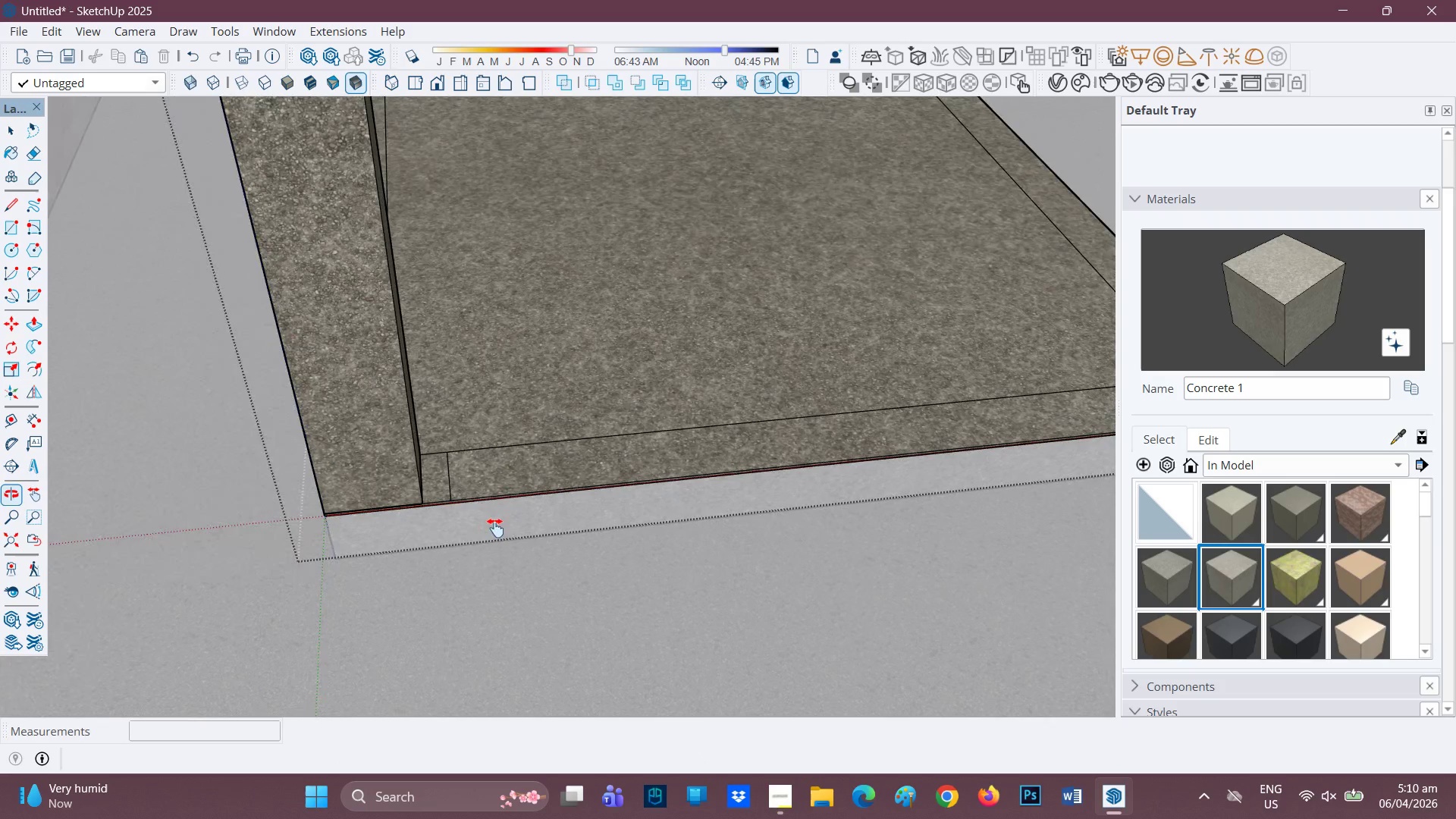 
key(L)
 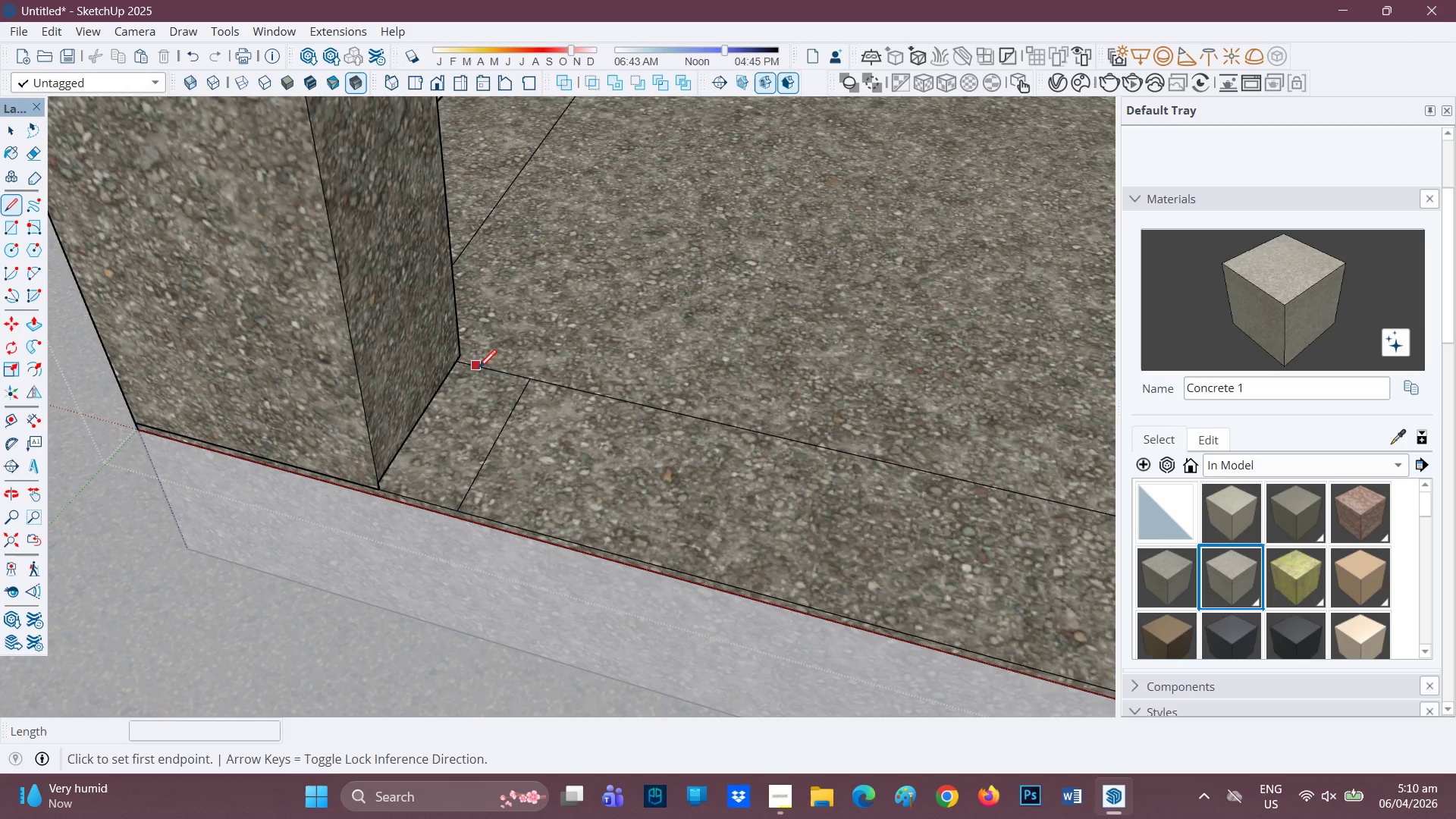 
scroll: coordinate [406, 479], scroll_direction: up, amount: 11.0
 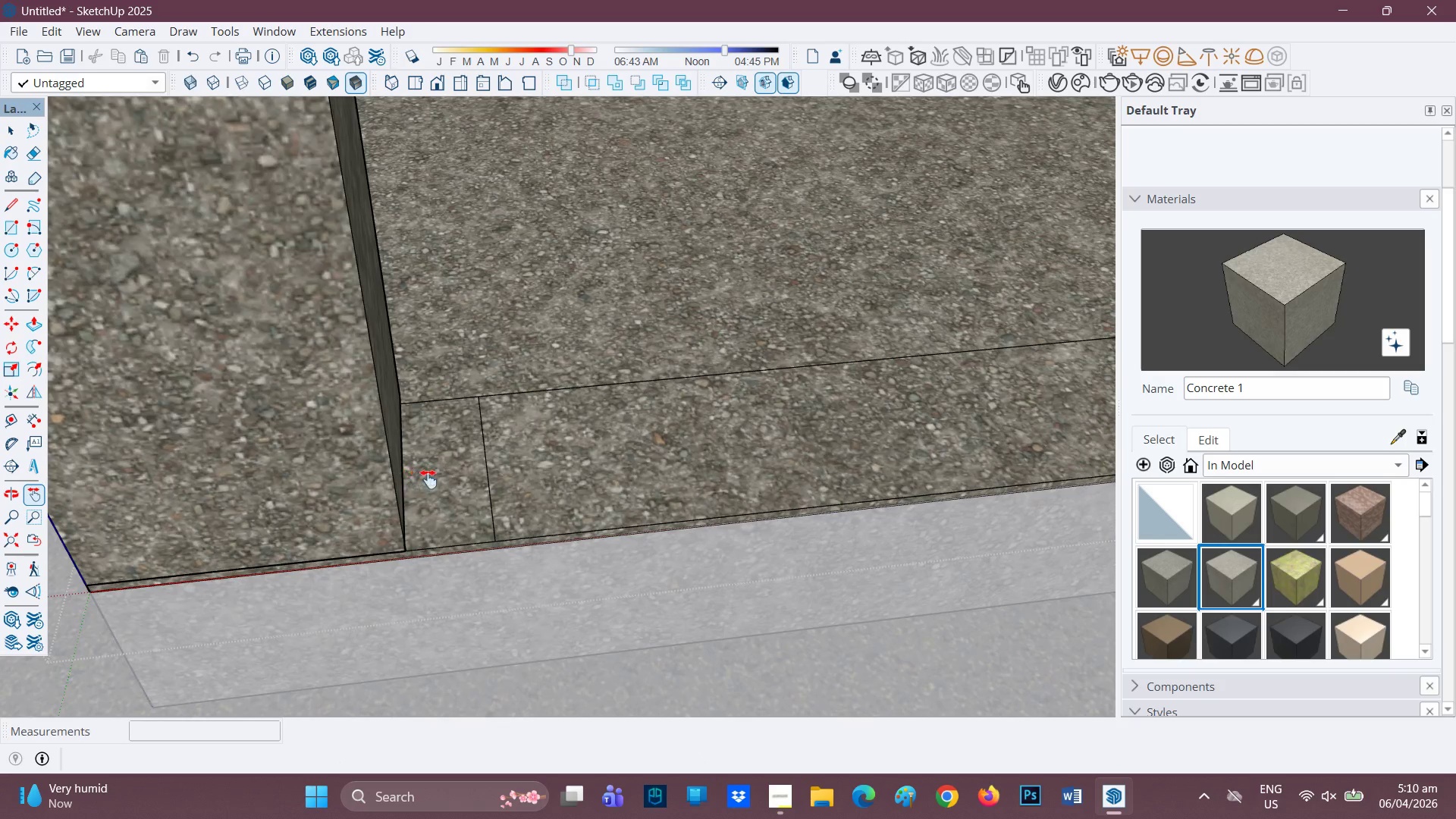 
wait(5.37)
 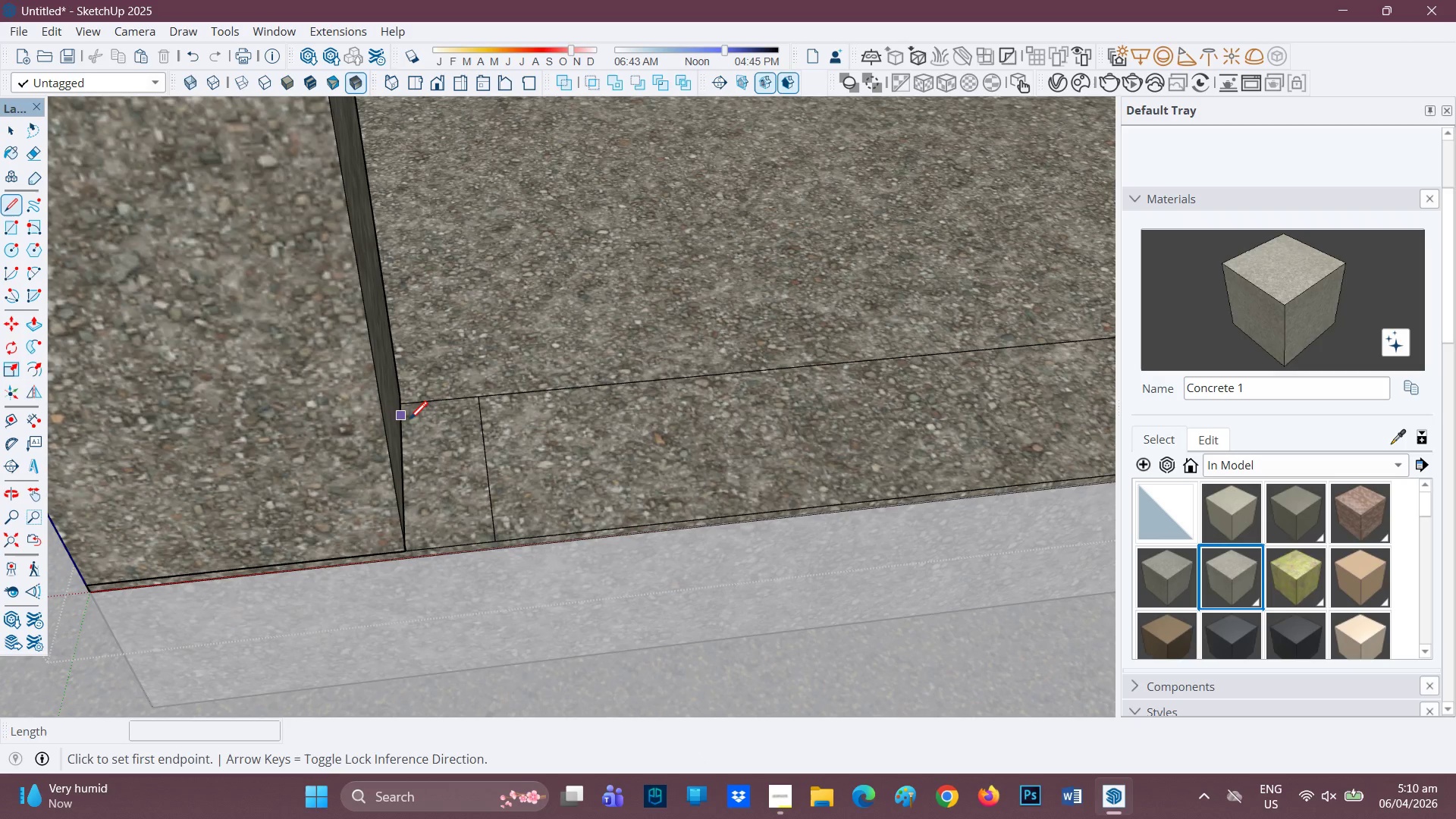 
scroll: coordinate [348, 369], scroll_direction: up, amount: 7.0
 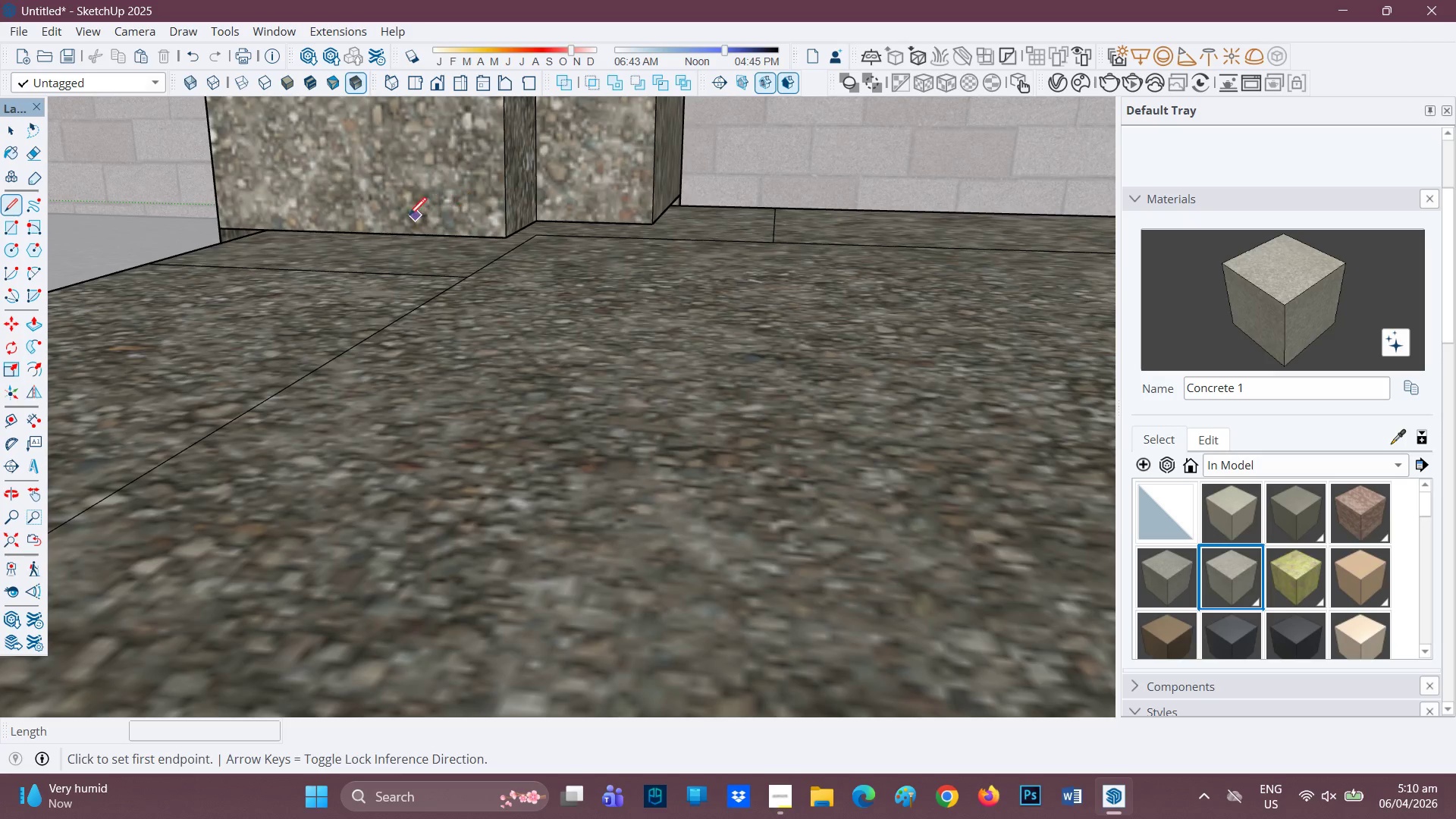 
wait(5.81)
 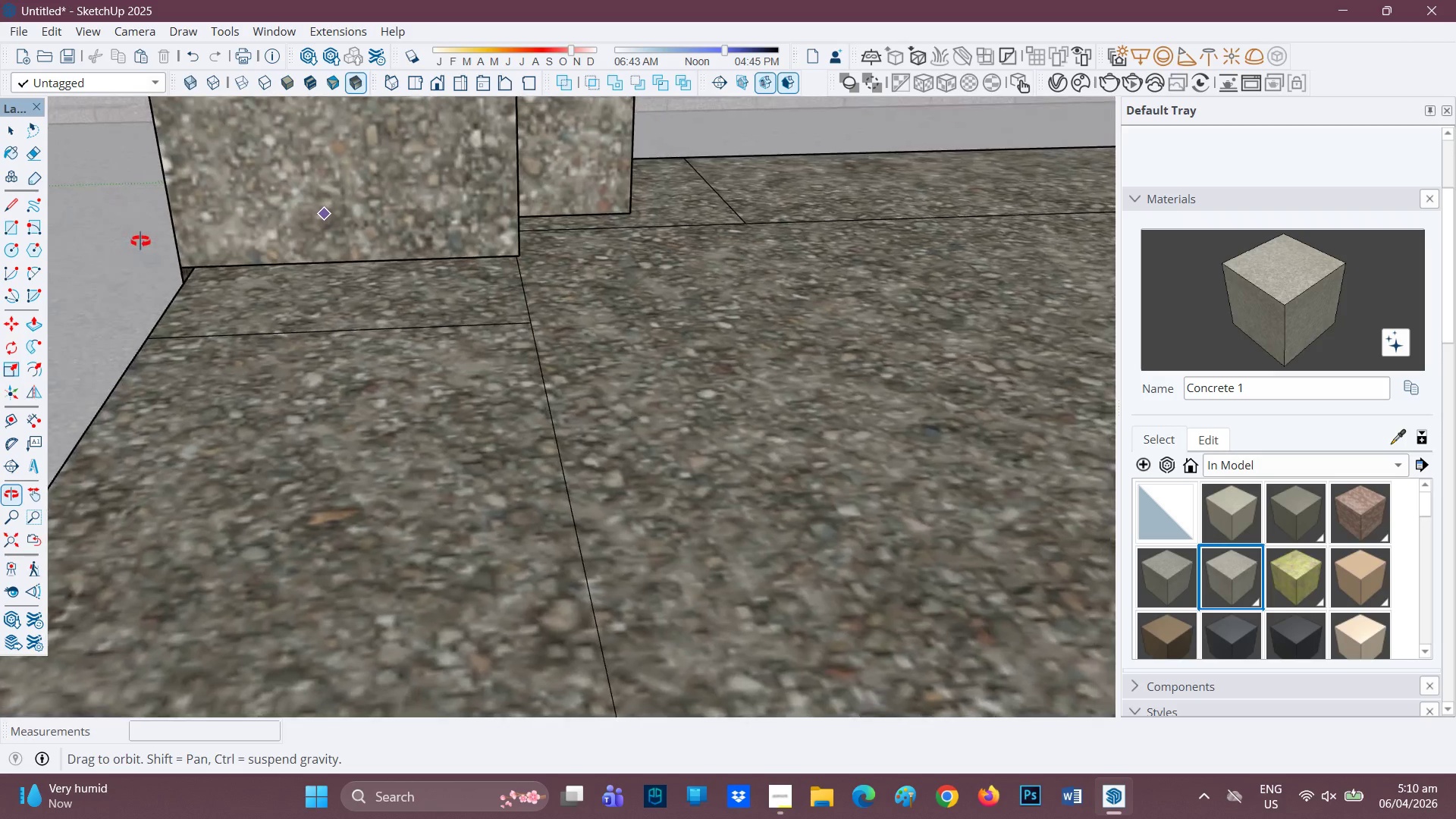 
scroll: coordinate [376, 220], scroll_direction: up, amount: 1.0
 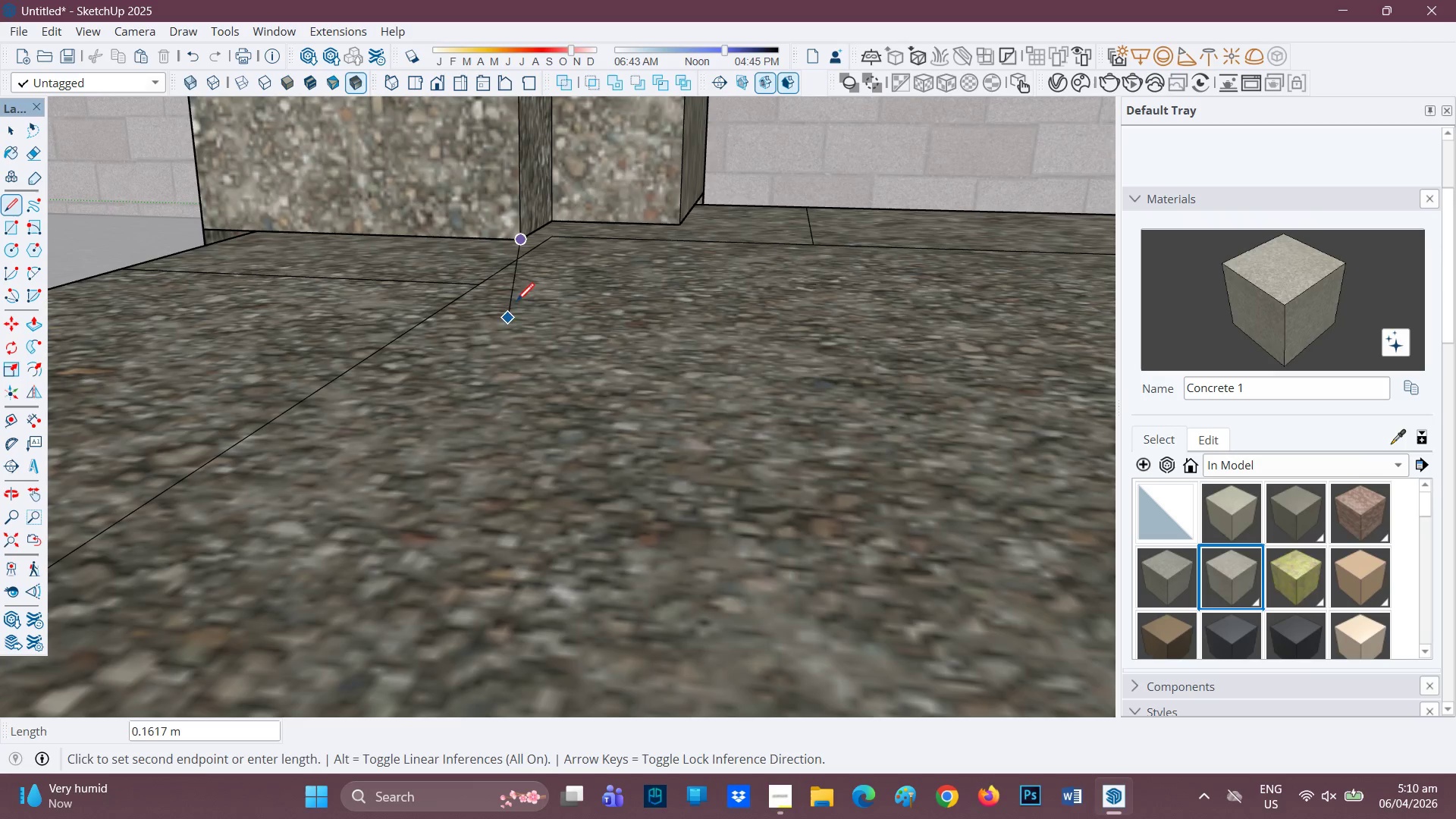 
wait(5.23)
 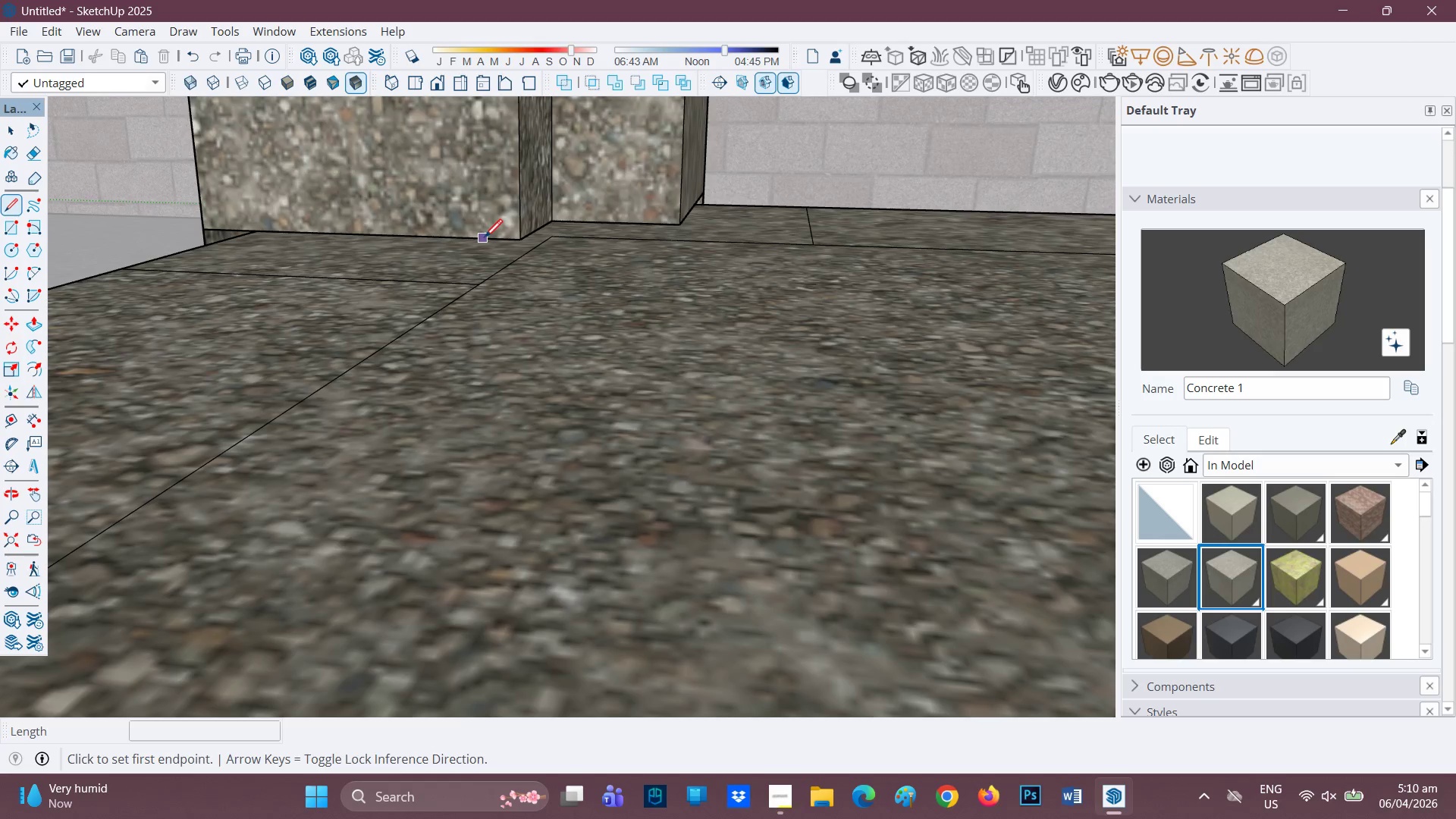 
key(Space)
 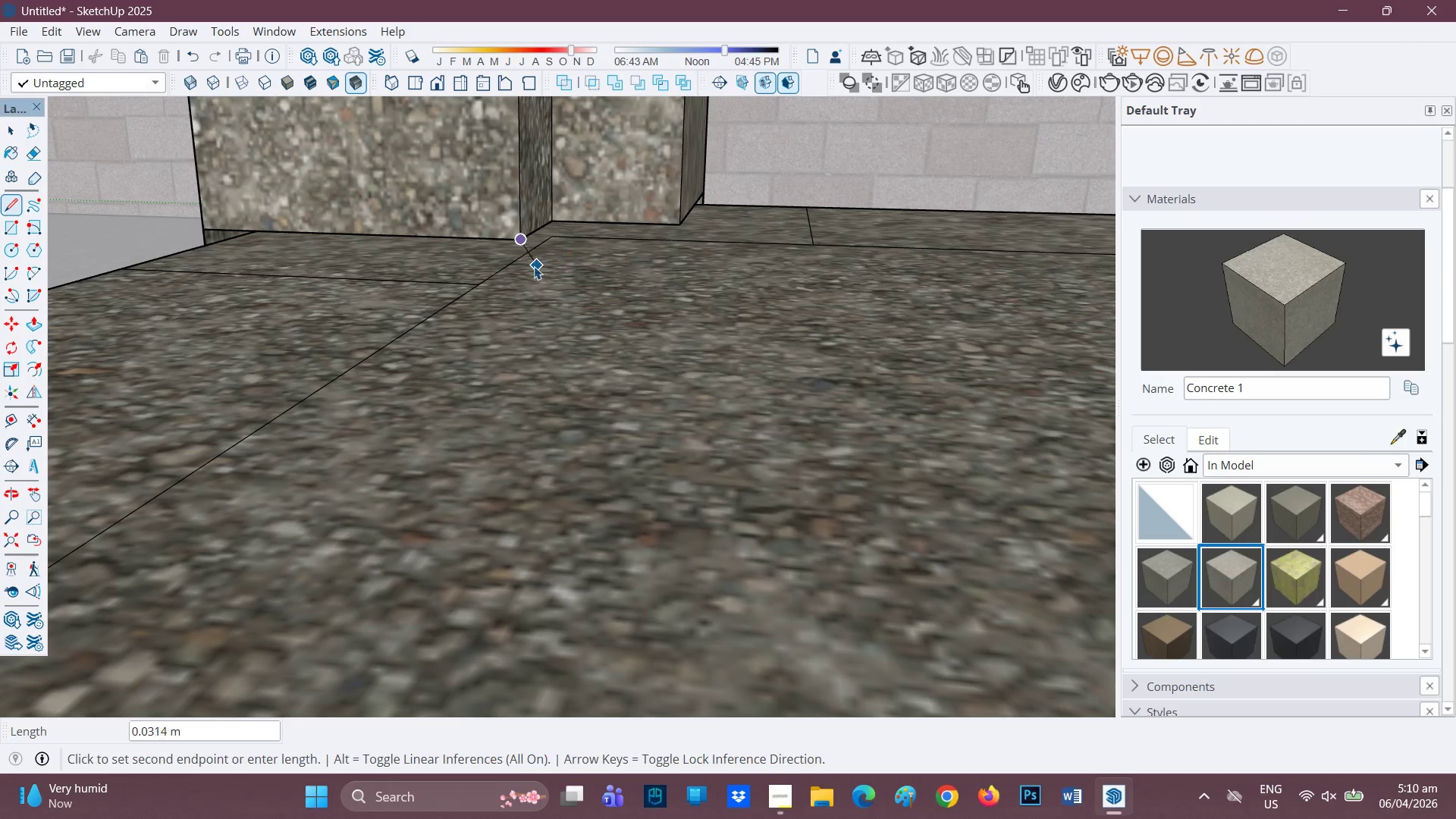 
scroll: coordinate [610, 363], scroll_direction: down, amount: 21.0
 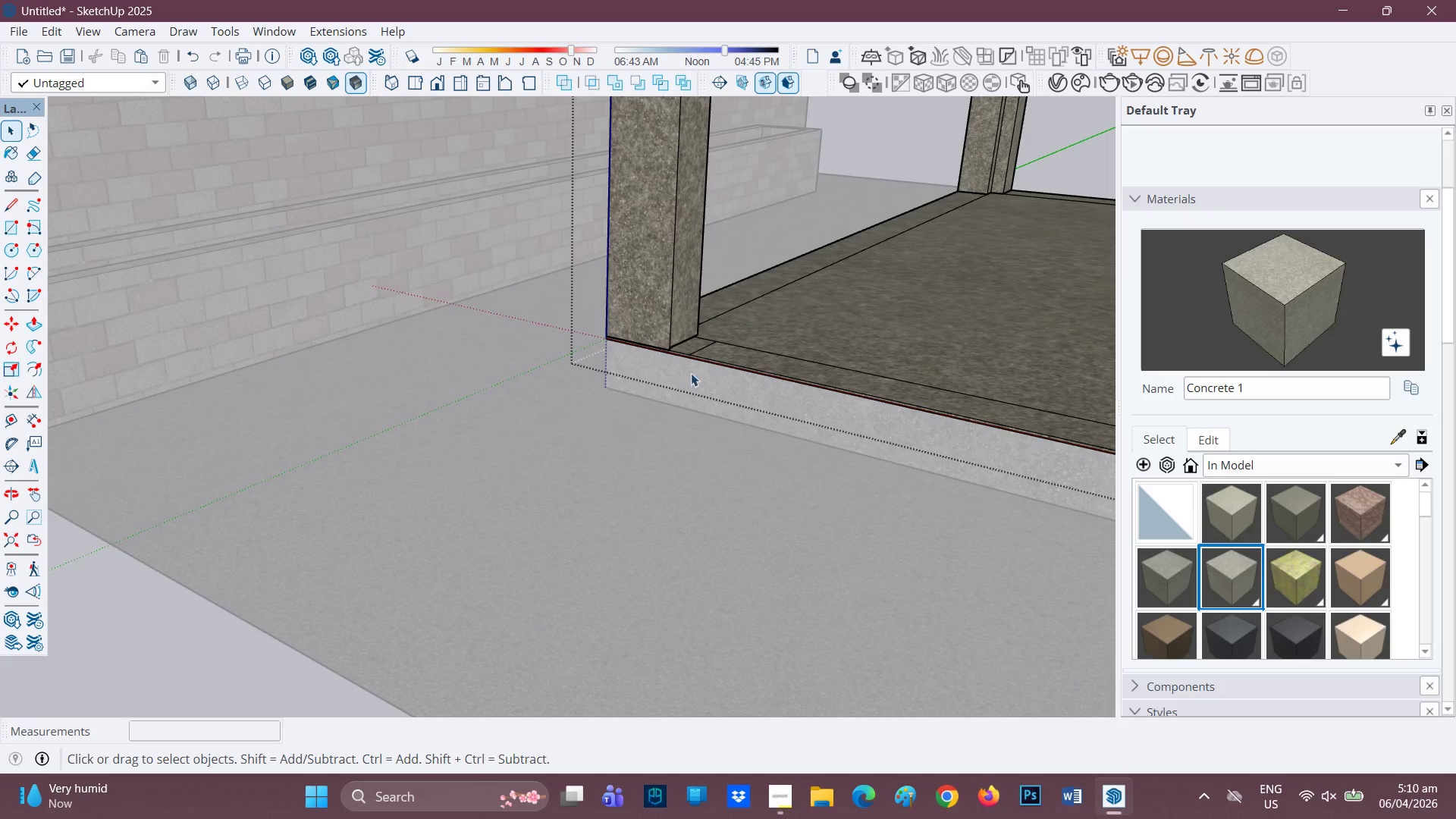 
key(H)
 